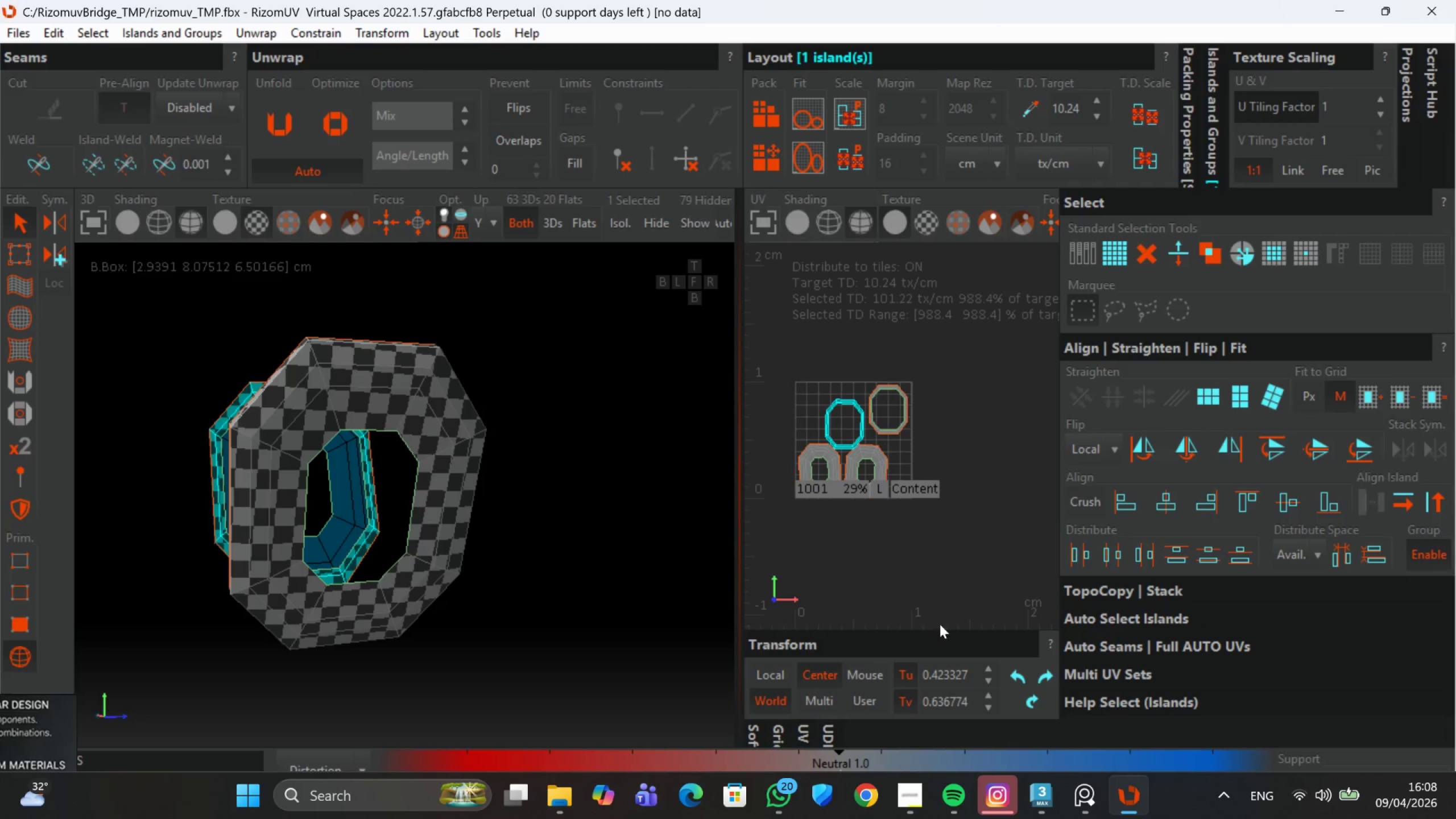 
left_click_drag(start_coordinate=[949, 589], to_coordinate=[757, 367])
 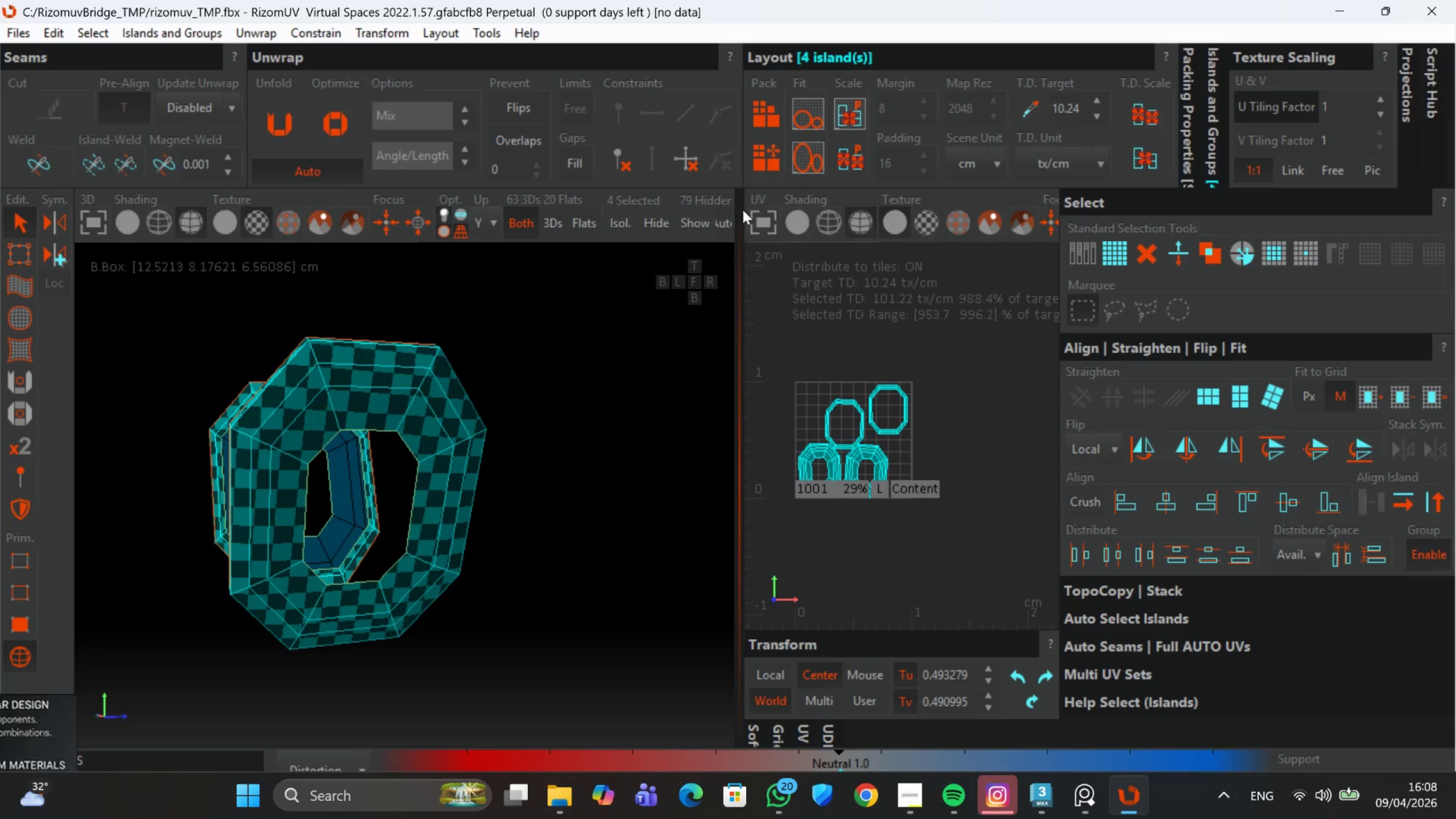 
left_click([762, 171])
 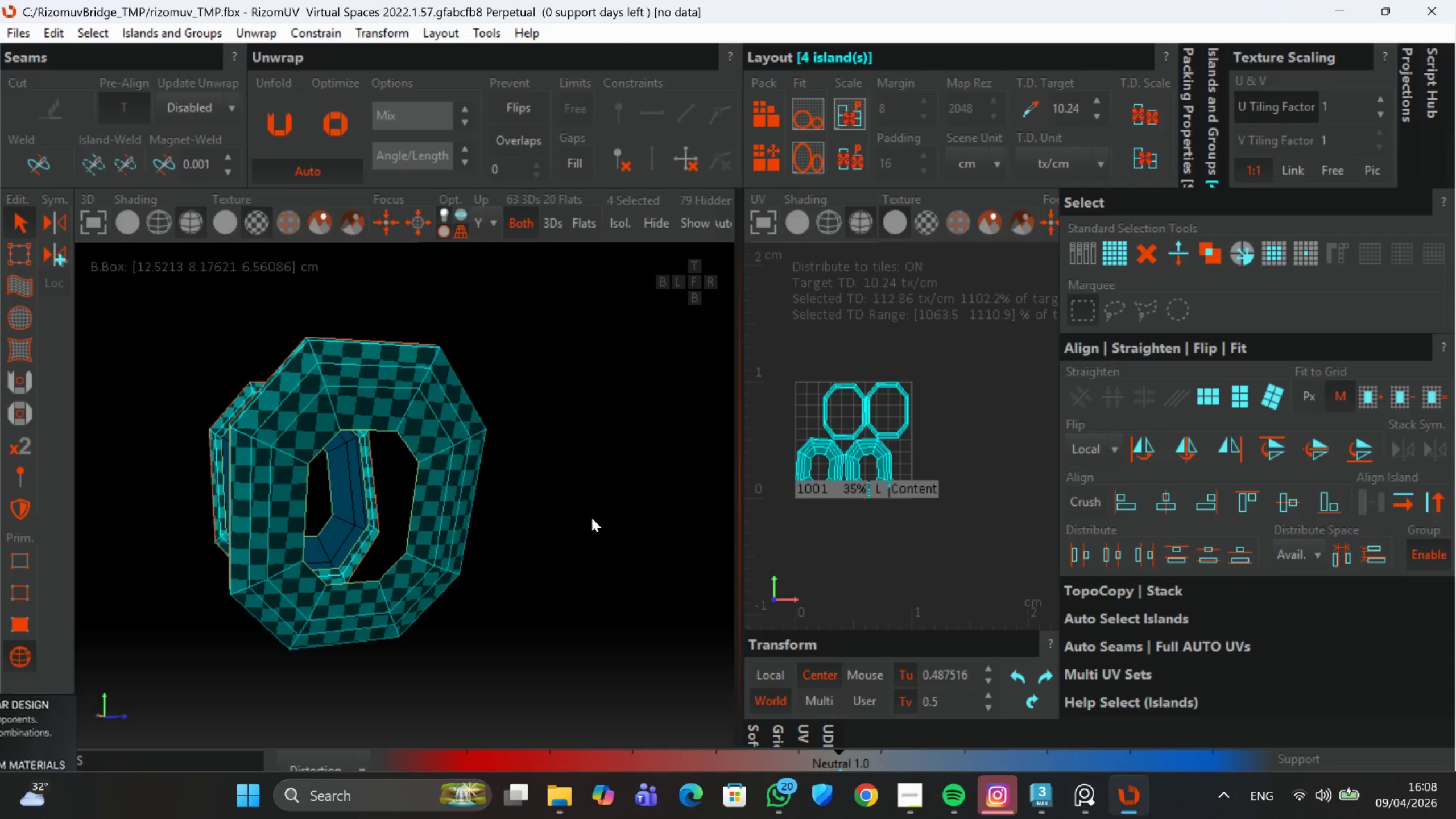 
scroll: coordinate [592, 518], scroll_direction: down, amount: 2.0
 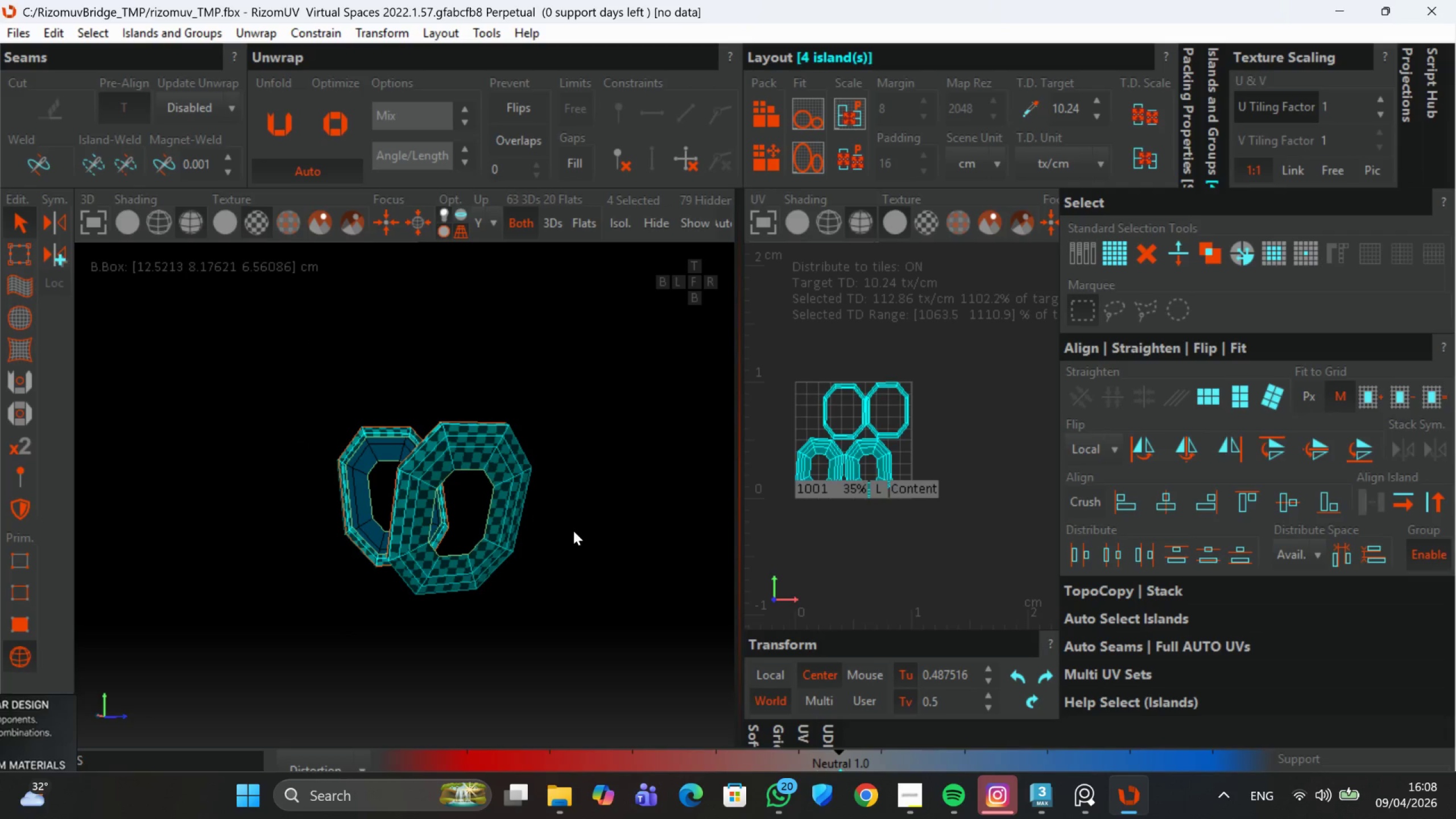 
hold_key(key=AltLeft, duration=1.16)
 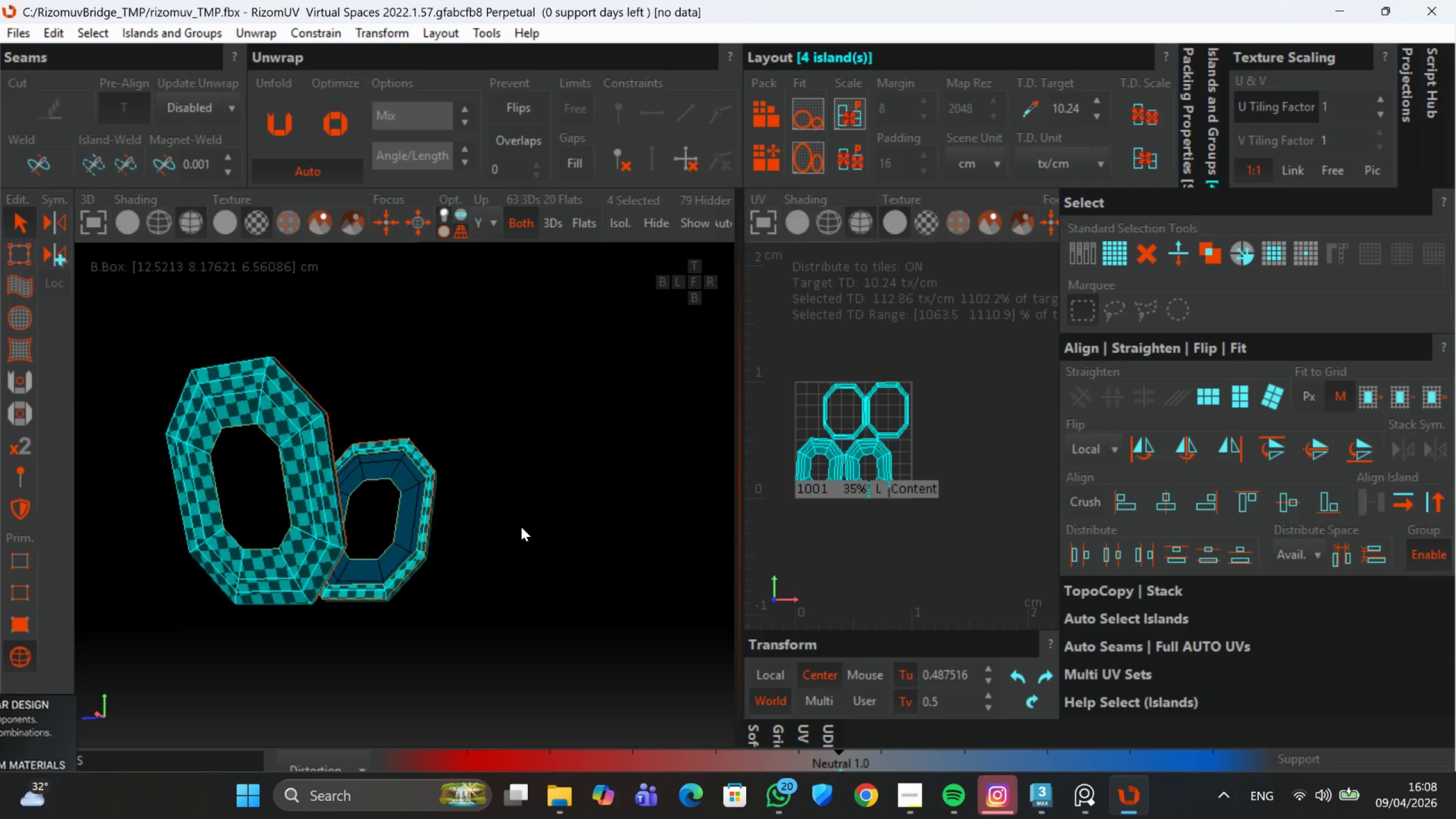 
hold_key(key=AltLeft, duration=0.37)
 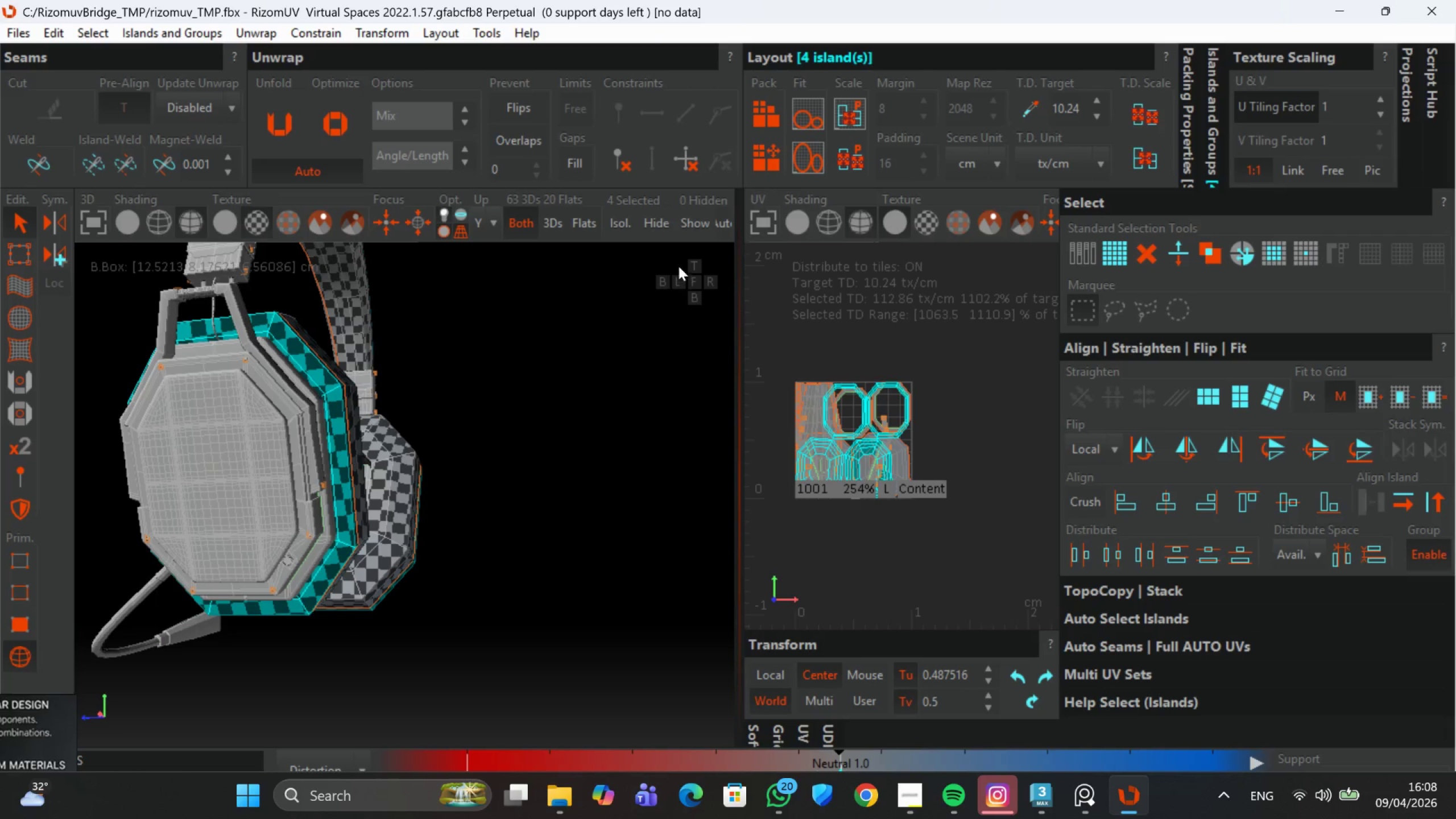 
scroll: coordinate [520, 526], scroll_direction: none, amount: 0.0
 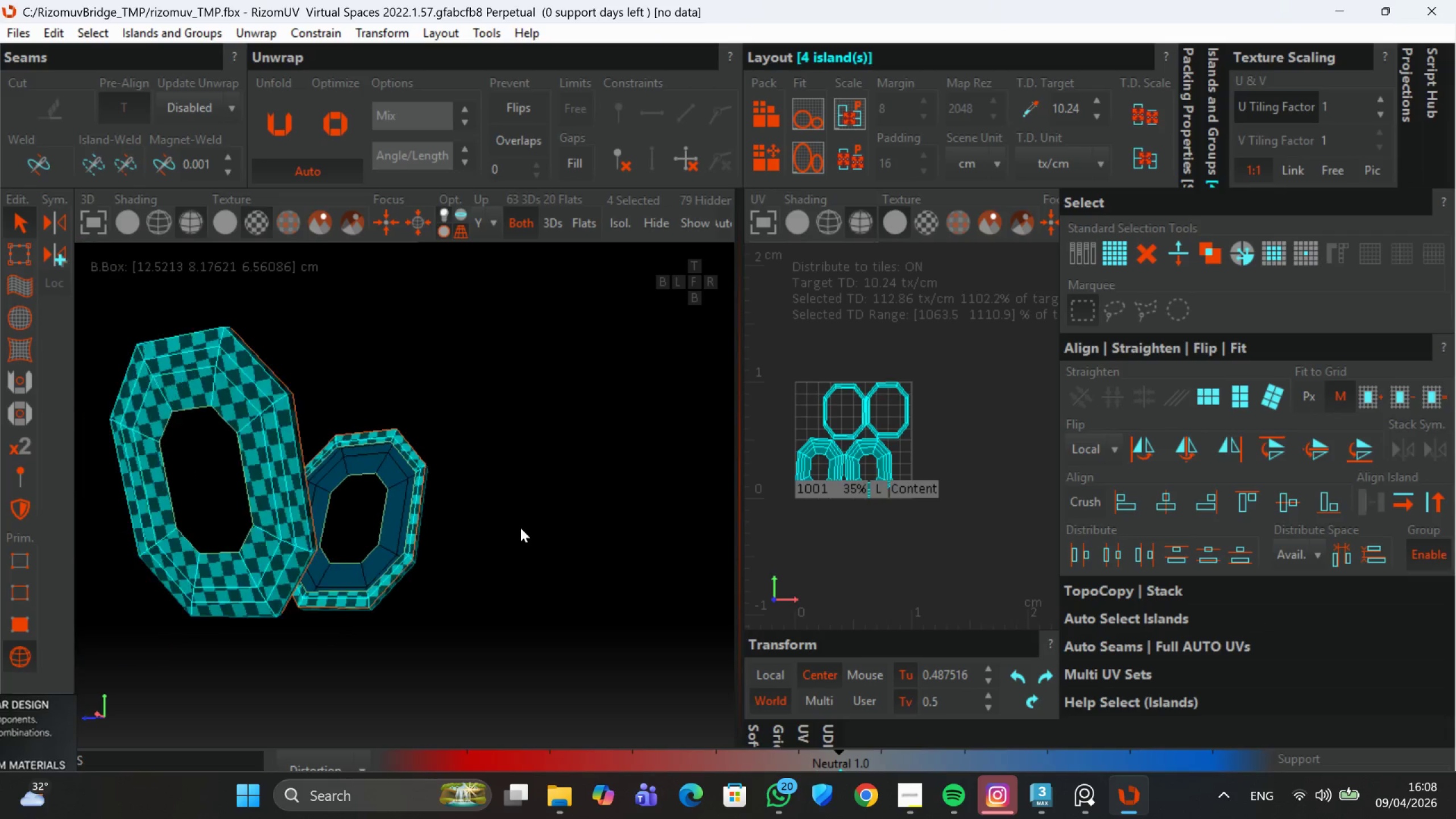 
left_click([555, 225])
 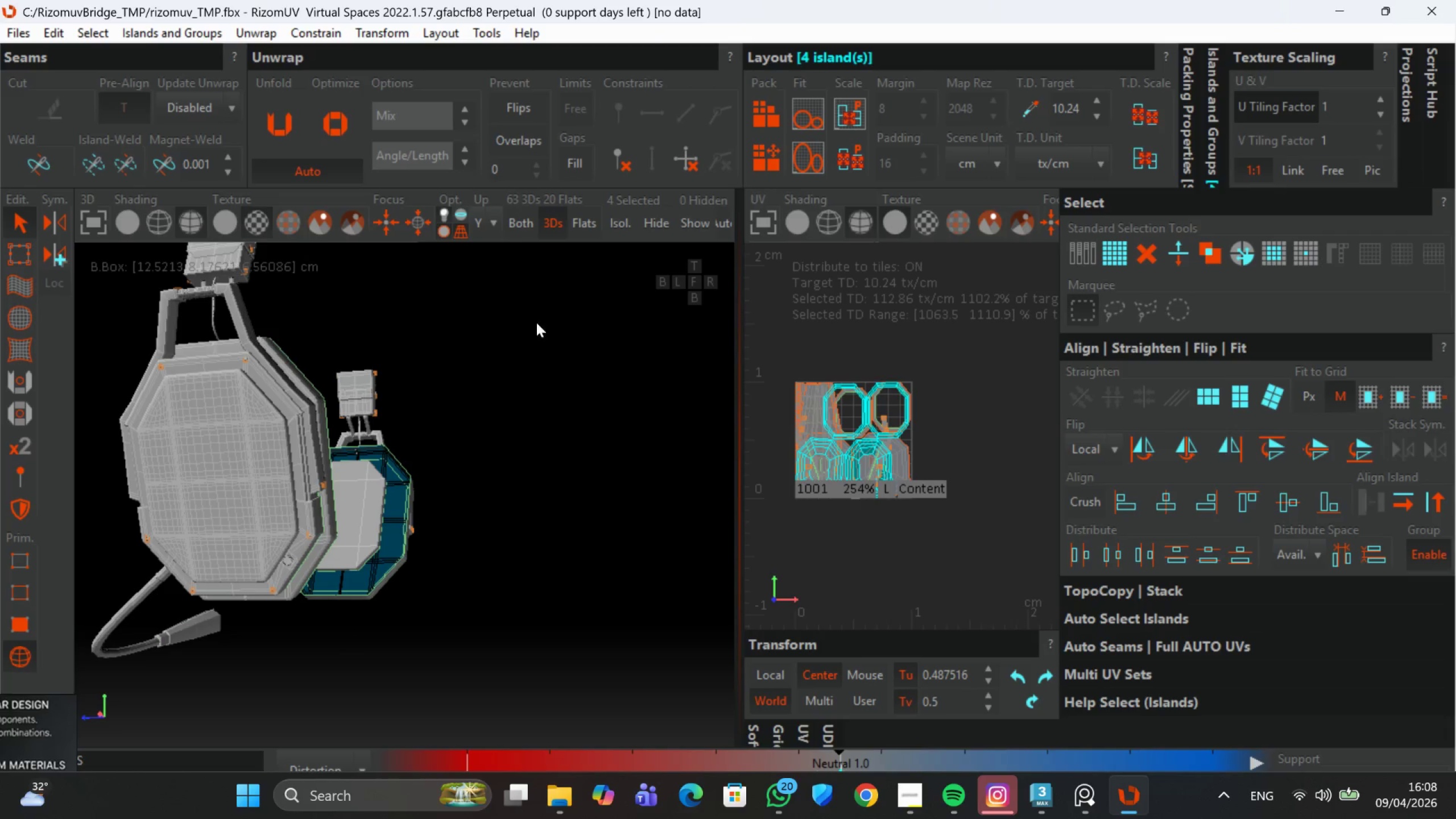 
hold_key(key=AltLeft, duration=0.47)
 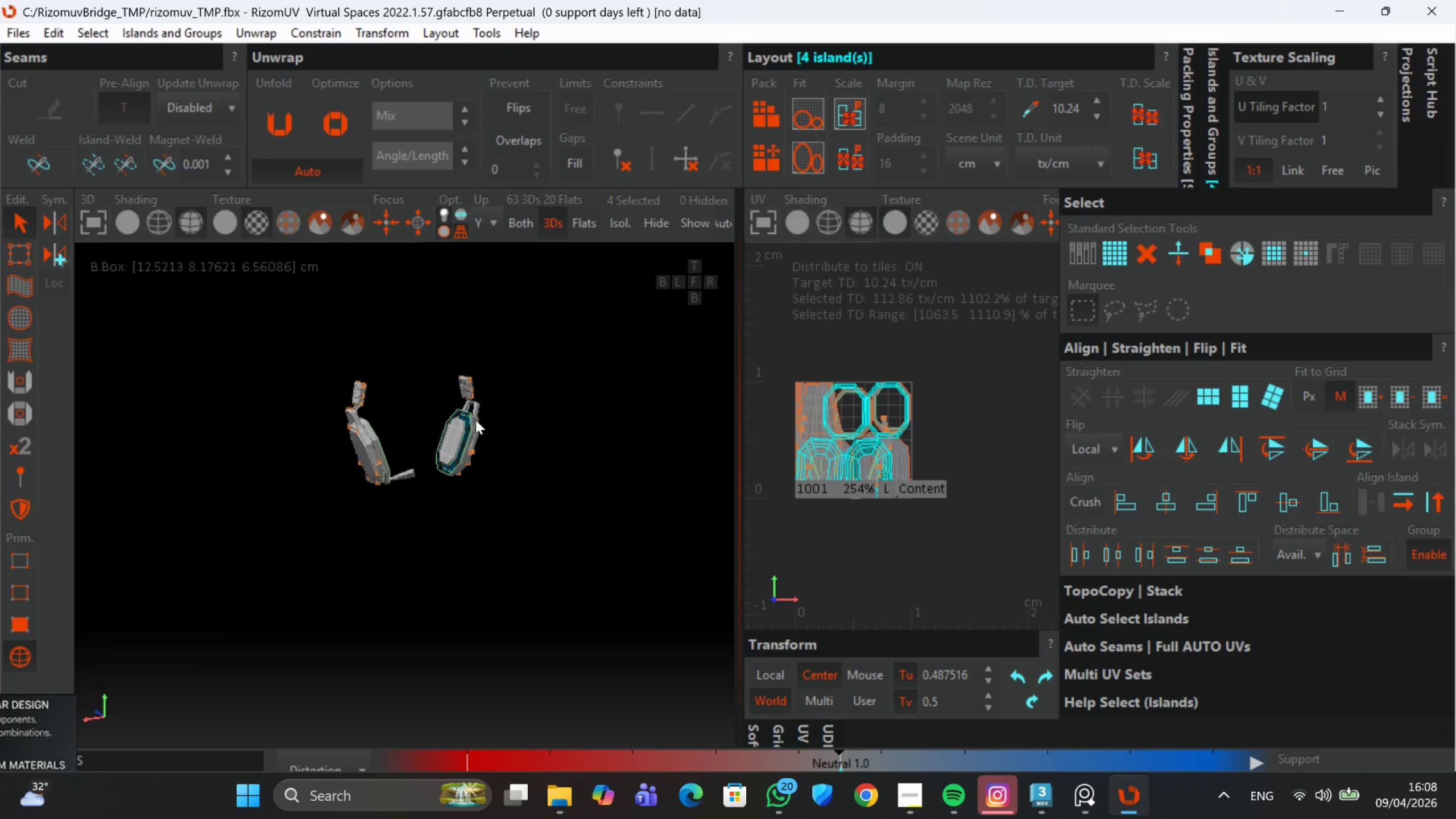 
scroll: coordinate [542, 408], scroll_direction: down, amount: 4.0
 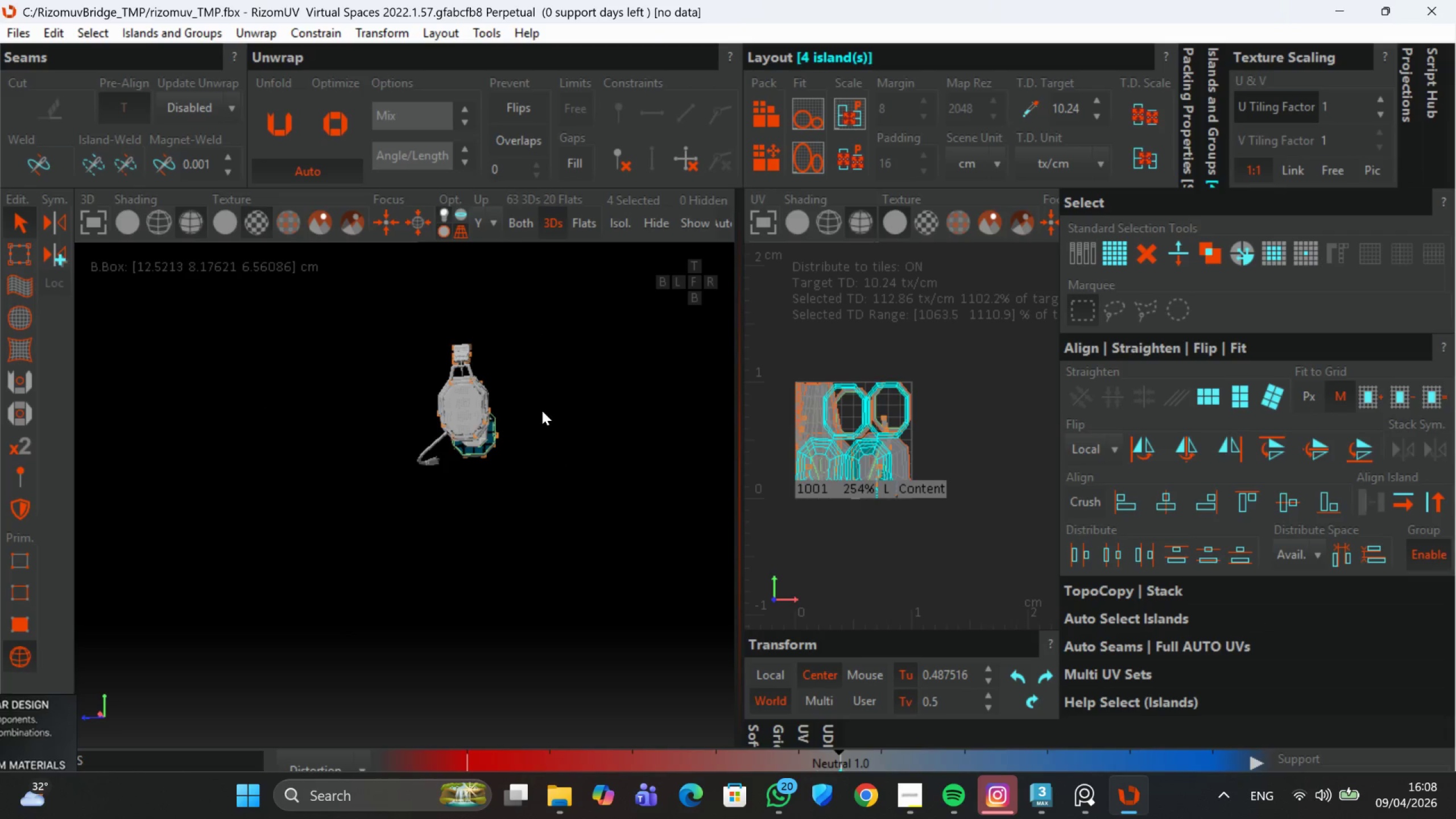 
hold_key(key=AltLeft, duration=0.33)
 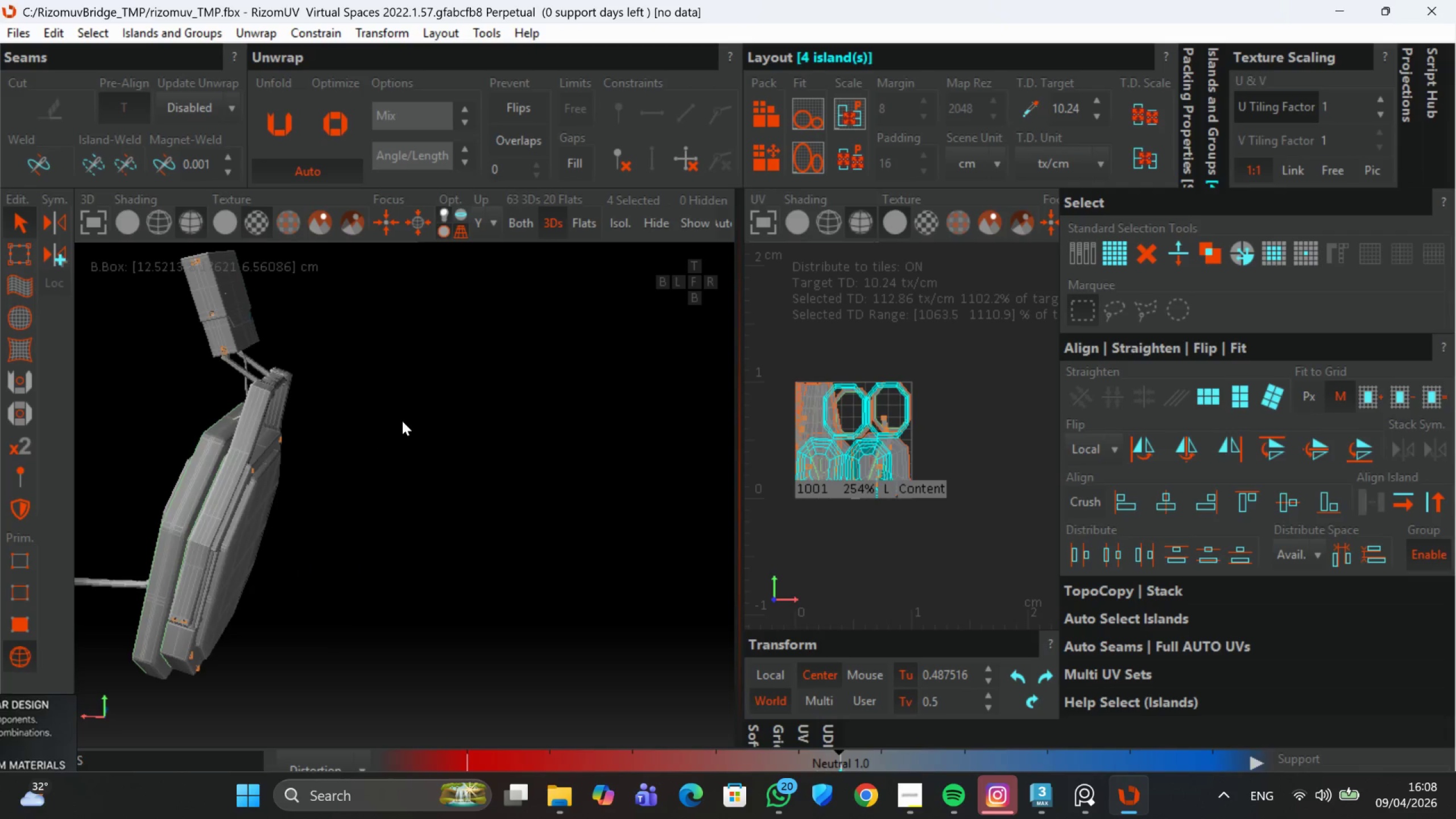 
scroll: coordinate [481, 414], scroll_direction: up, amount: 3.0
 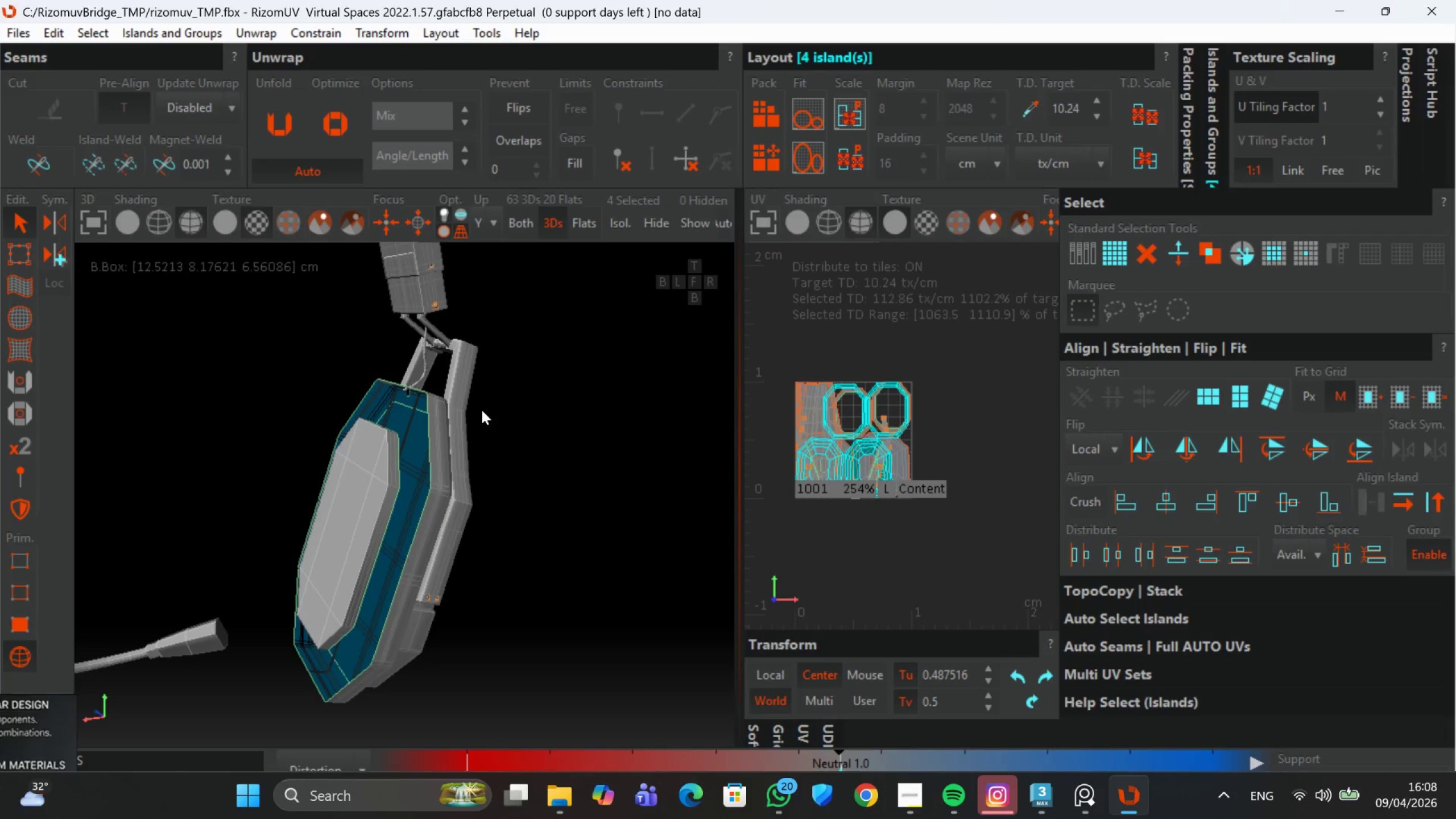 
hold_key(key=AltLeft, duration=0.38)
 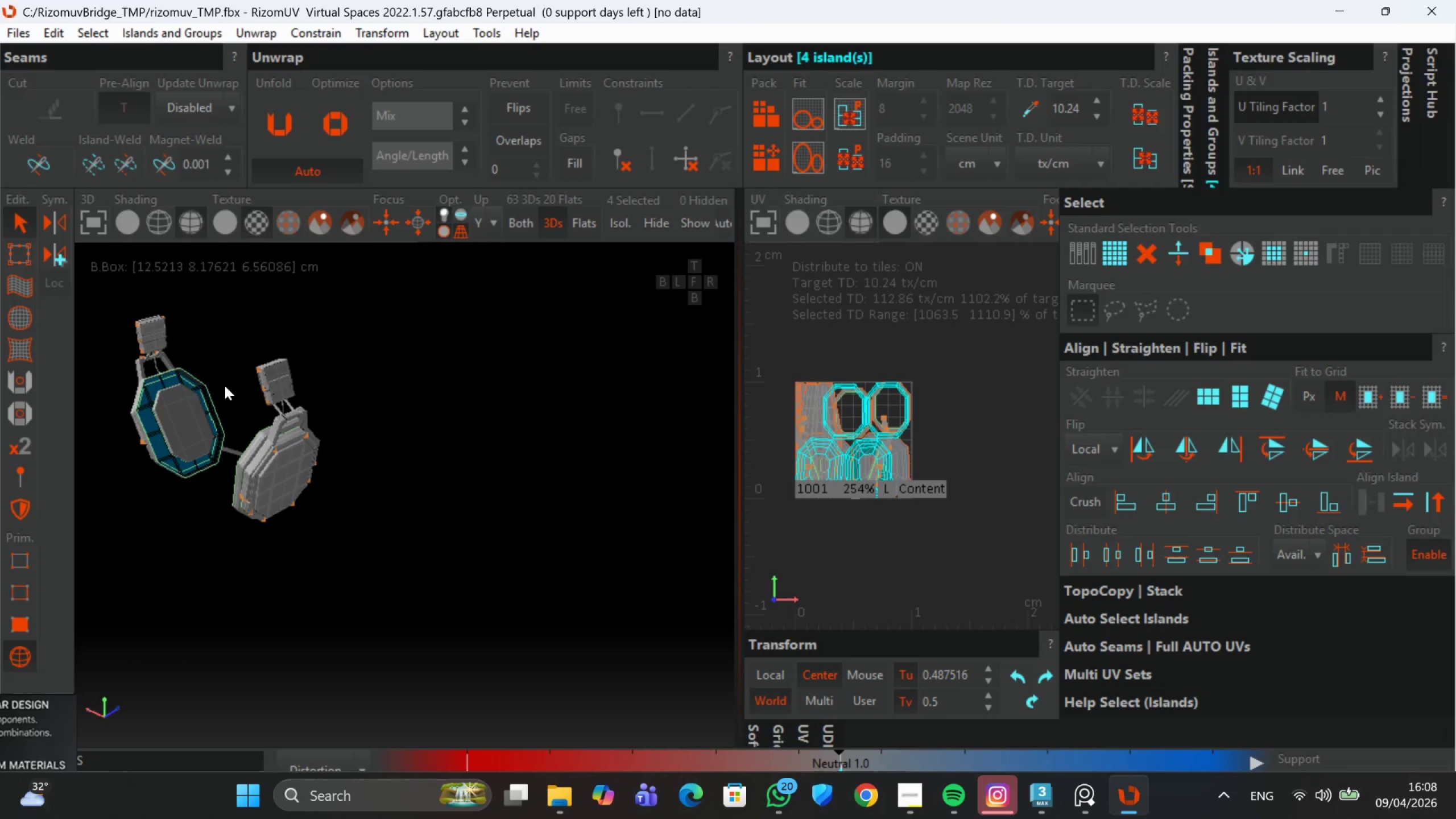 
scroll: coordinate [411, 420], scroll_direction: down, amount: 2.0
 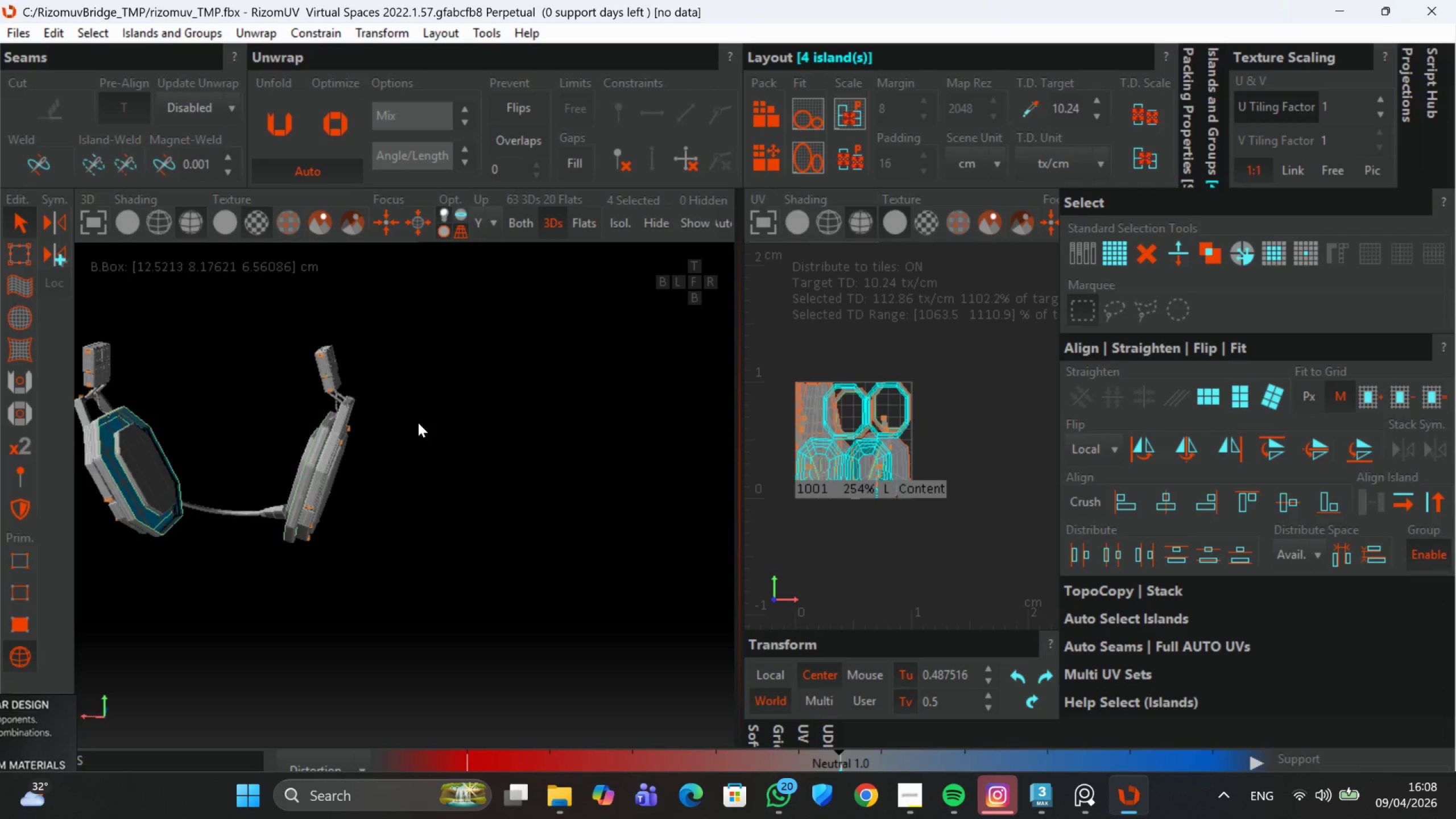 
scroll: coordinate [246, 378], scroll_direction: up, amount: 2.0
 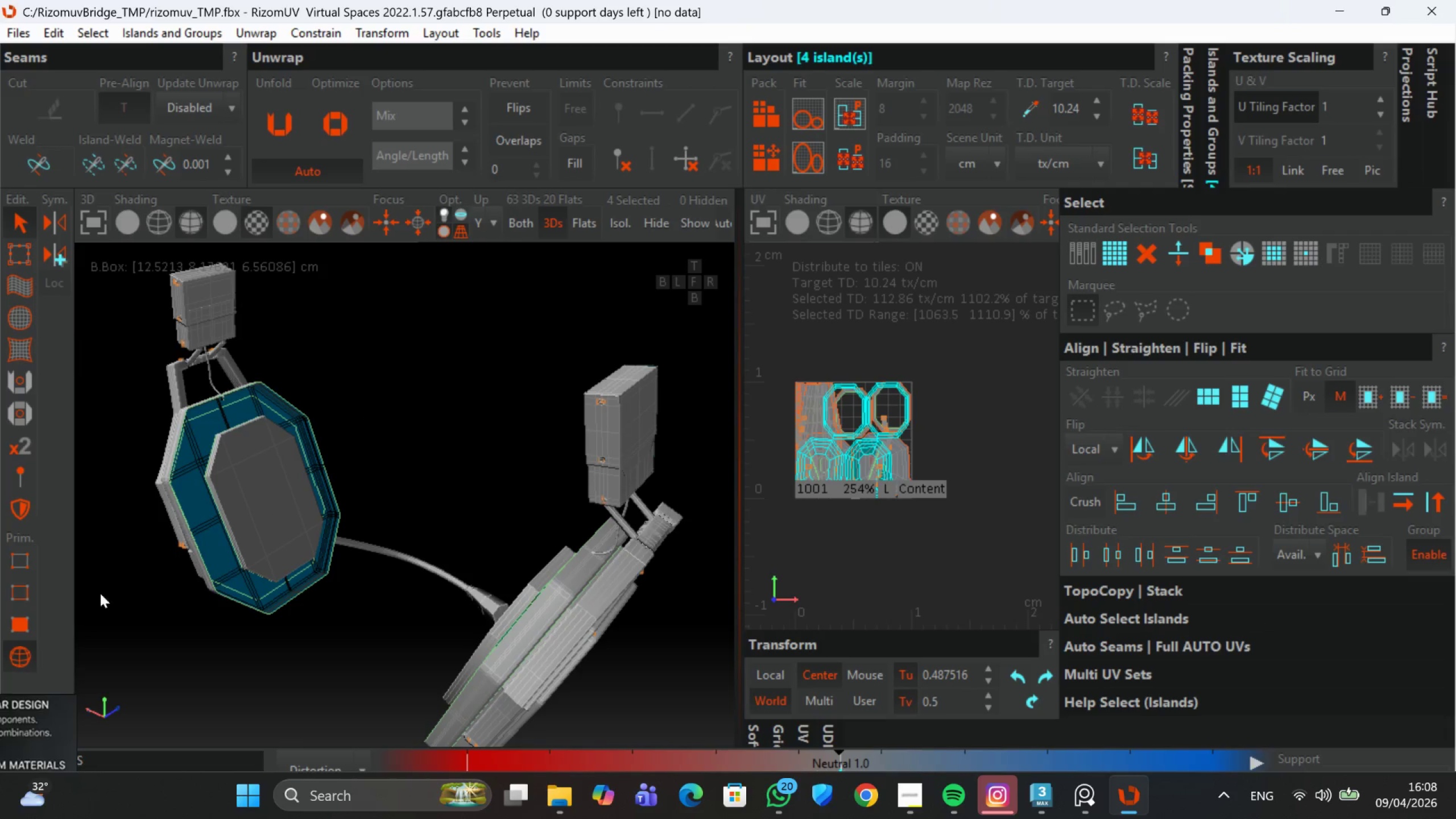 
mouse_move([28, 615])
 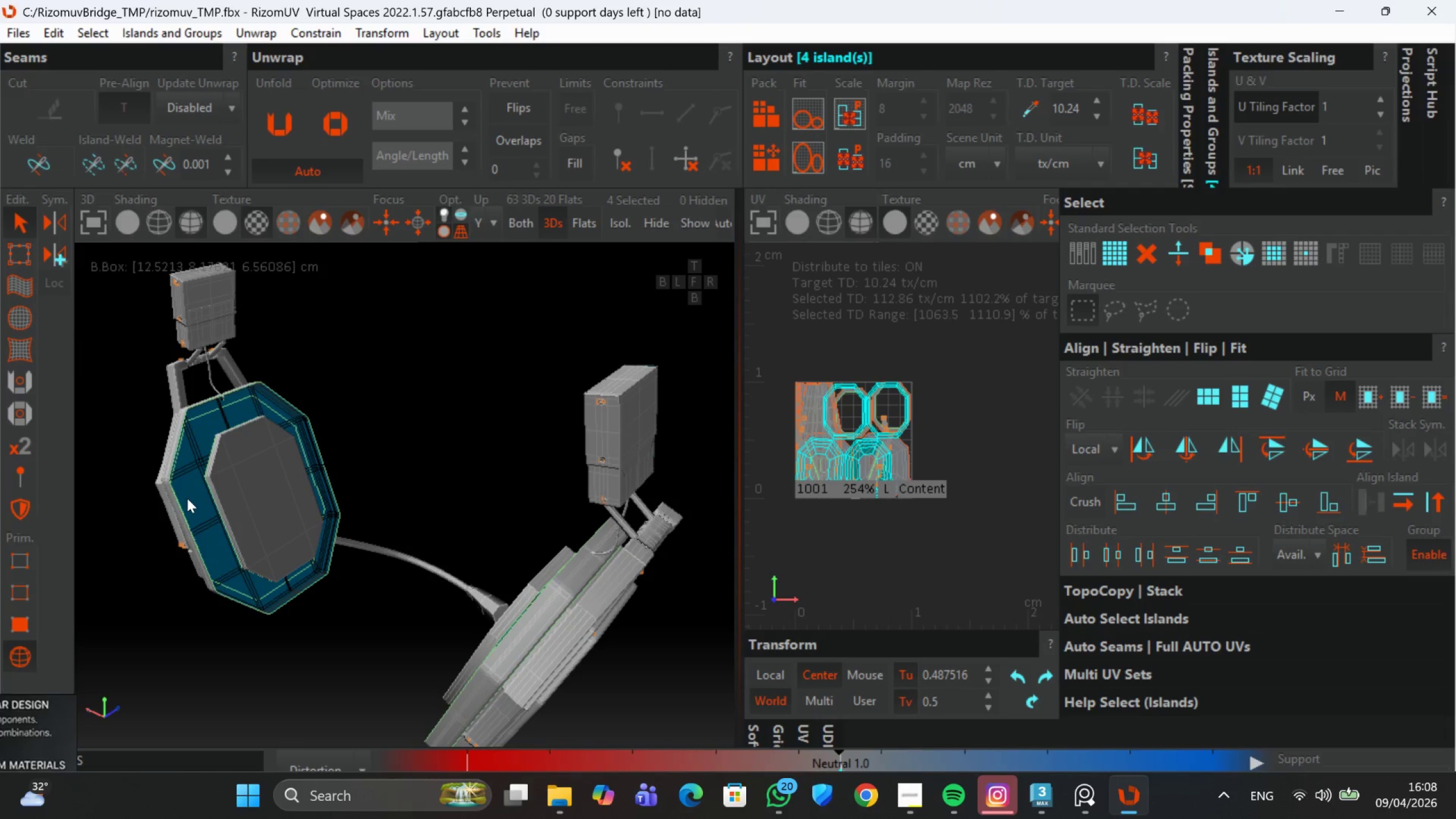 
left_click([191, 515])
 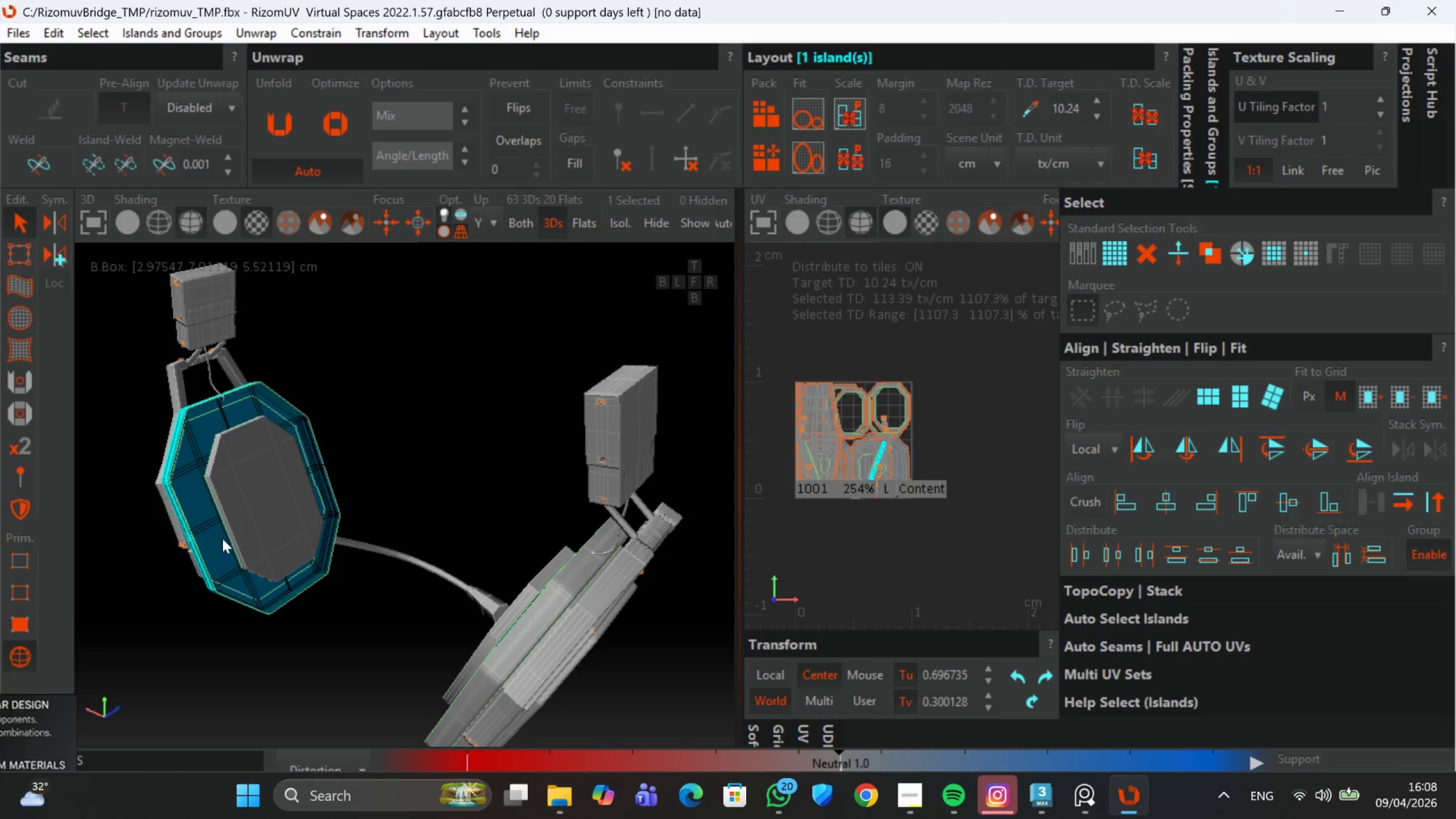 
hold_key(key=AltLeft, duration=0.72)
 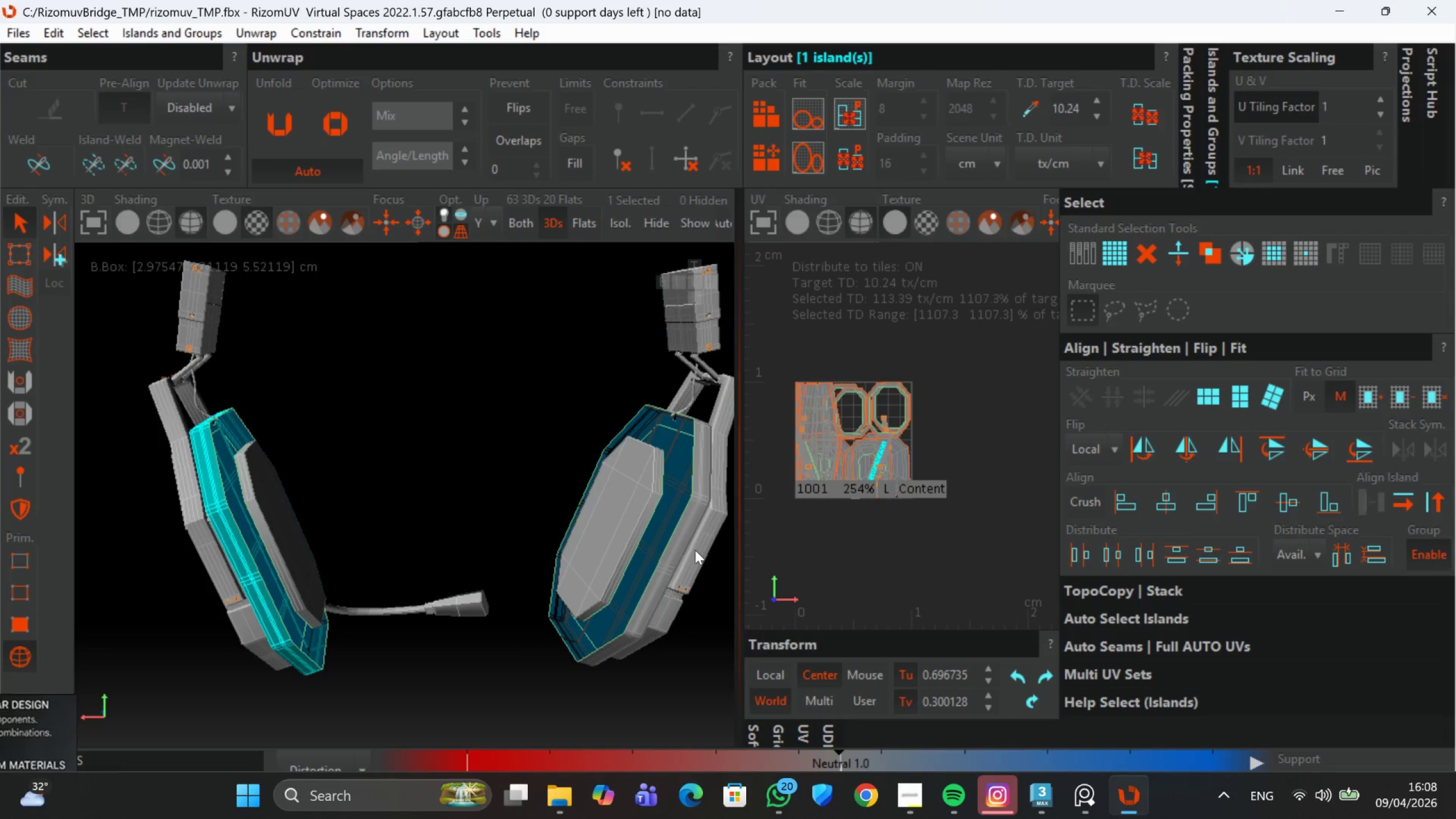 
hold_key(key=ControlLeft, duration=1.27)
left_click([684, 545])
 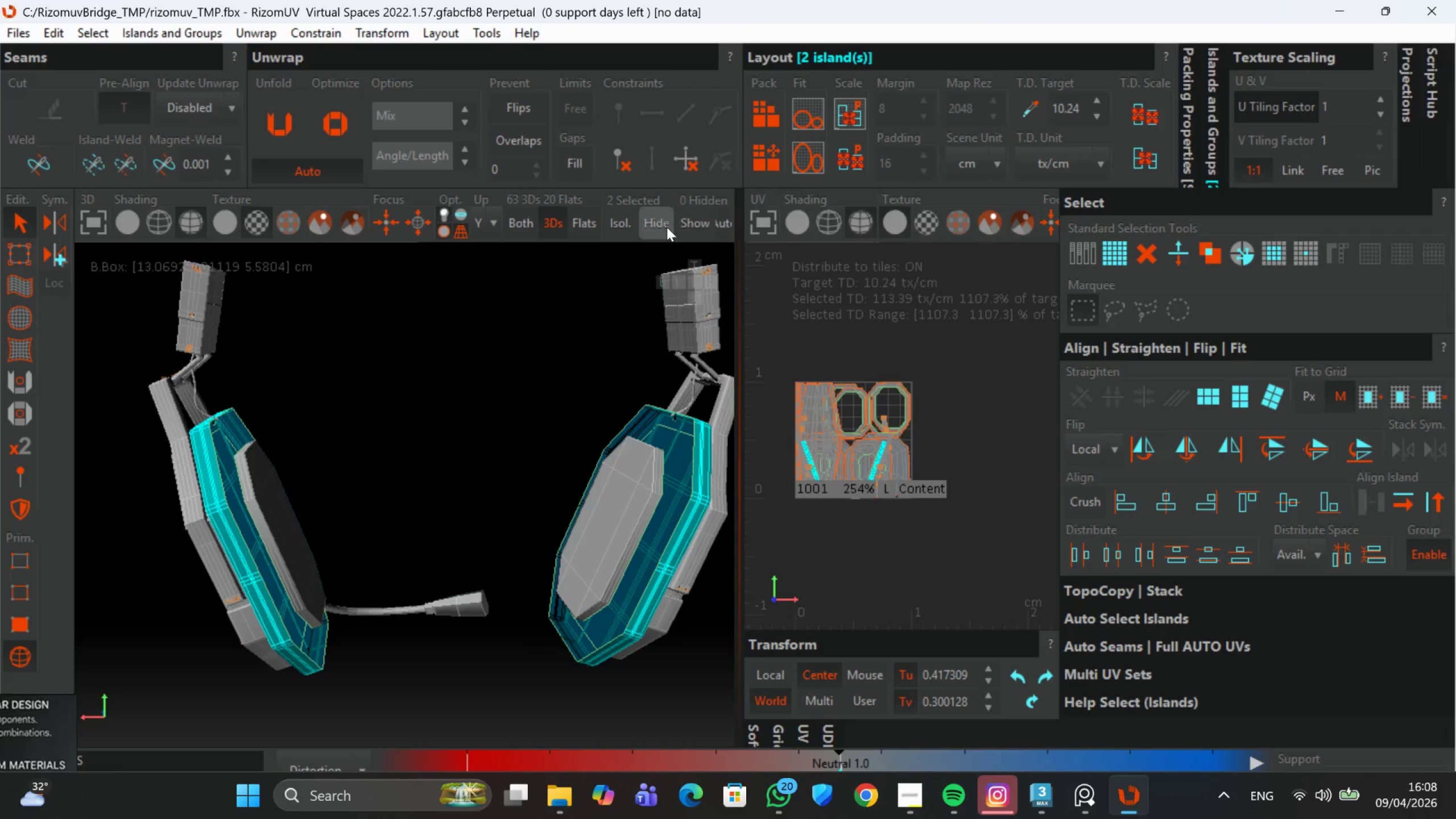 
left_click([616, 227])
 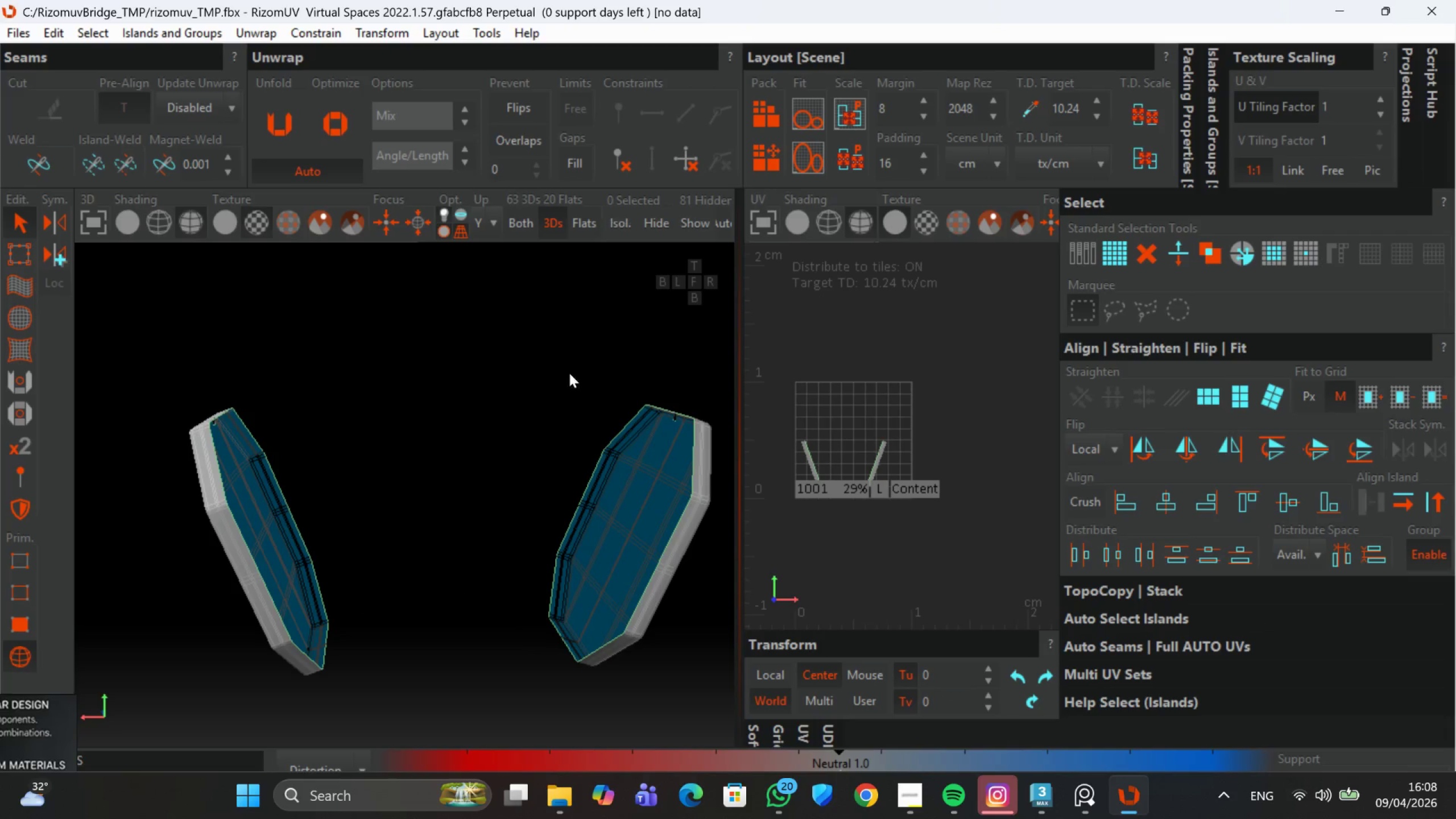 
hold_key(key=AltLeft, duration=0.49)
 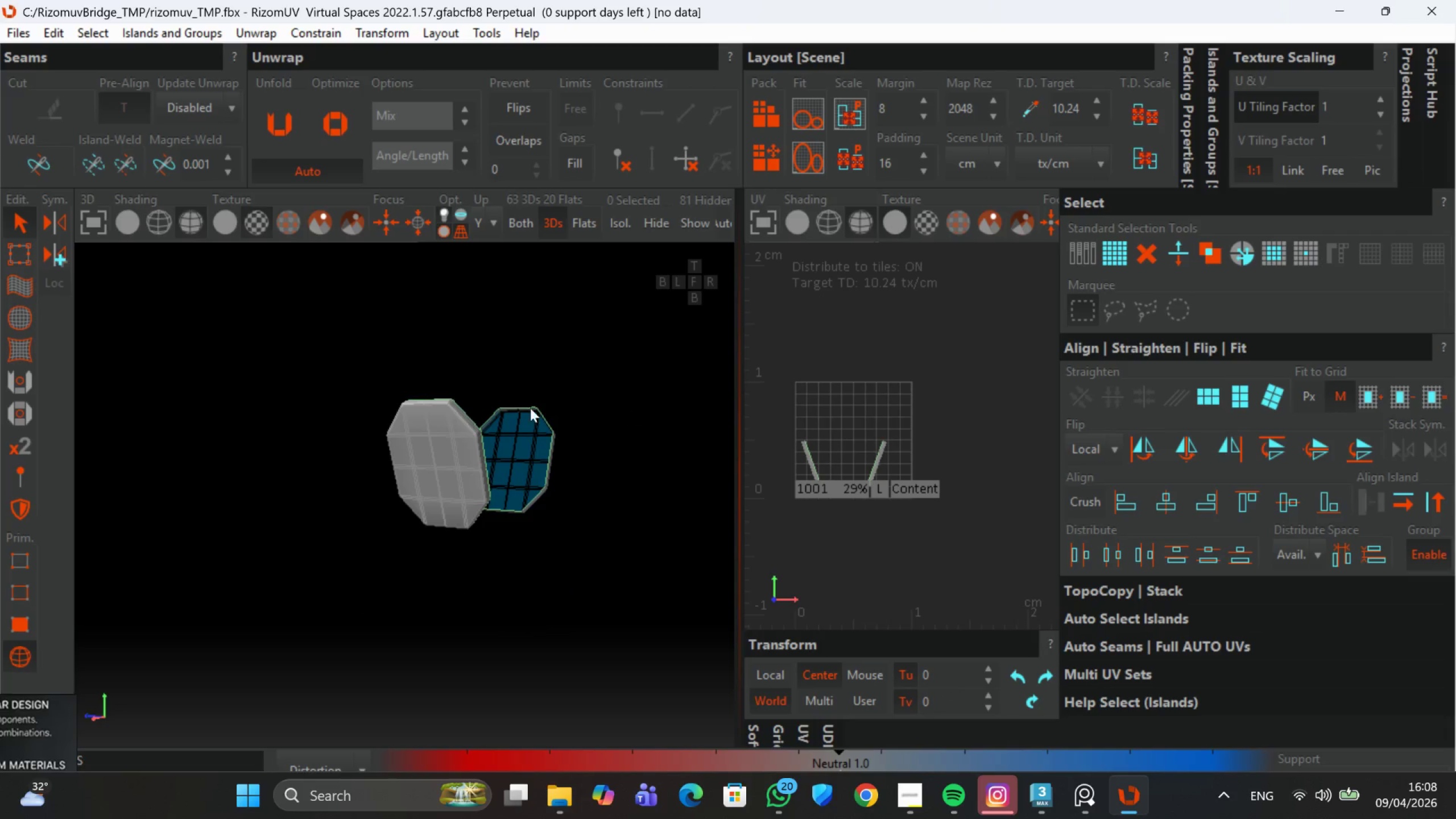 
scroll: coordinate [551, 404], scroll_direction: down, amount: 2.0
 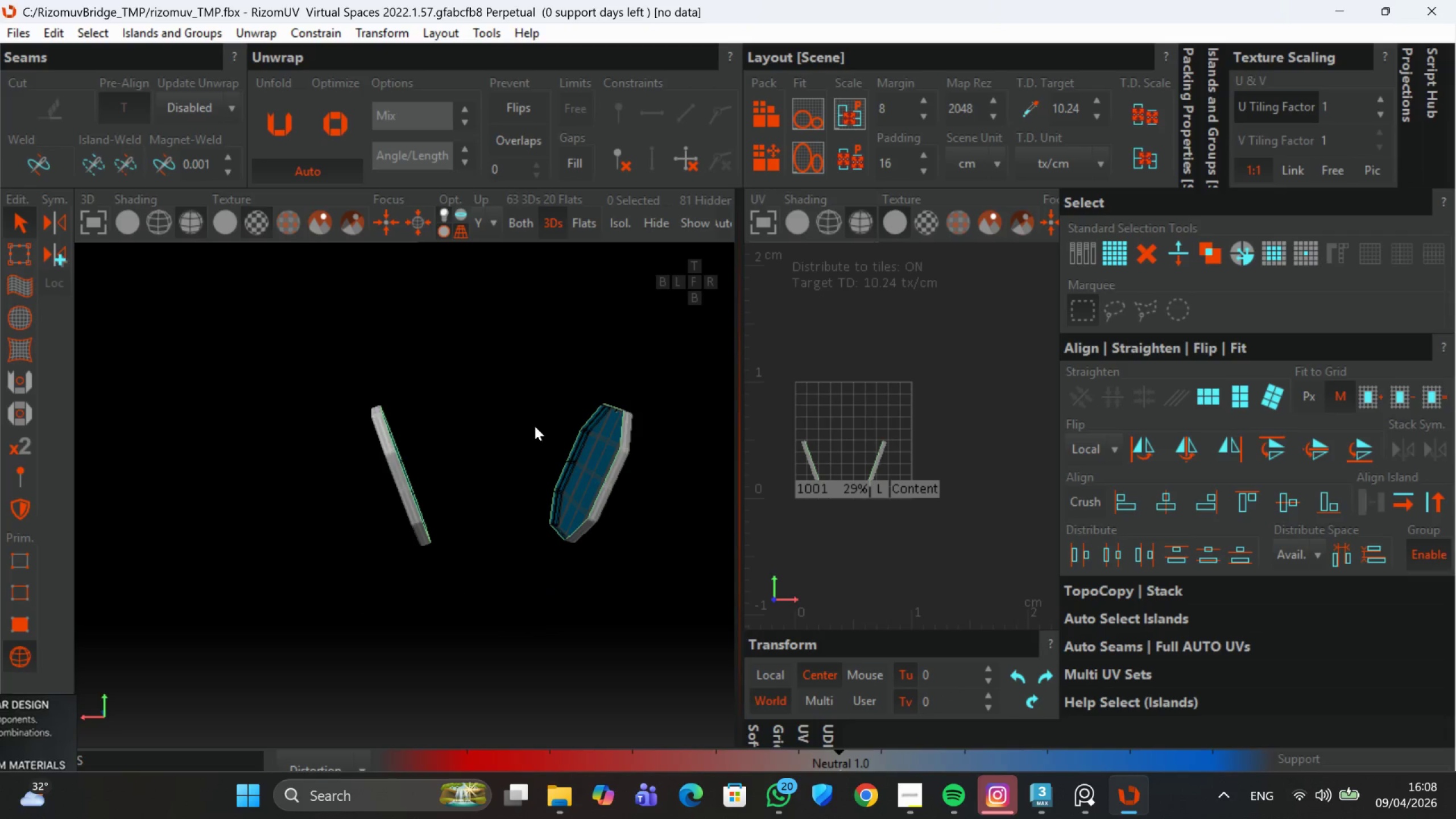 
scroll: coordinate [460, 415], scroll_direction: up, amount: 3.0
 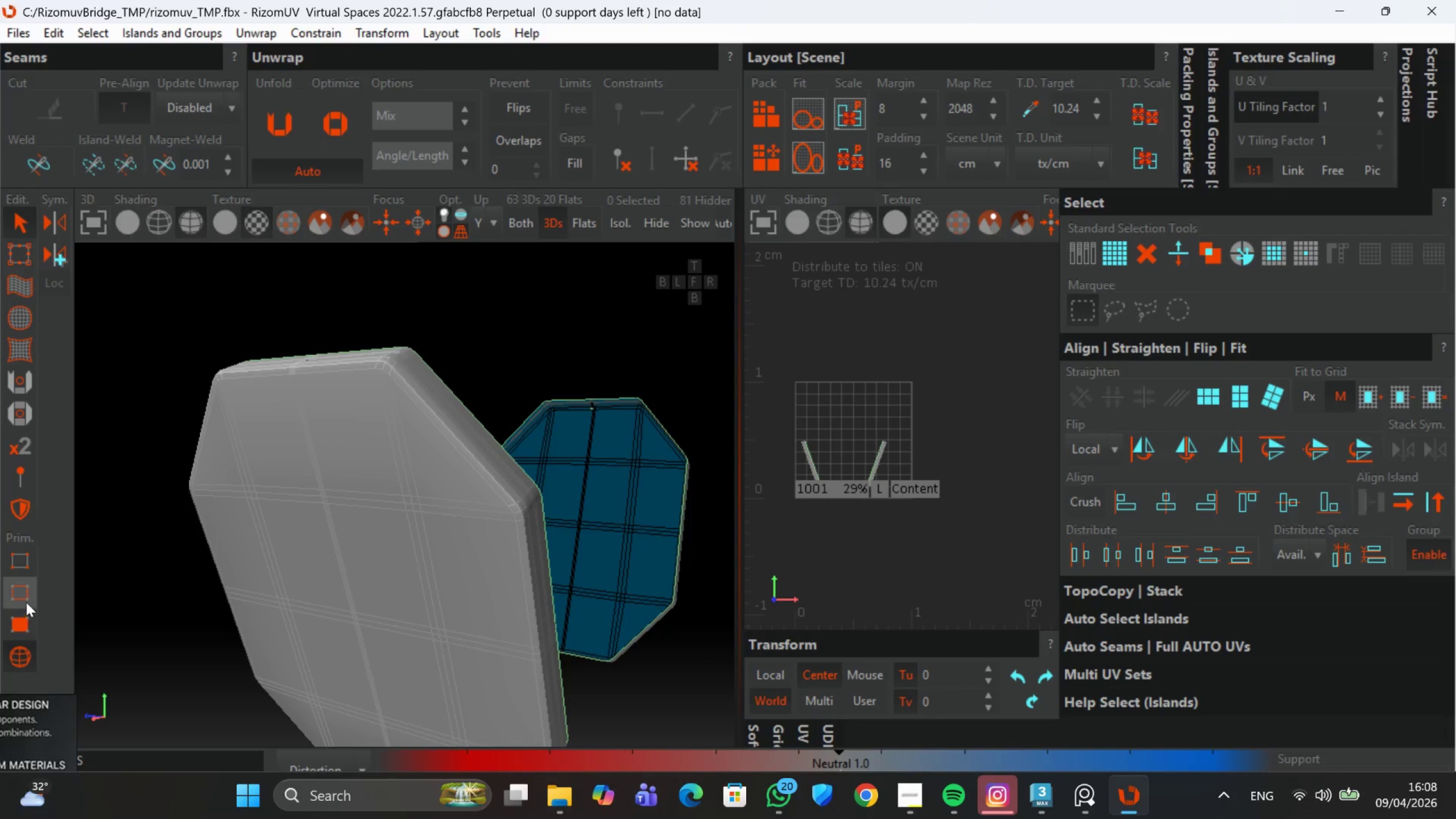 
left_click([26, 600])
 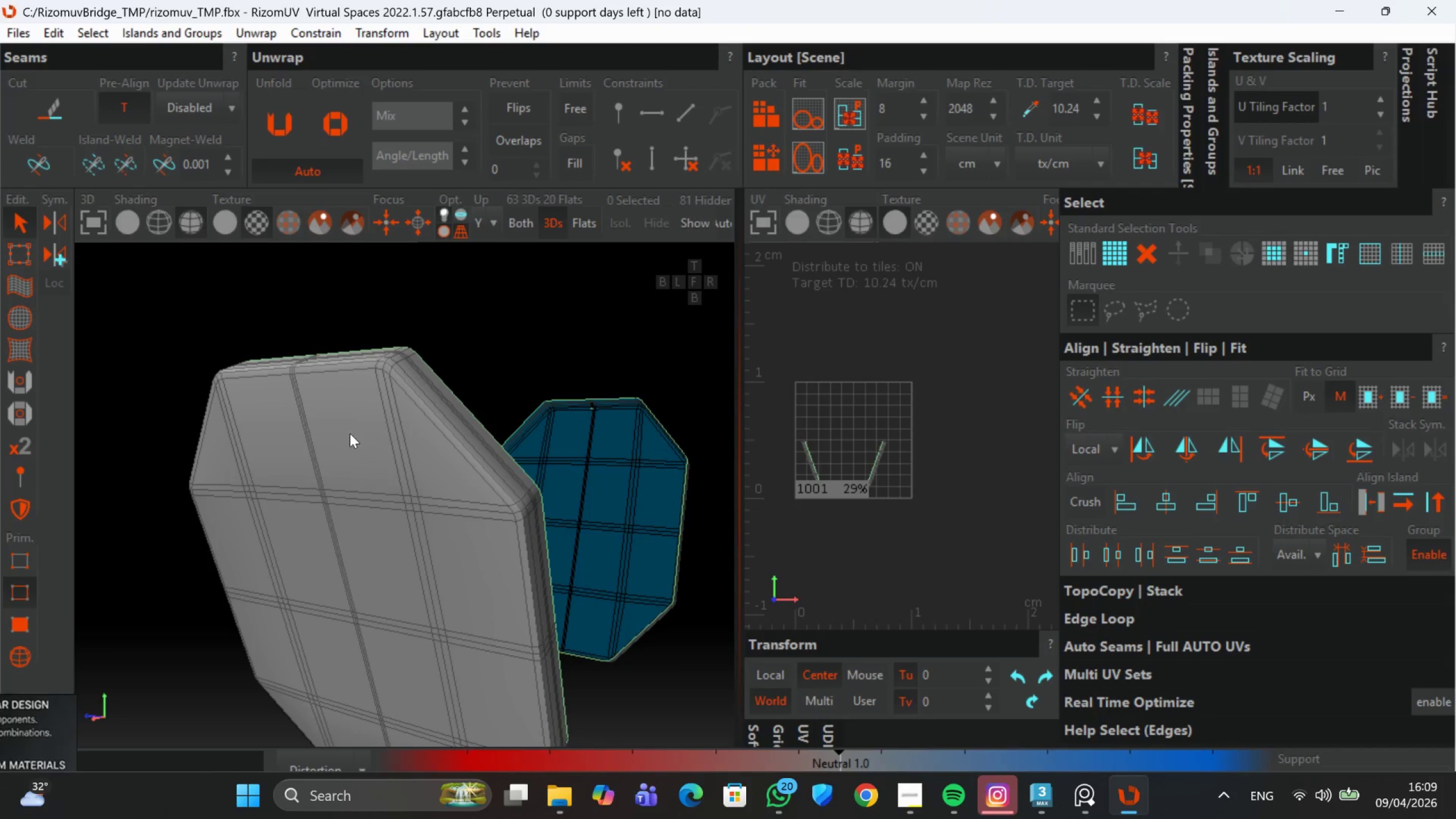 
hold_key(key=AltLeft, duration=0.6)
 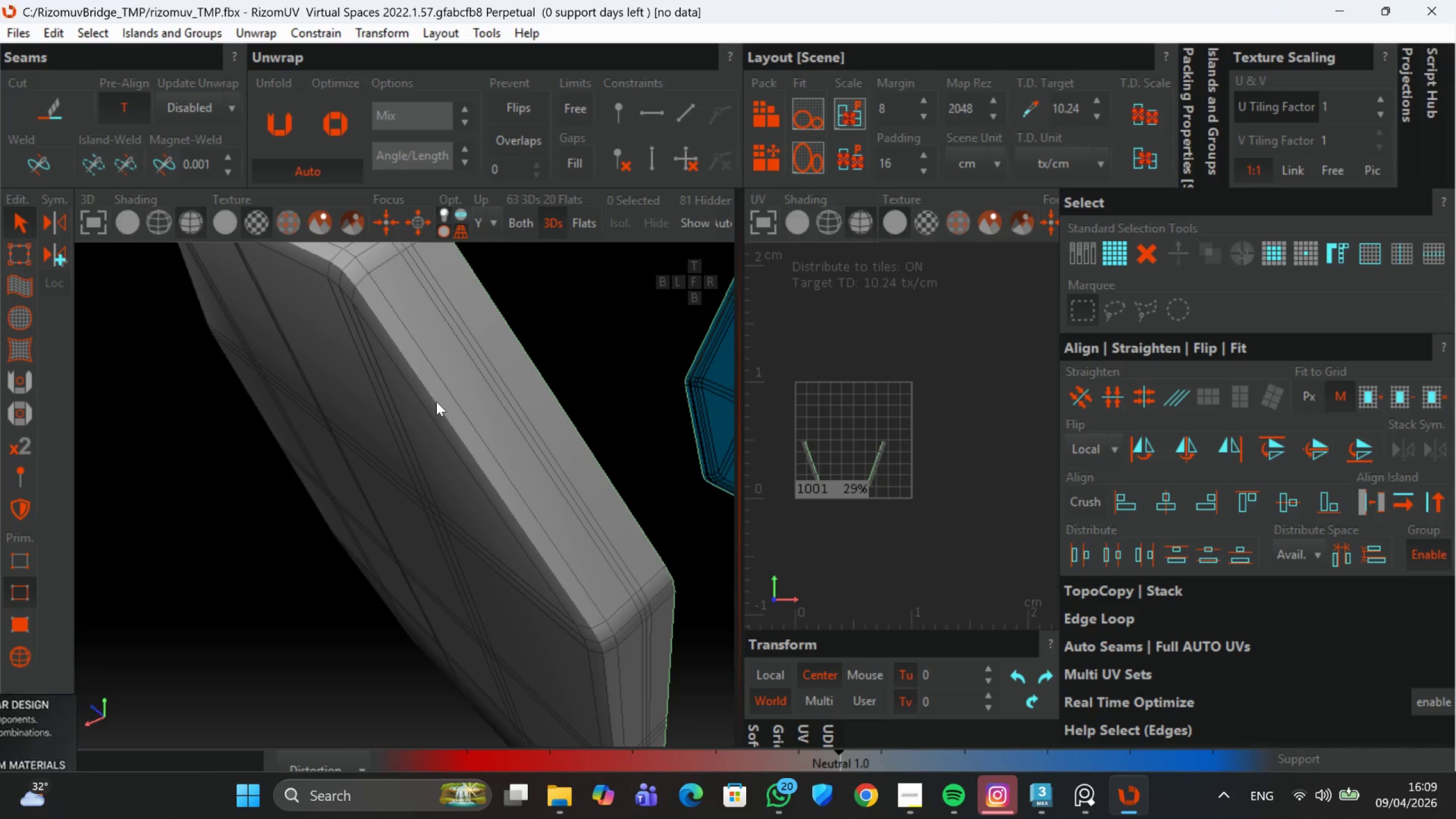 
scroll: coordinate [423, 427], scroll_direction: up, amount: 2.0
 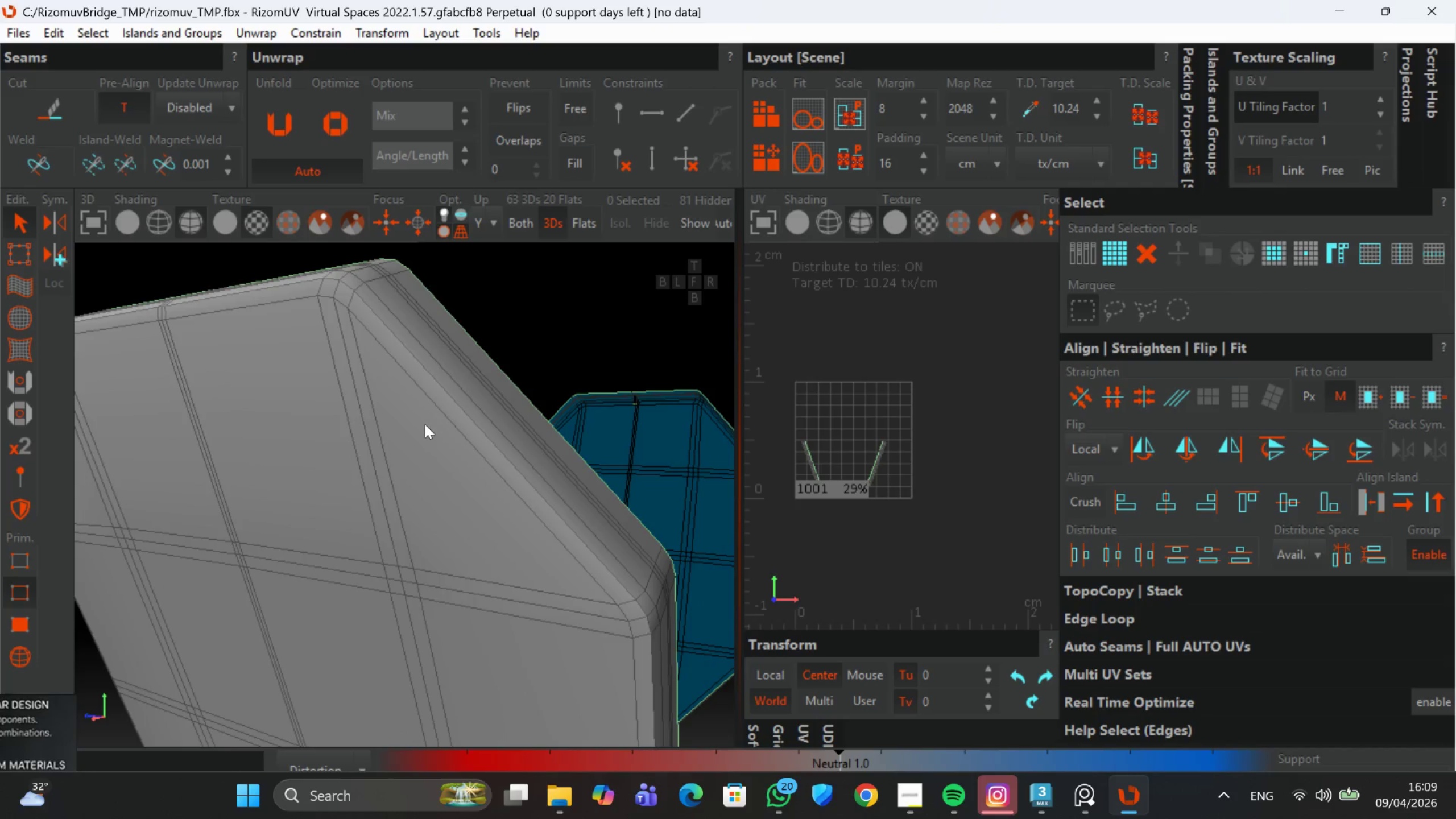 
double_click([436, 402])
 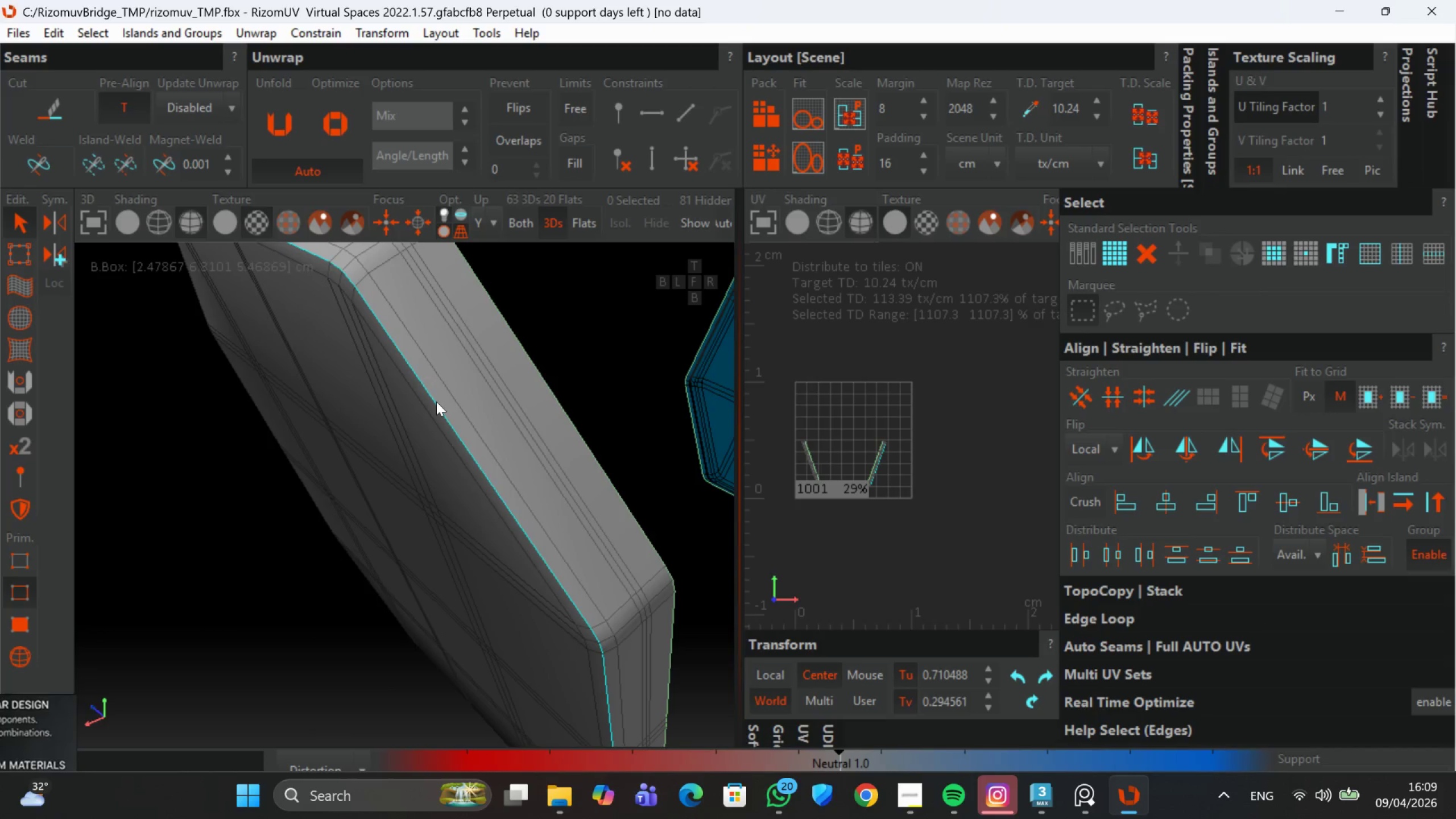 
hold_key(key=AltLeft, duration=0.44)
 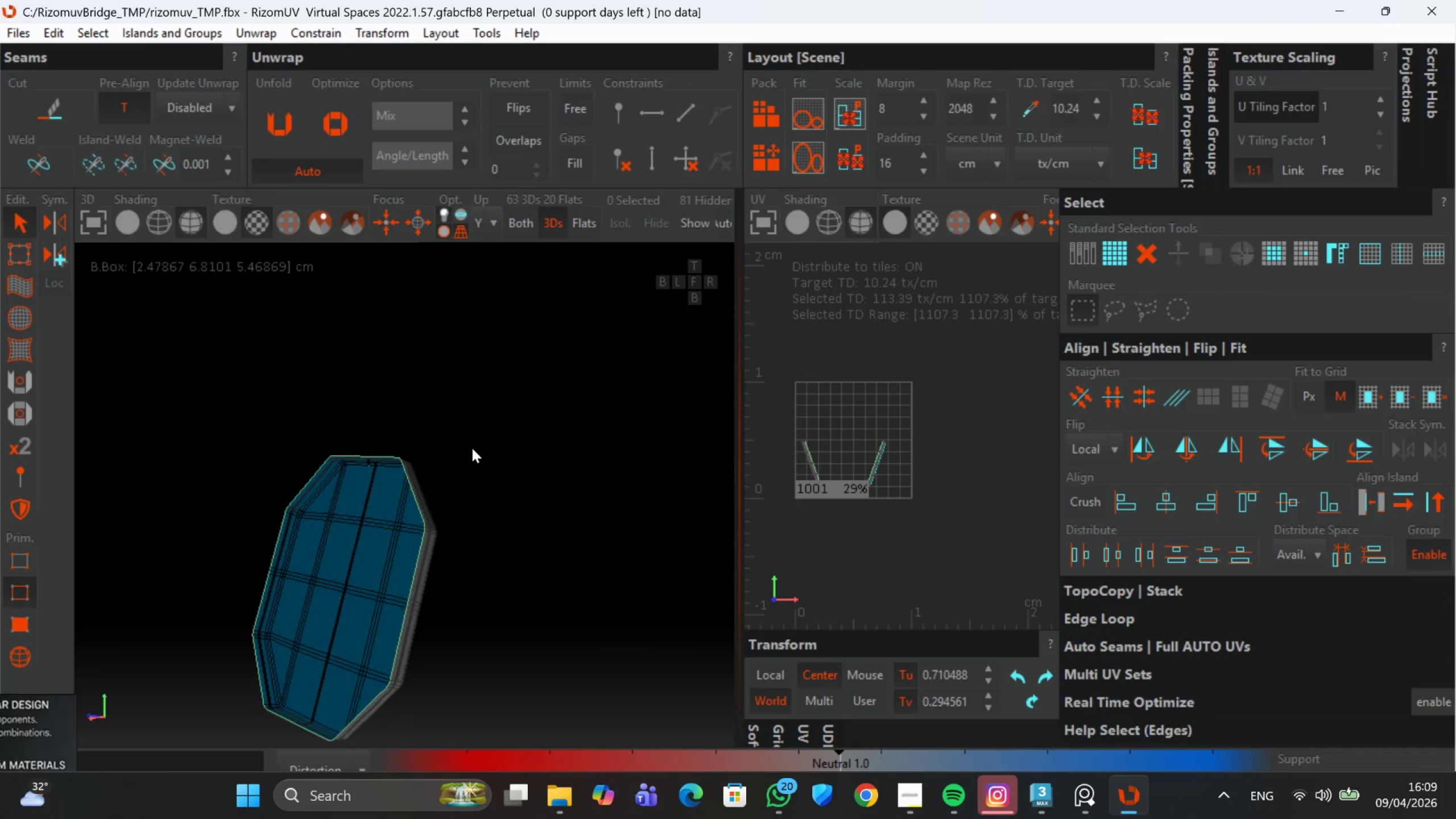 
scroll: coordinate [442, 406], scroll_direction: down, amount: 3.0
 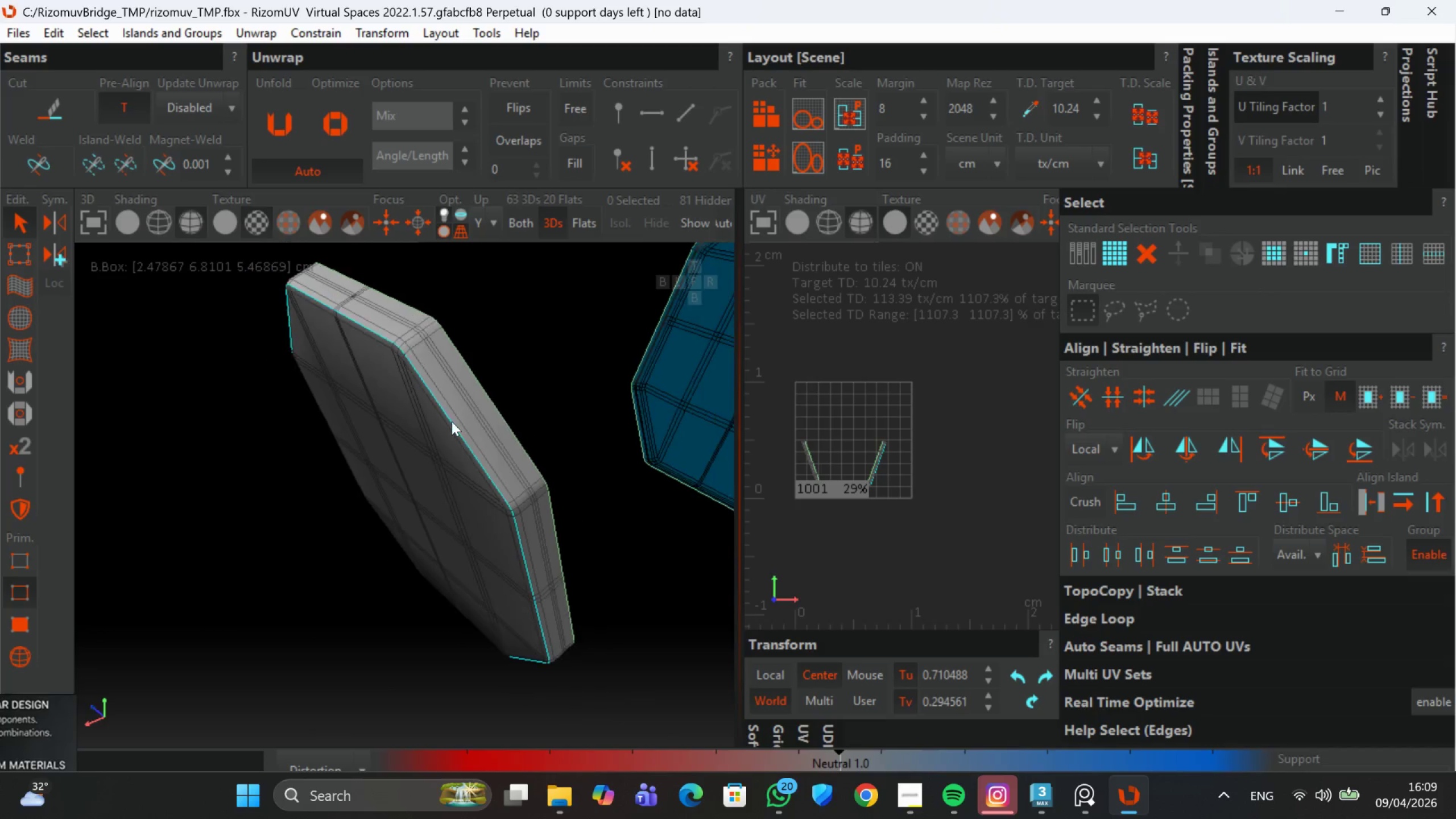 
hold_key(key=AltLeft, duration=0.58)
 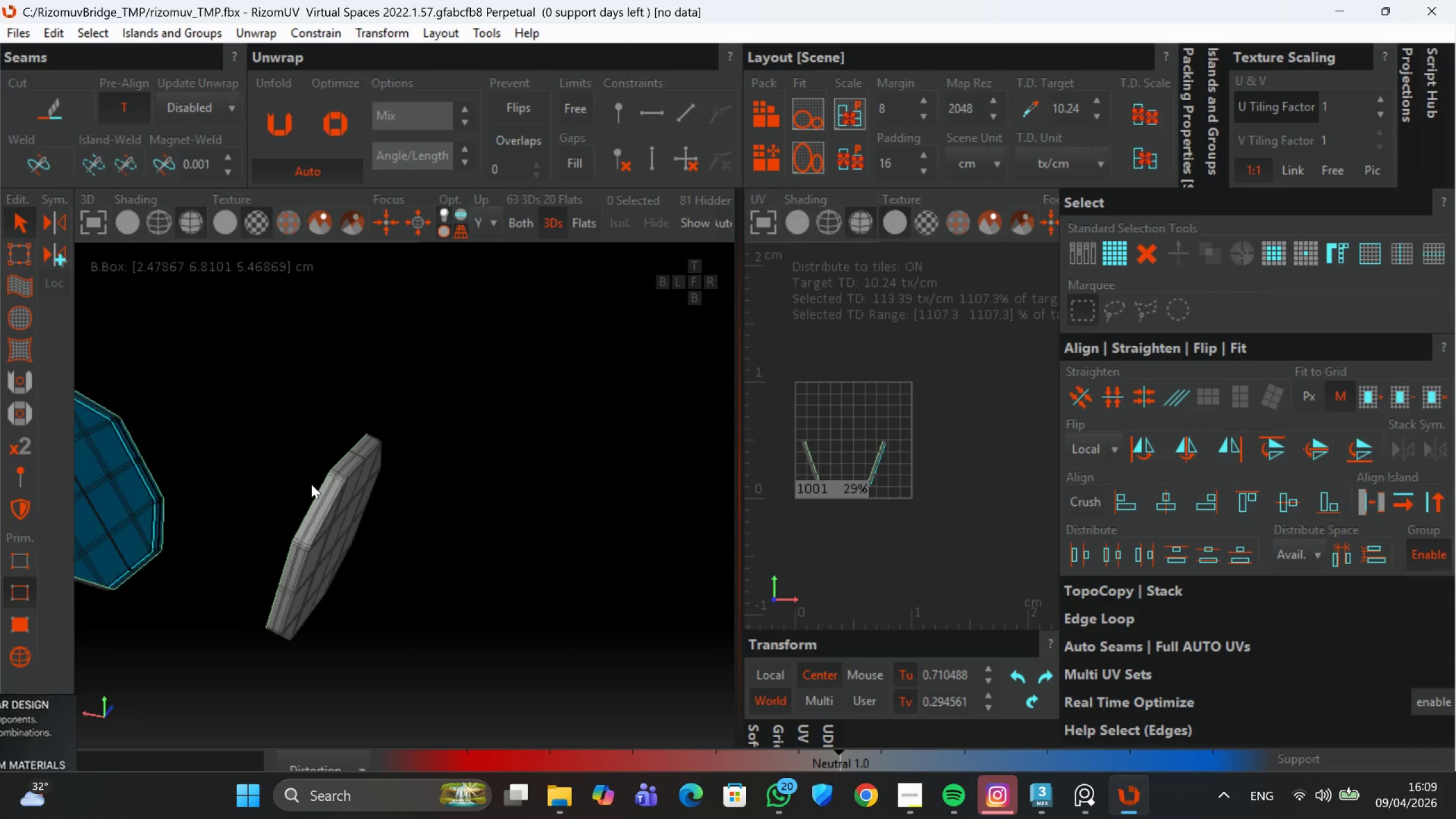 
hold_key(key=ControlLeft, duration=1.07)
 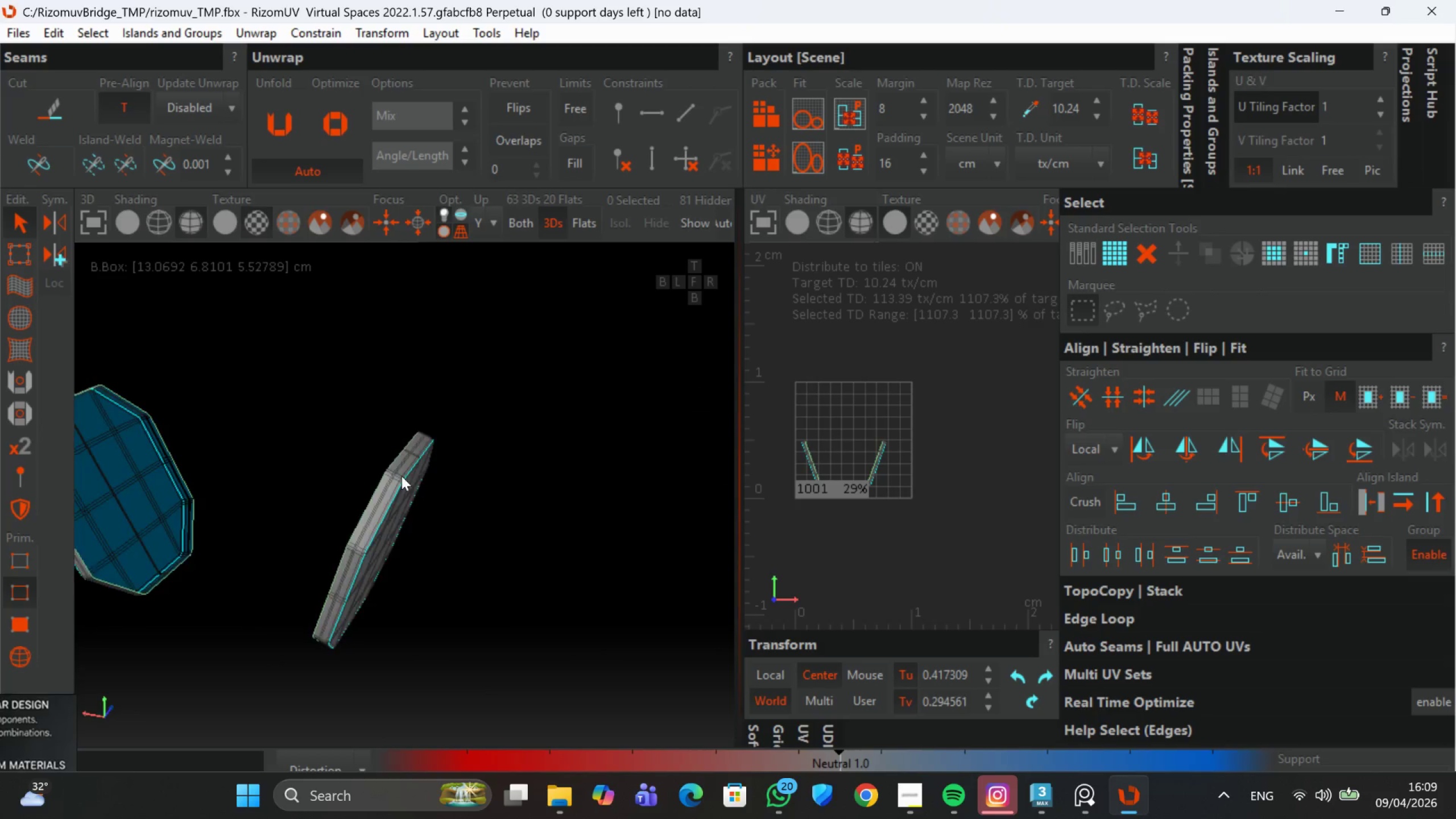 
scroll: coordinate [373, 481], scroll_direction: up, amount: 3.0
 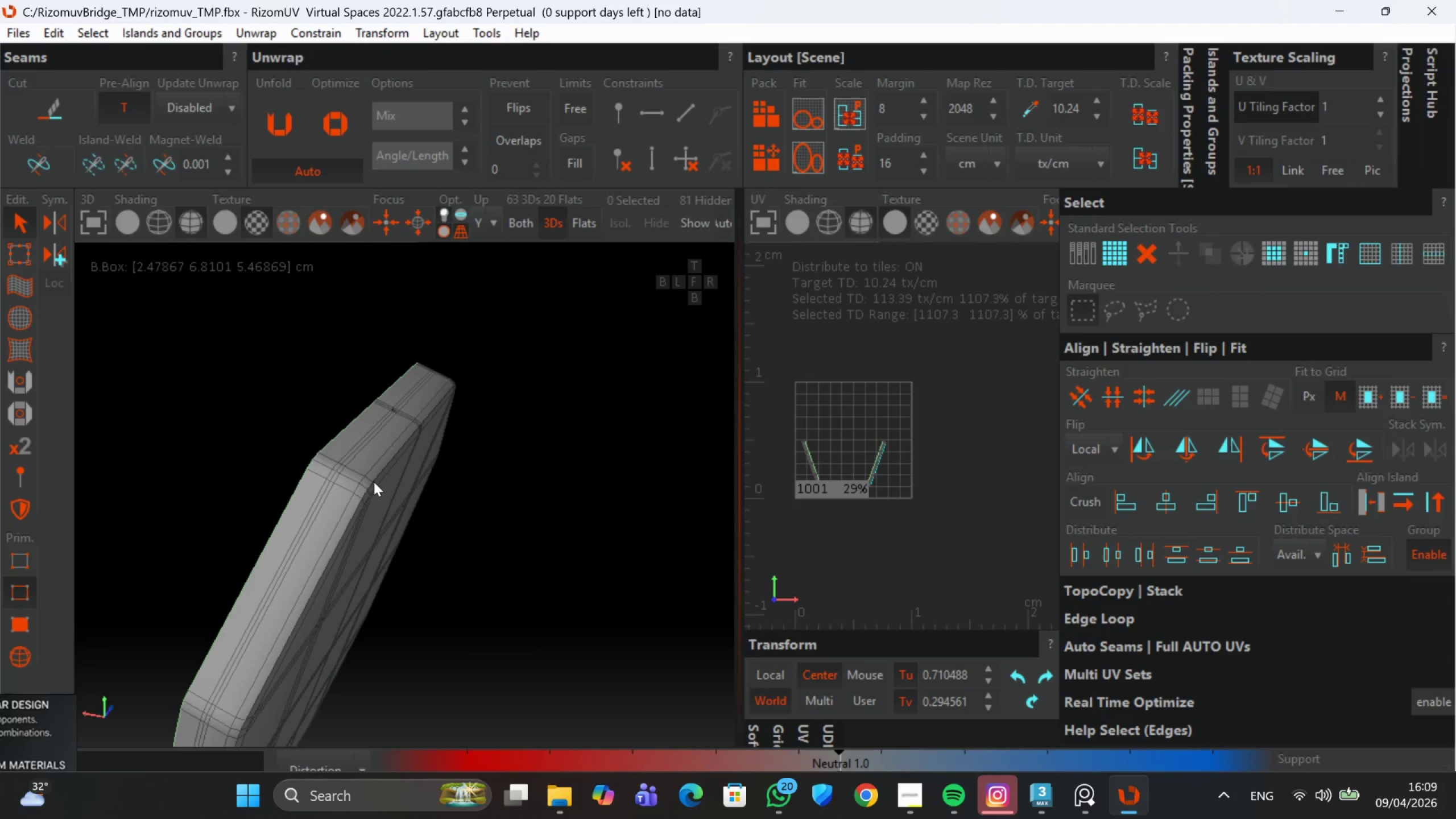 
left_click([380, 477])
 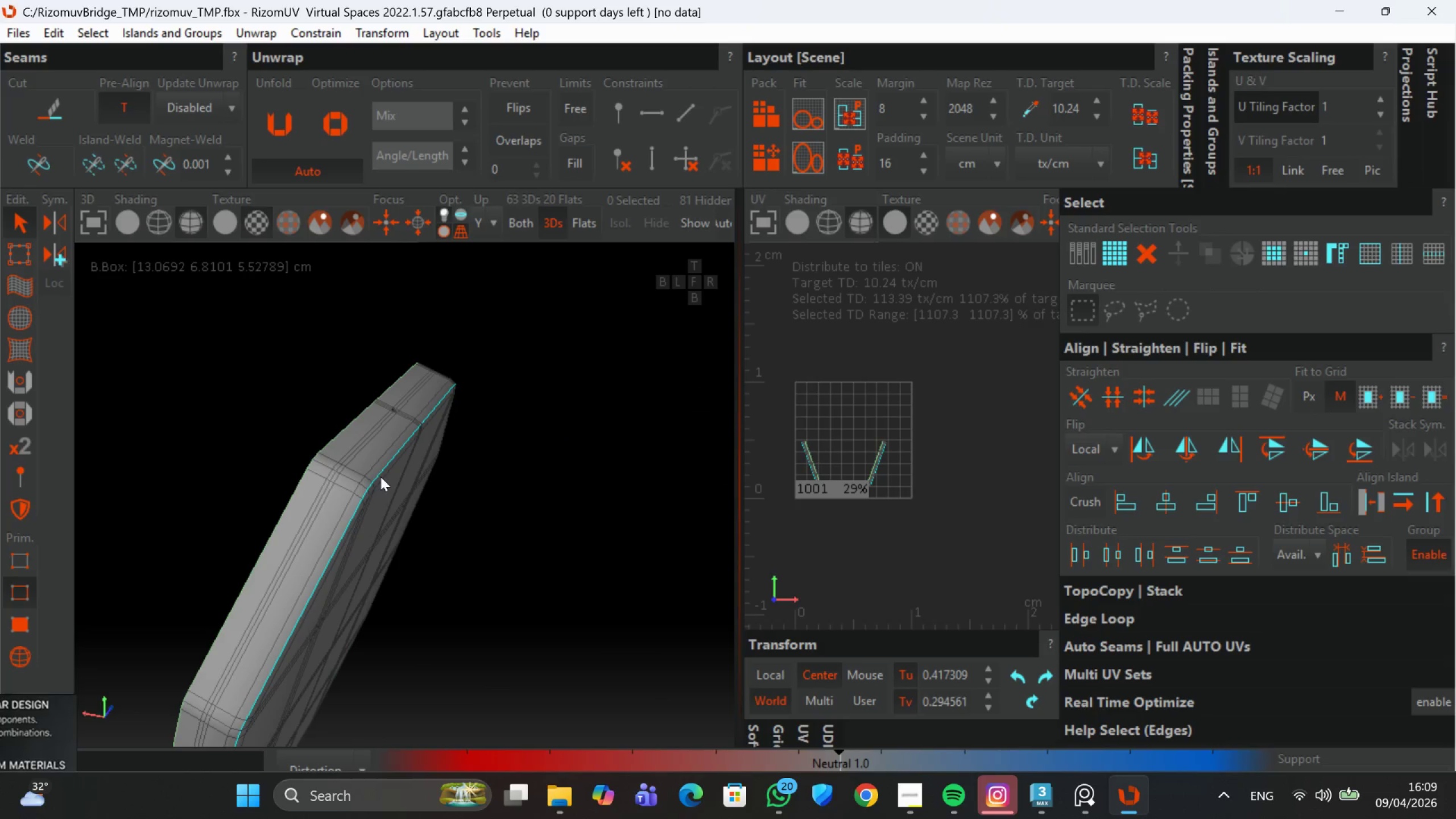 
scroll: coordinate [382, 476], scroll_direction: down, amount: 4.0
 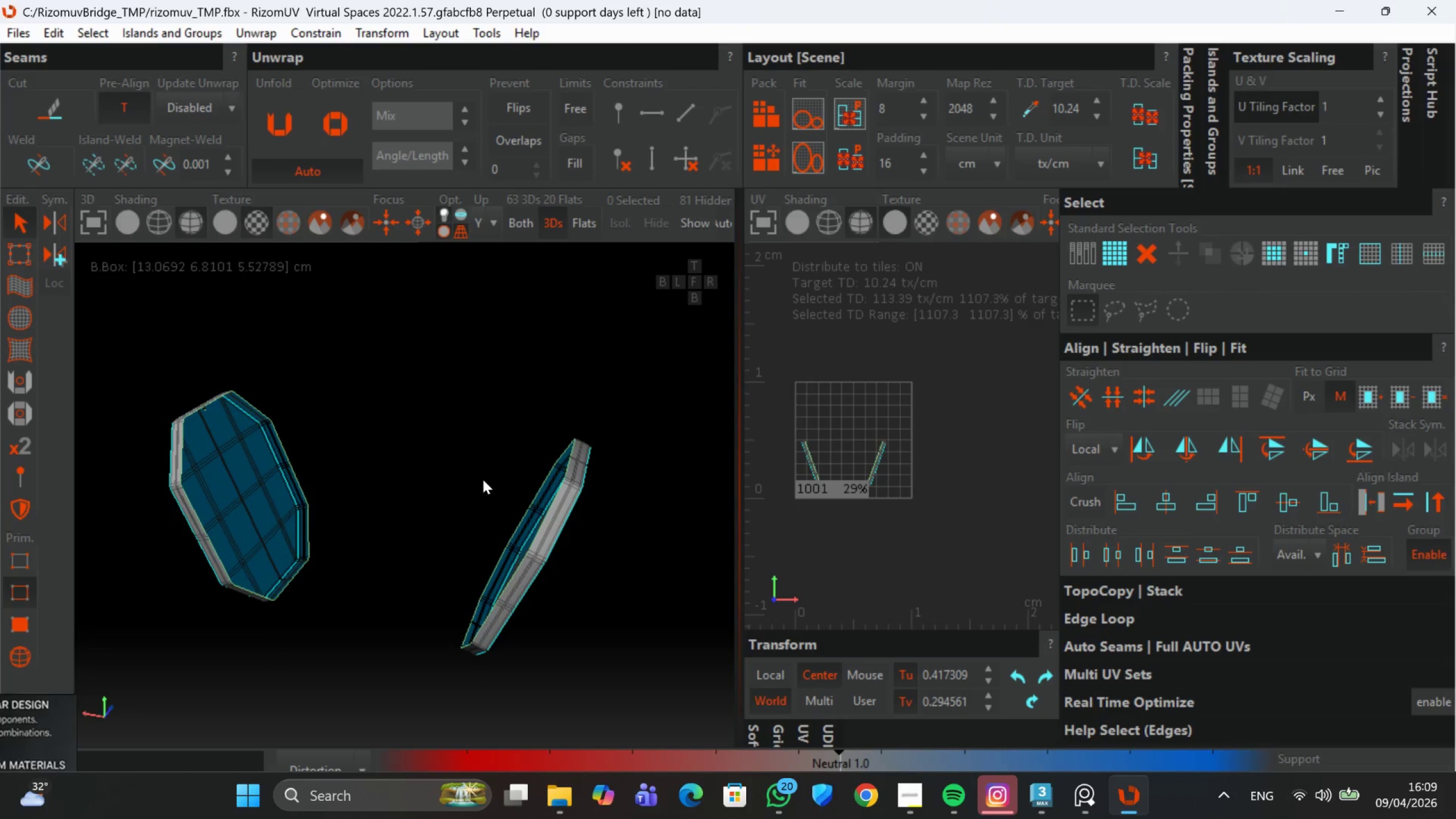 
key(C)
 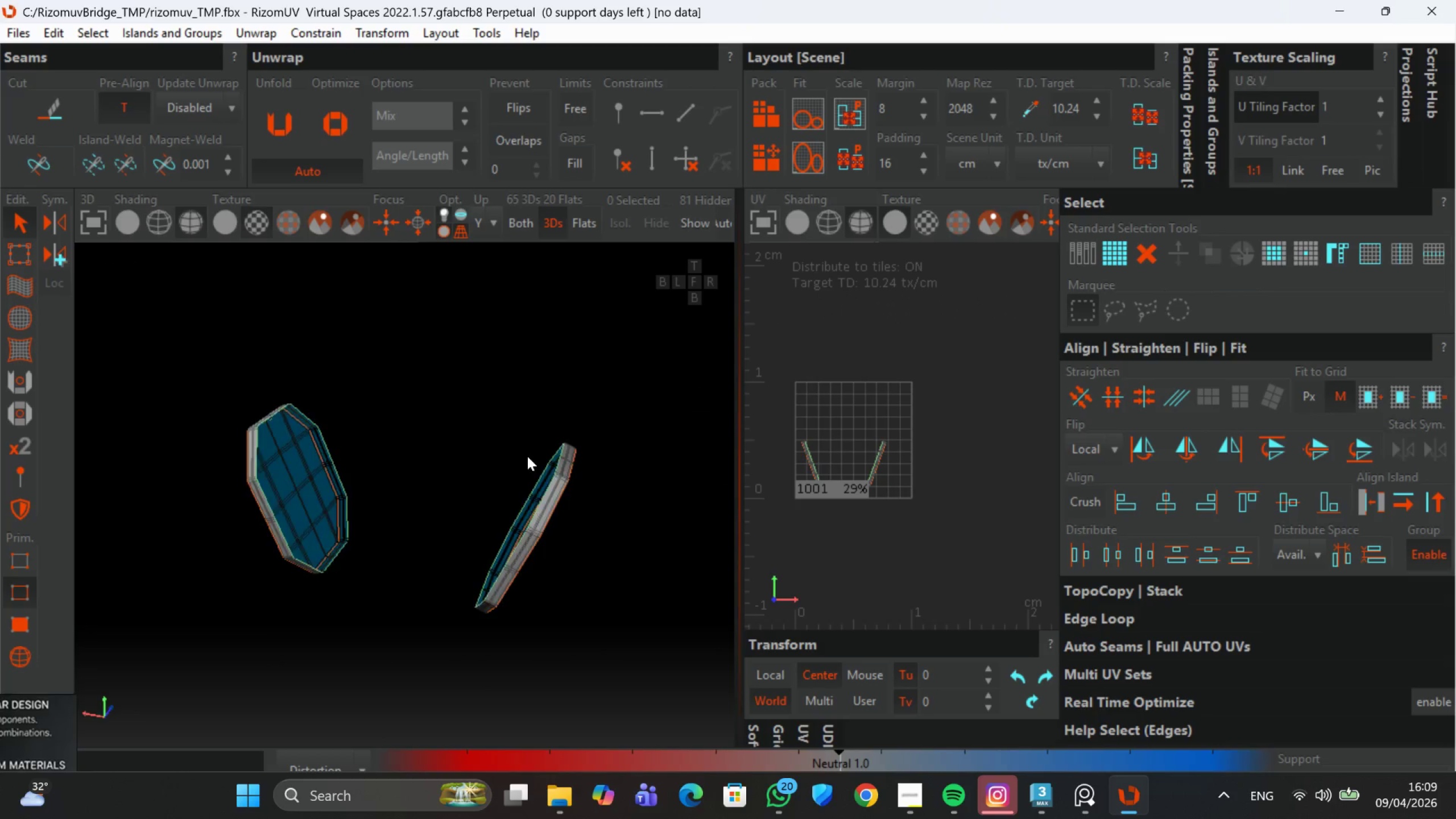 
scroll: coordinate [528, 468], scroll_direction: down, amount: 5.0
 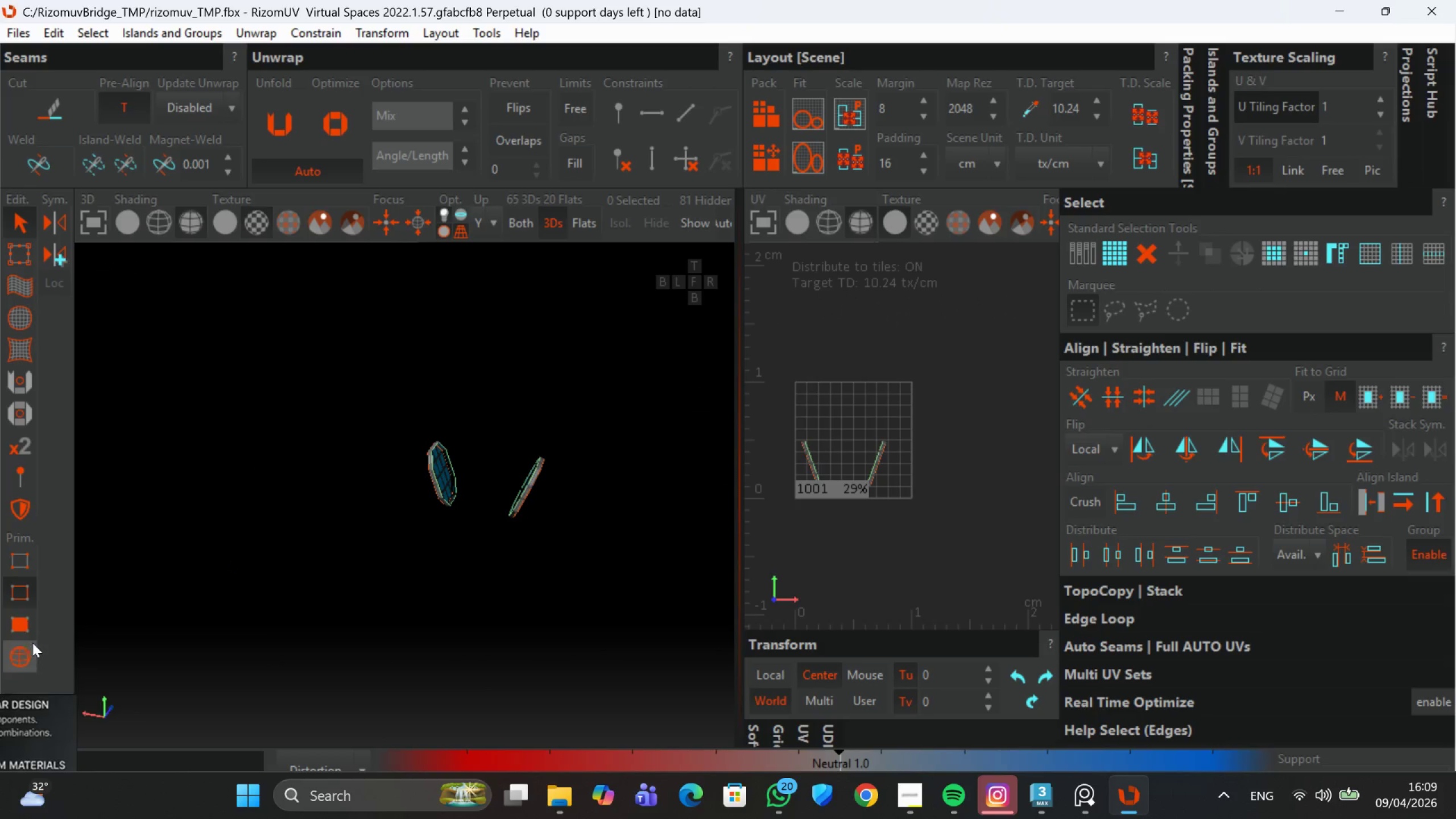 
left_click([34, 651])
 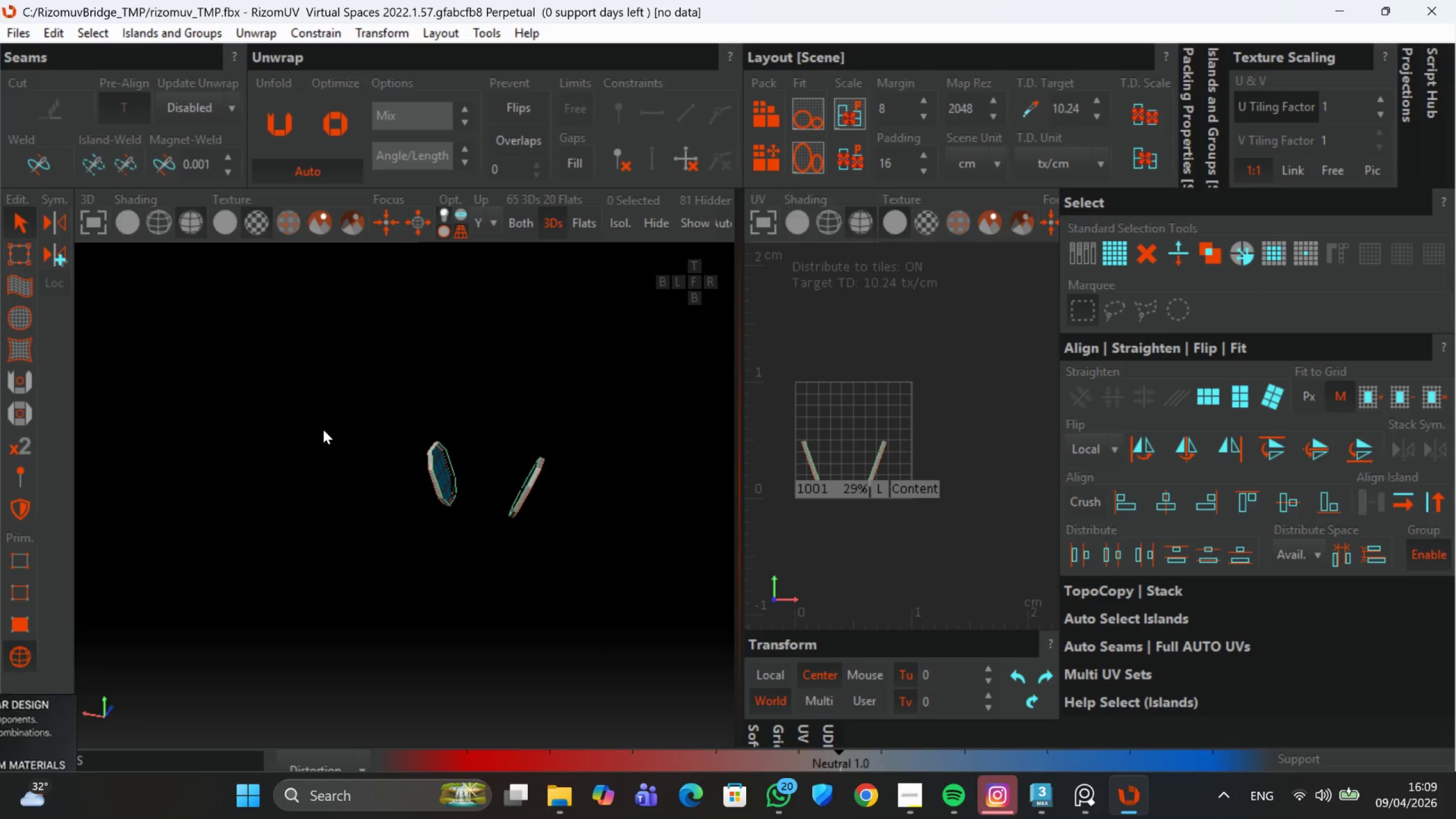 
left_click_drag(start_coordinate=[325, 419], to_coordinate=[622, 566])
 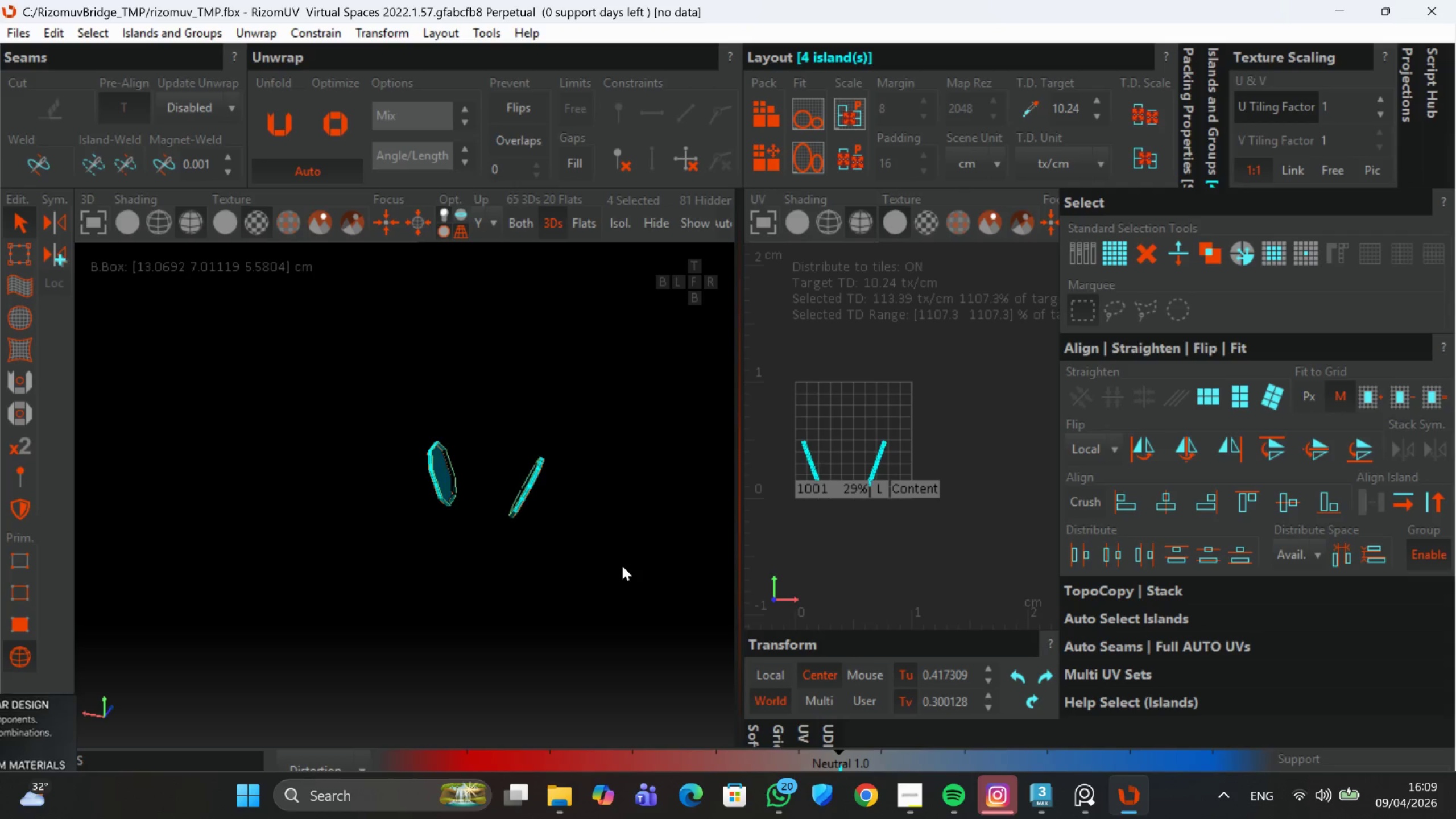 
key(U)
 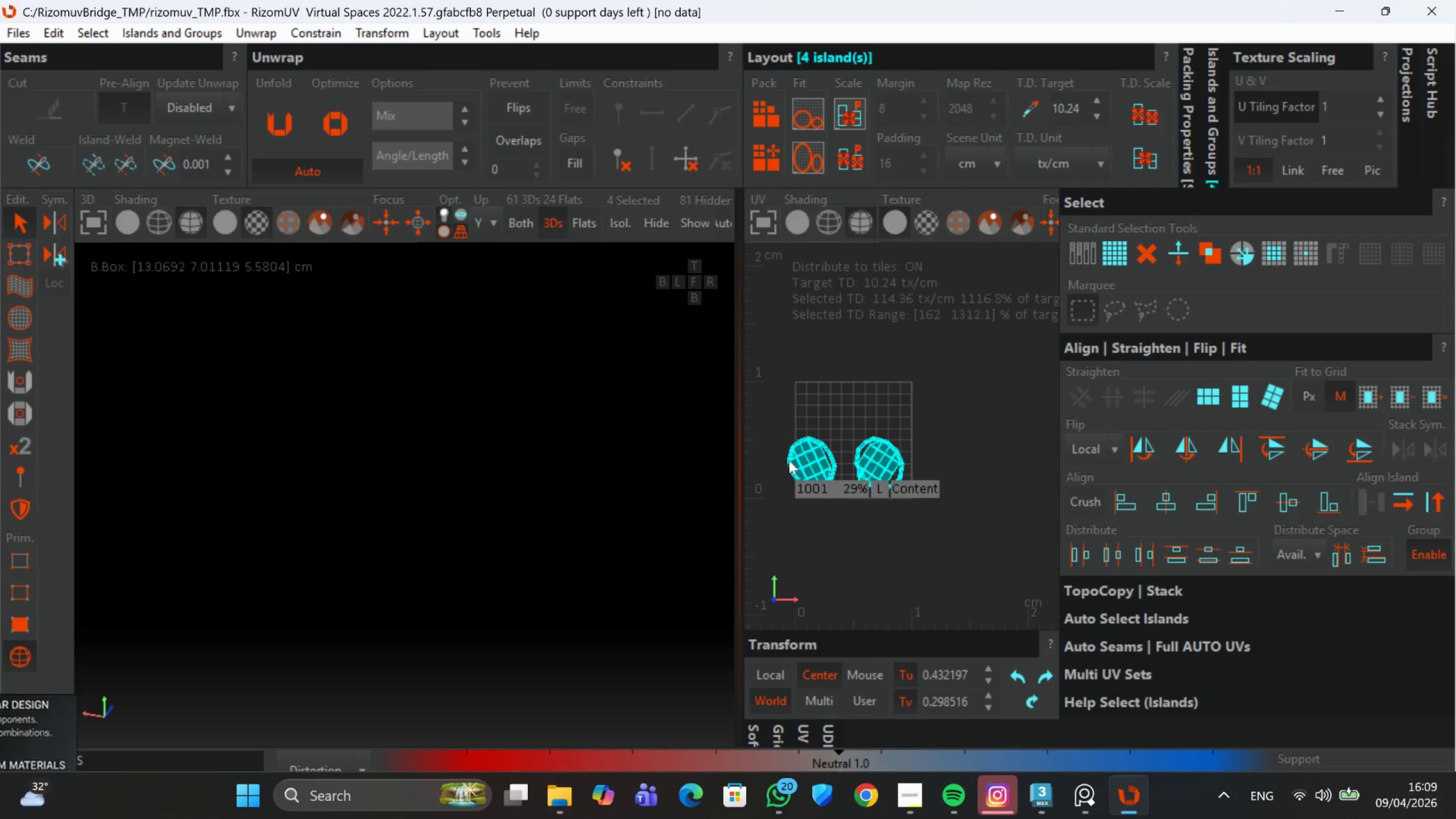 
scroll: coordinate [856, 470], scroll_direction: up, amount: 3.0
 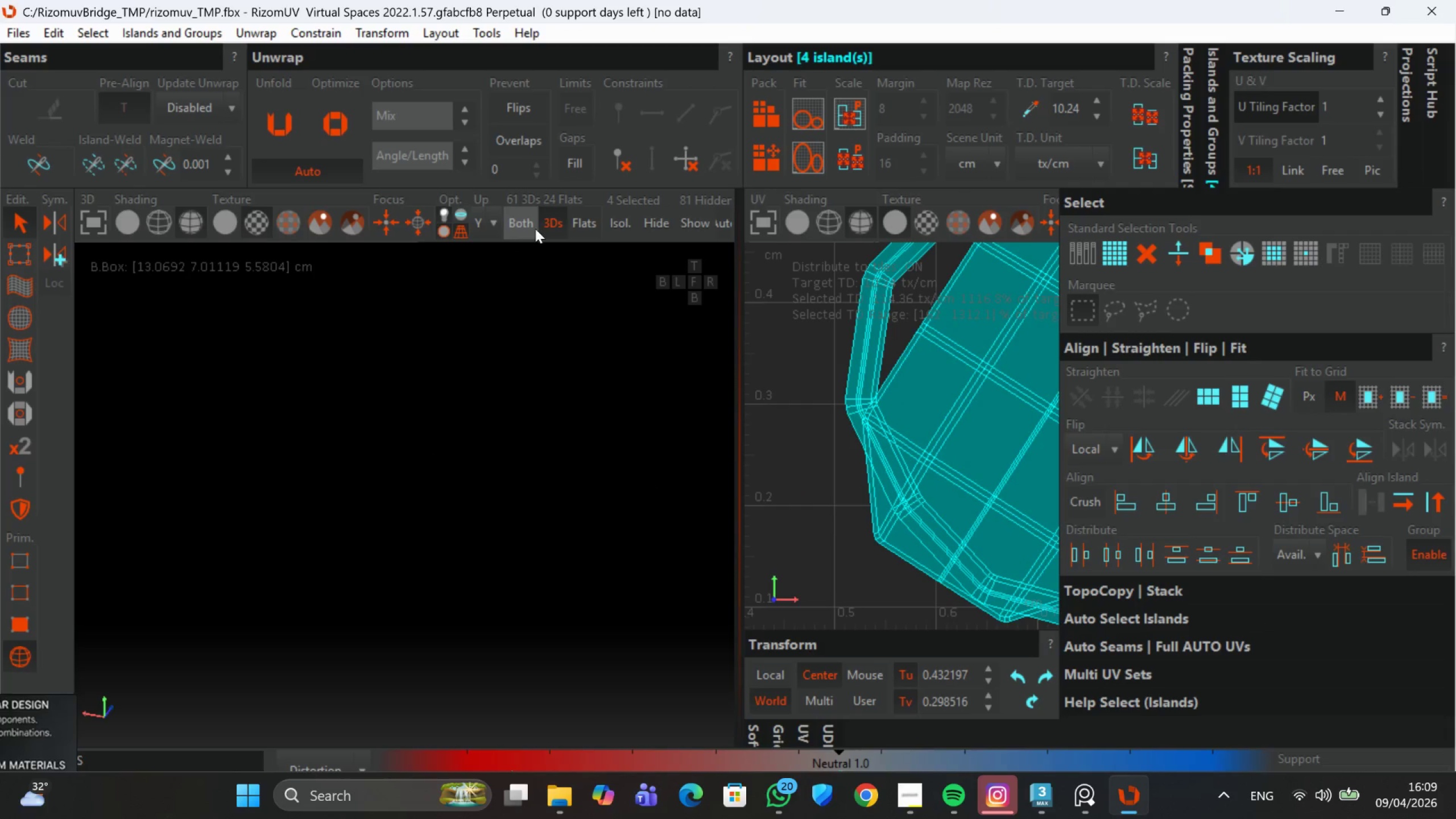 
left_click([533, 228])
 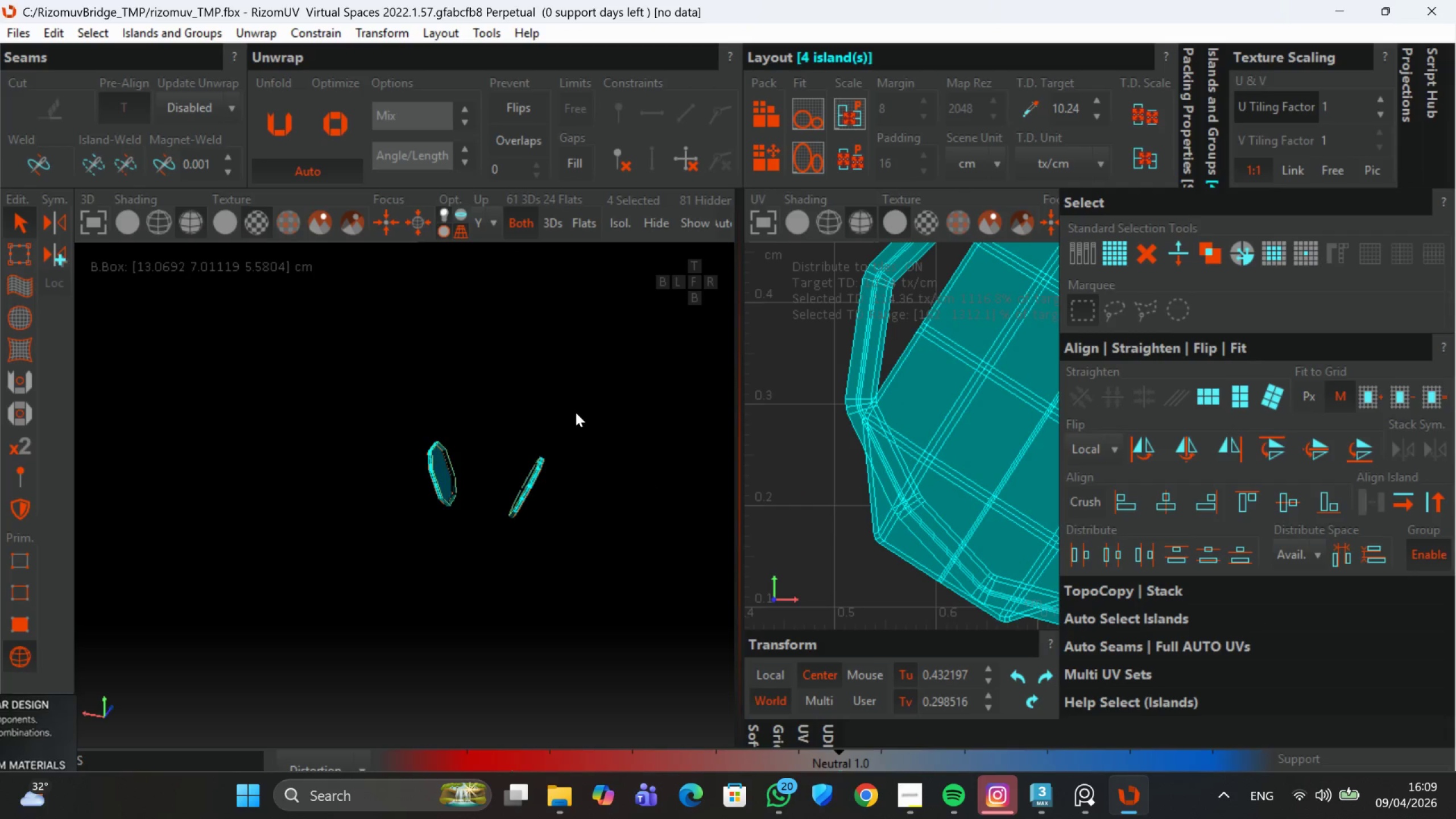 
middle_click([738, 457])
 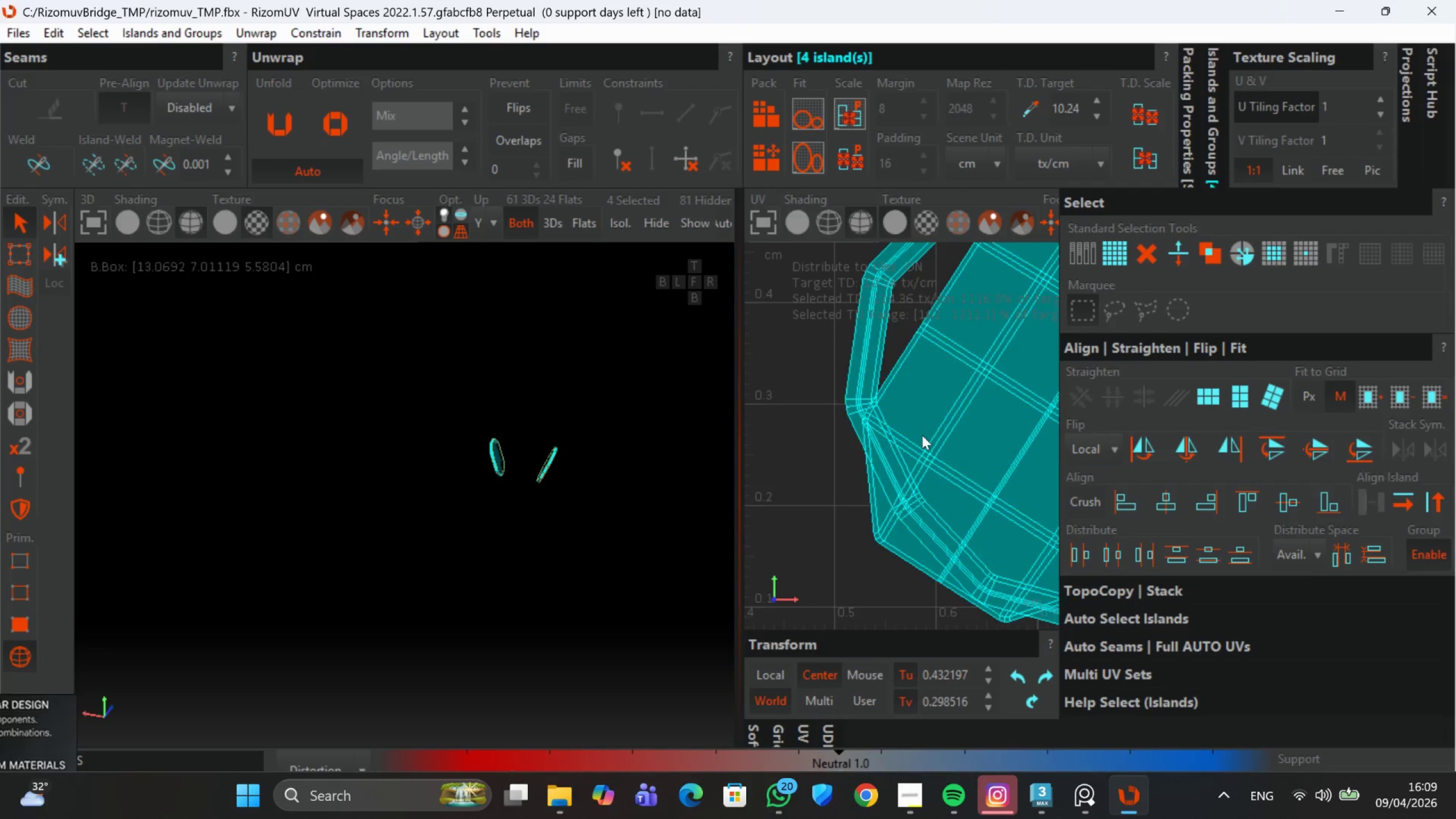 
scroll: coordinate [915, 477], scroll_direction: down, amount: 6.0
 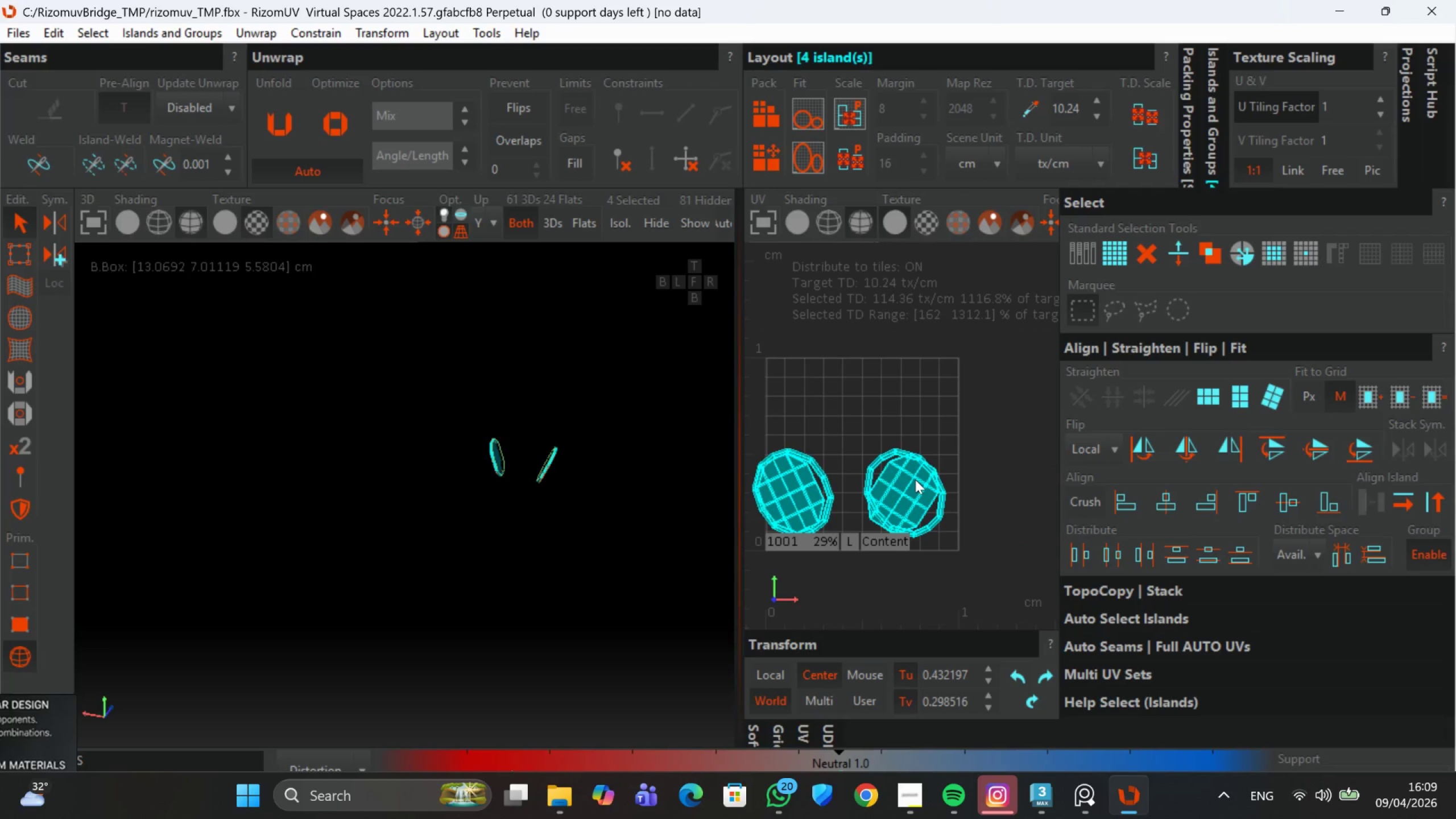 
key(P)
 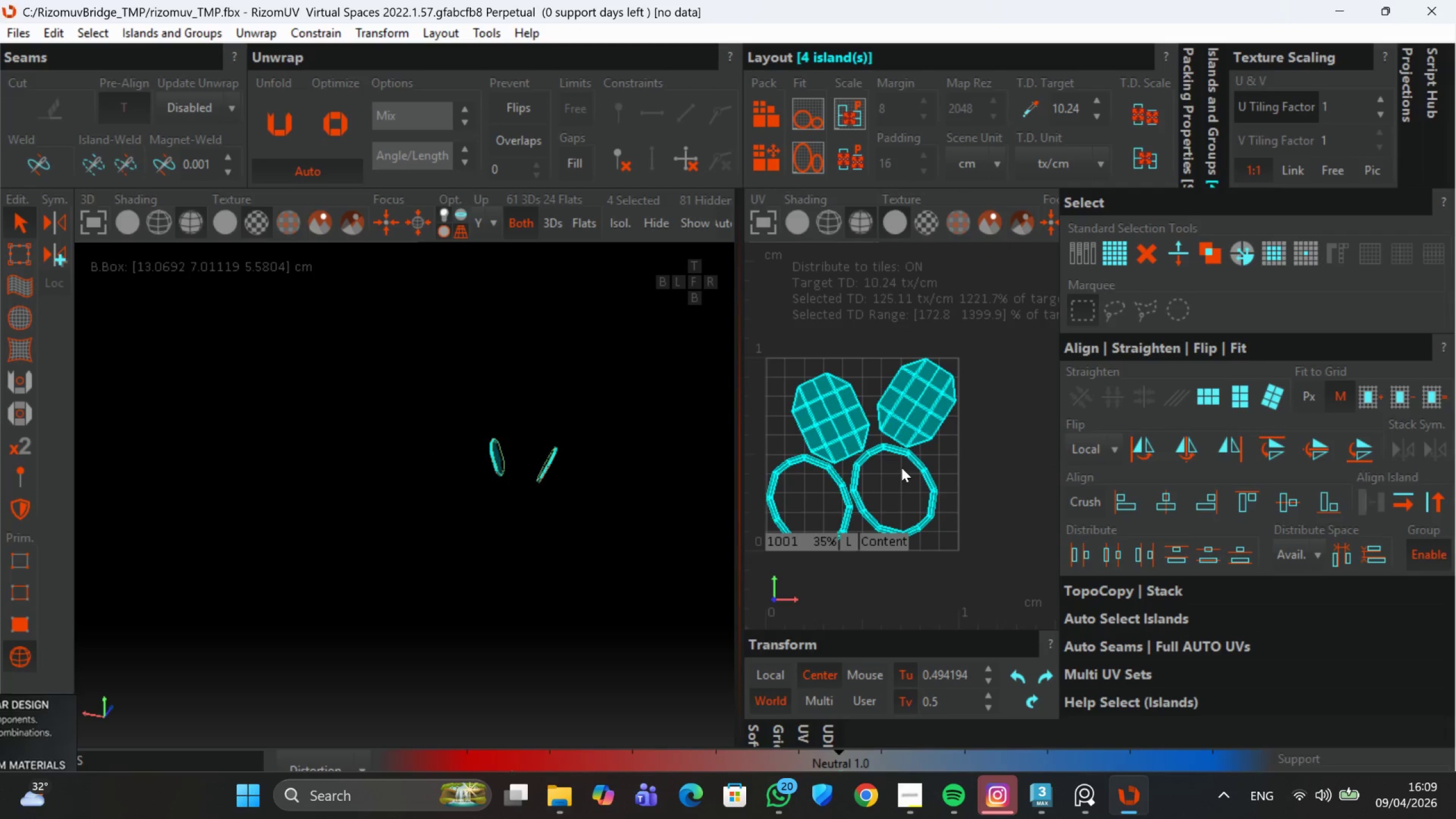 
scroll: coordinate [915, 456], scroll_direction: none, amount: 0.0
 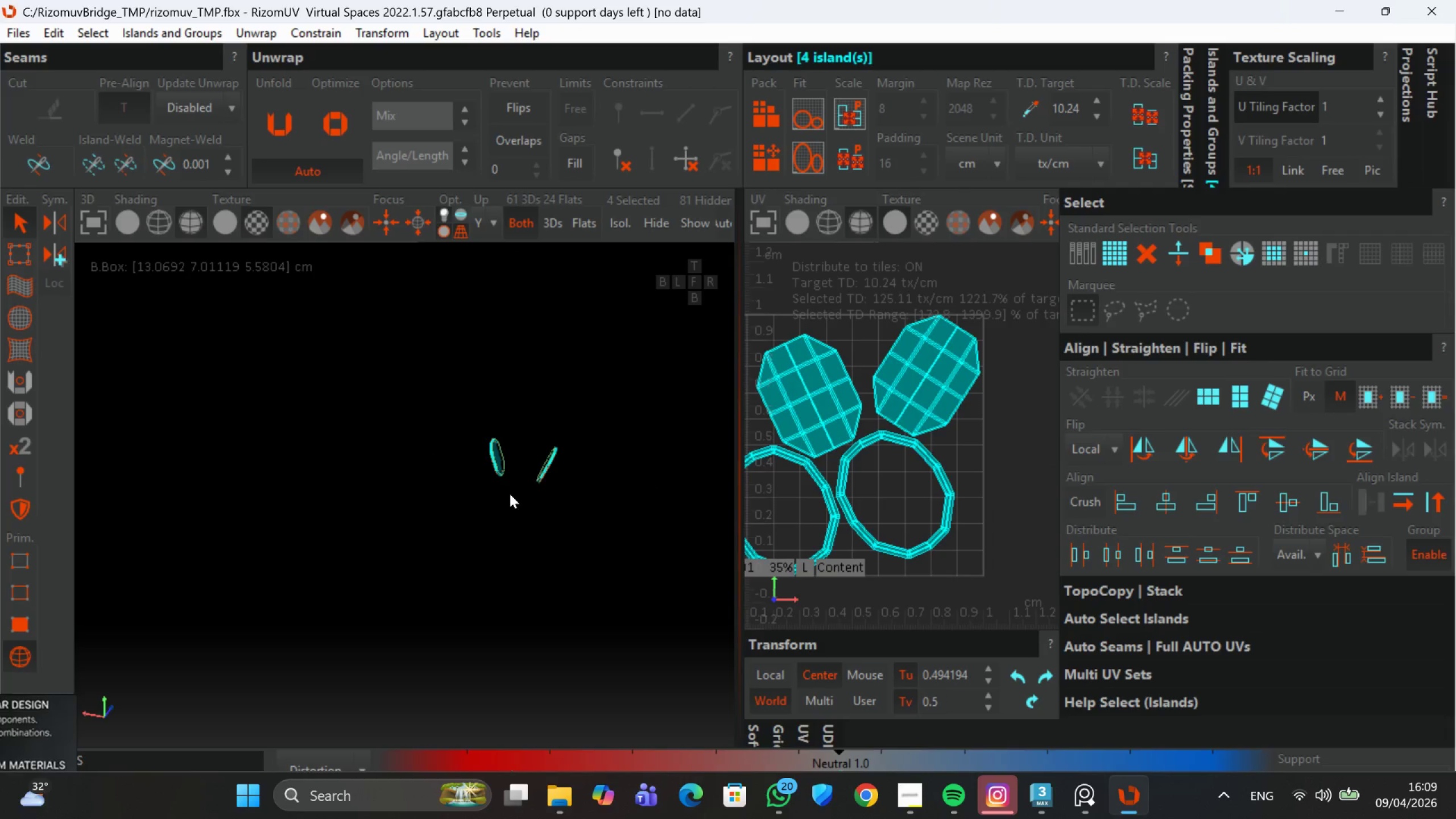 
scroll: coordinate [582, 444], scroll_direction: up, amount: 5.0
 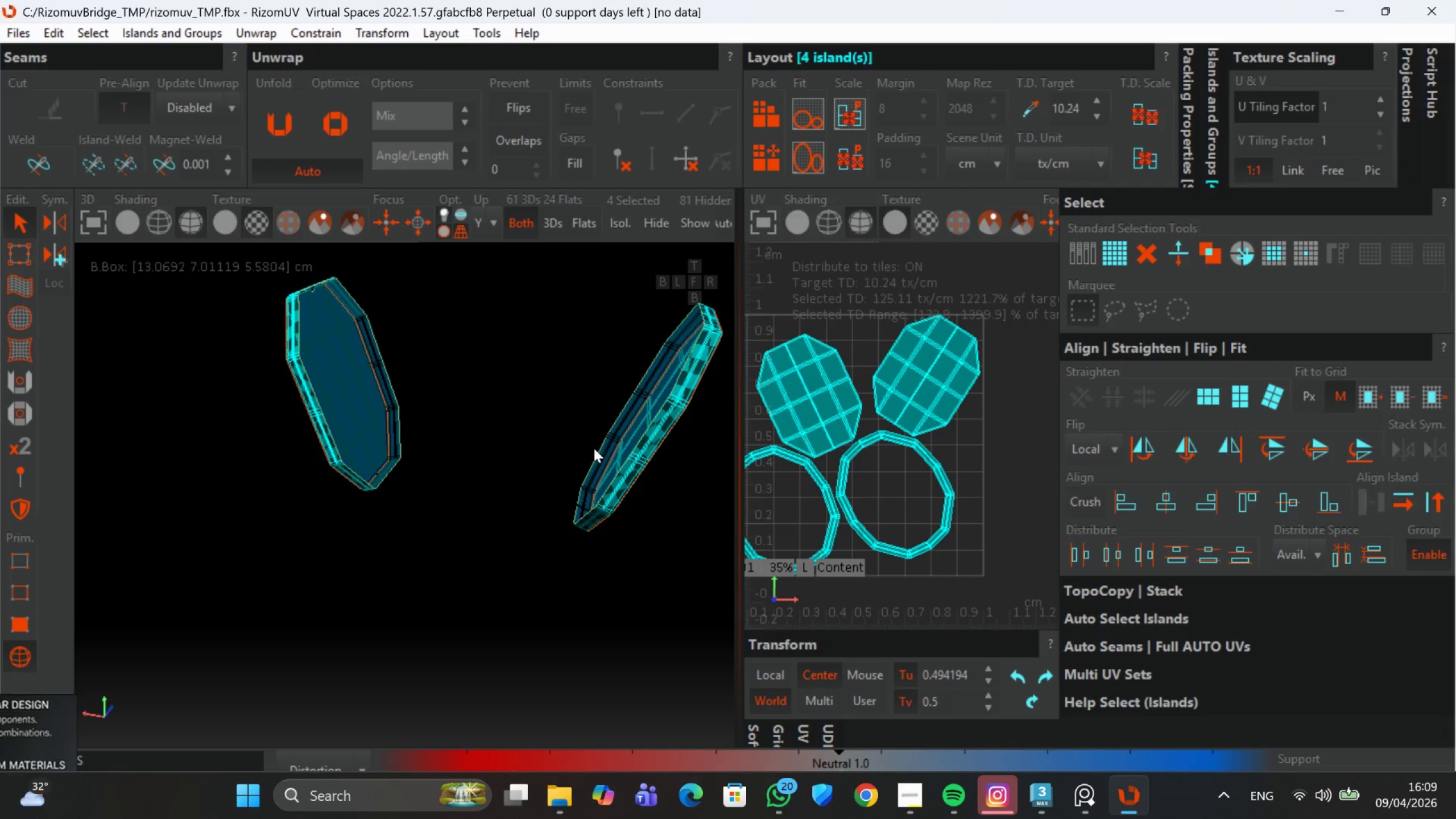 
hold_key(key=AltLeft, duration=0.81)
 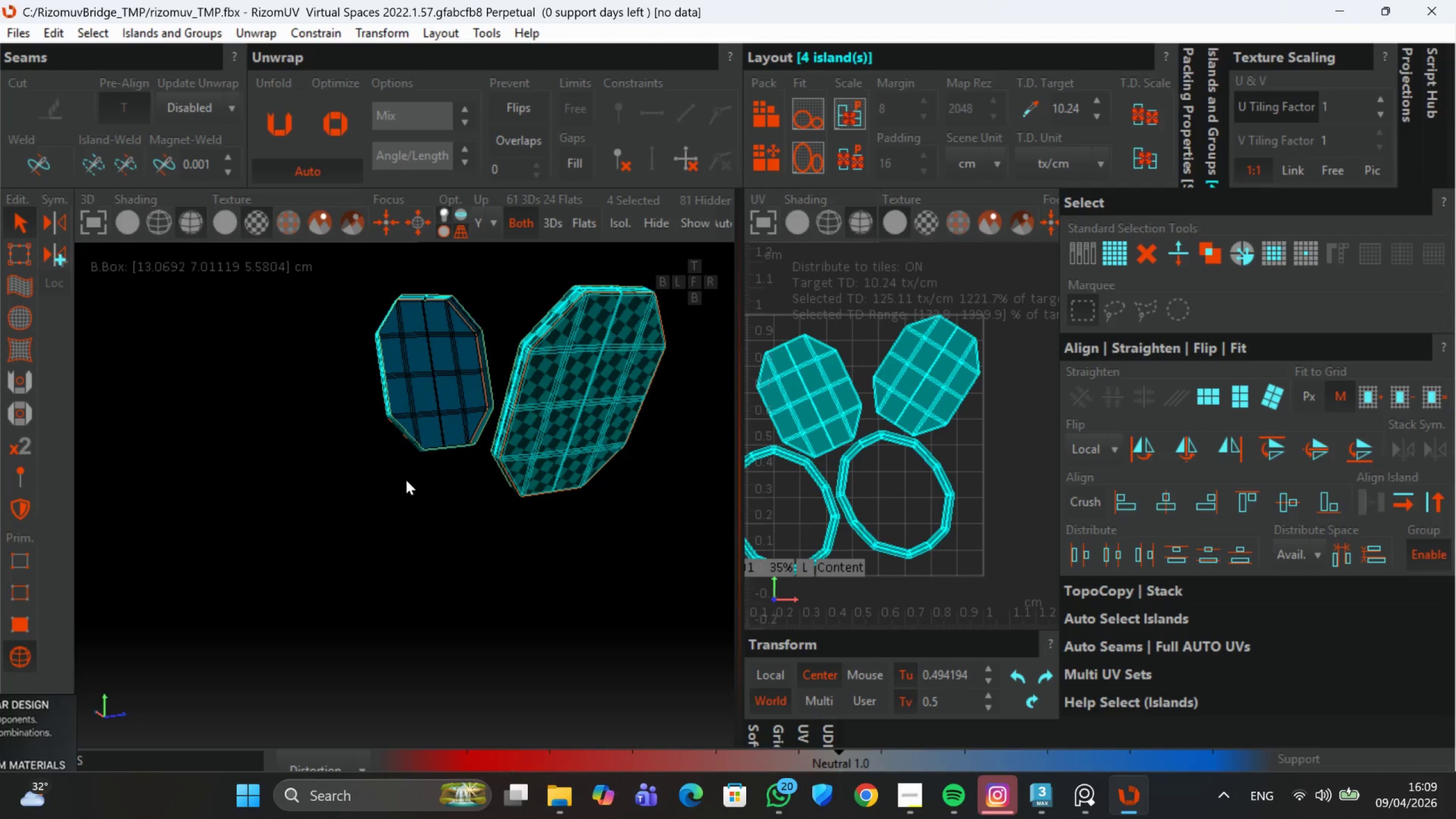 
left_click([168, 455])
 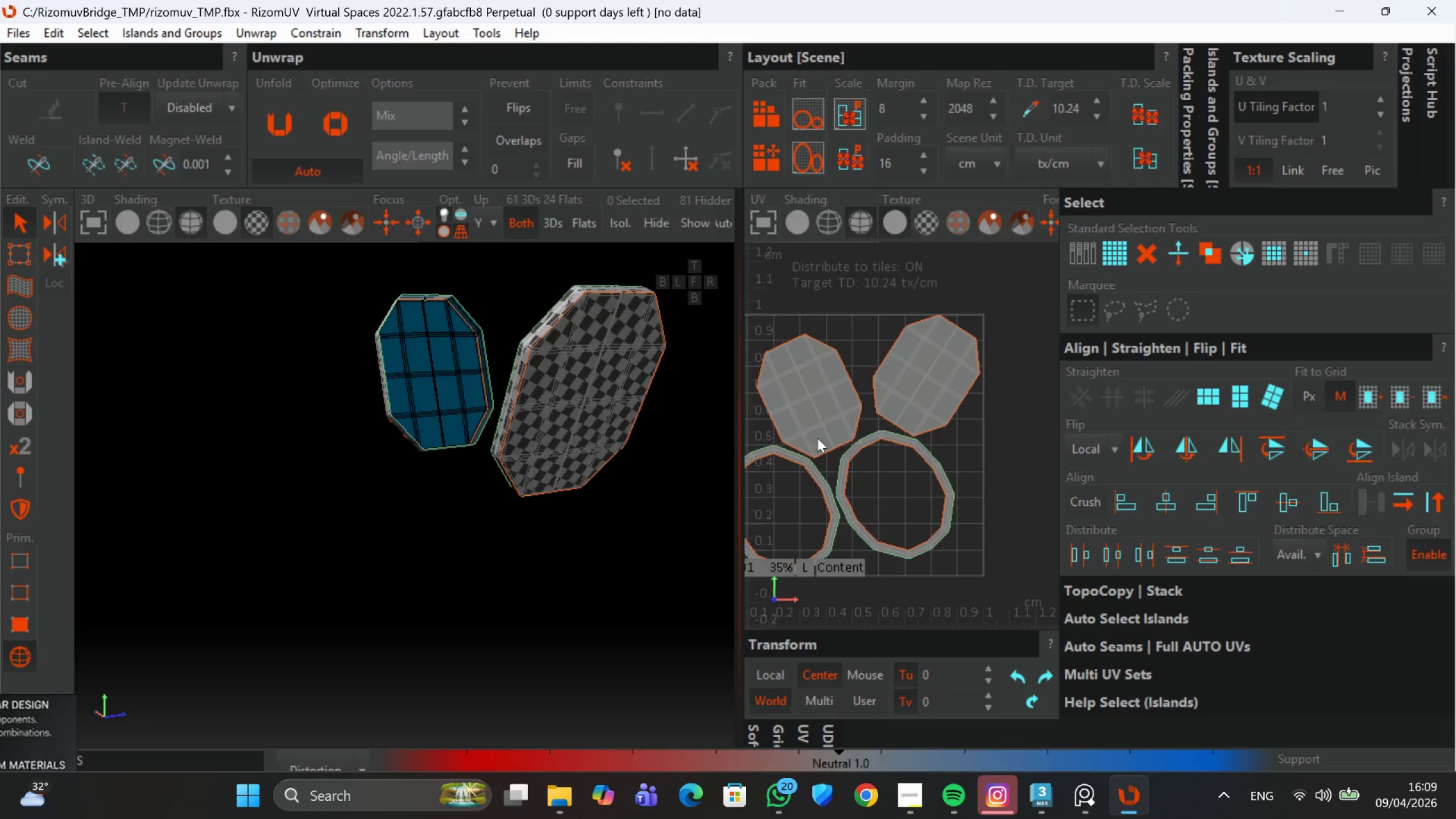 
left_click([834, 418])
 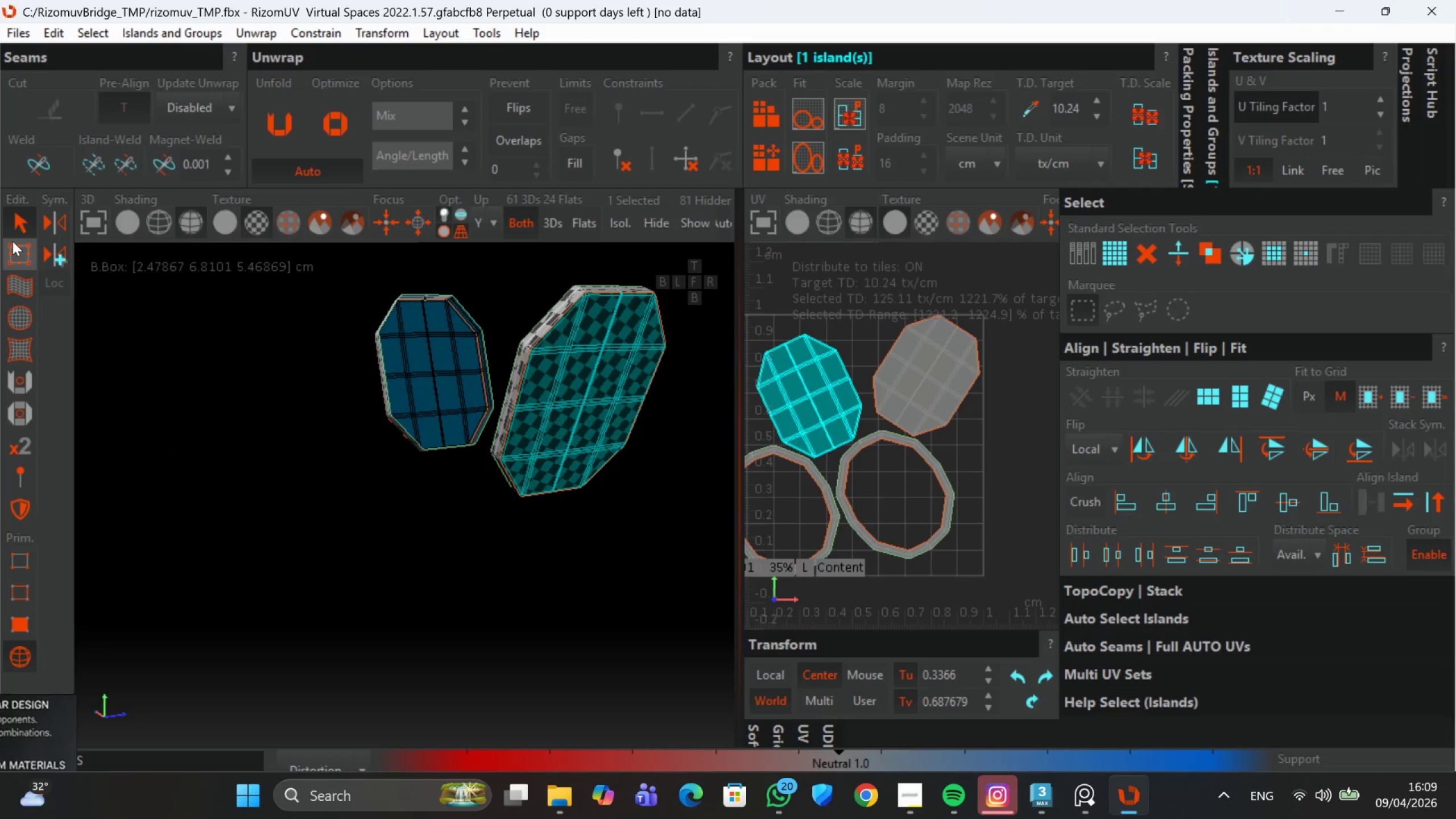 
left_click([22, 243])
 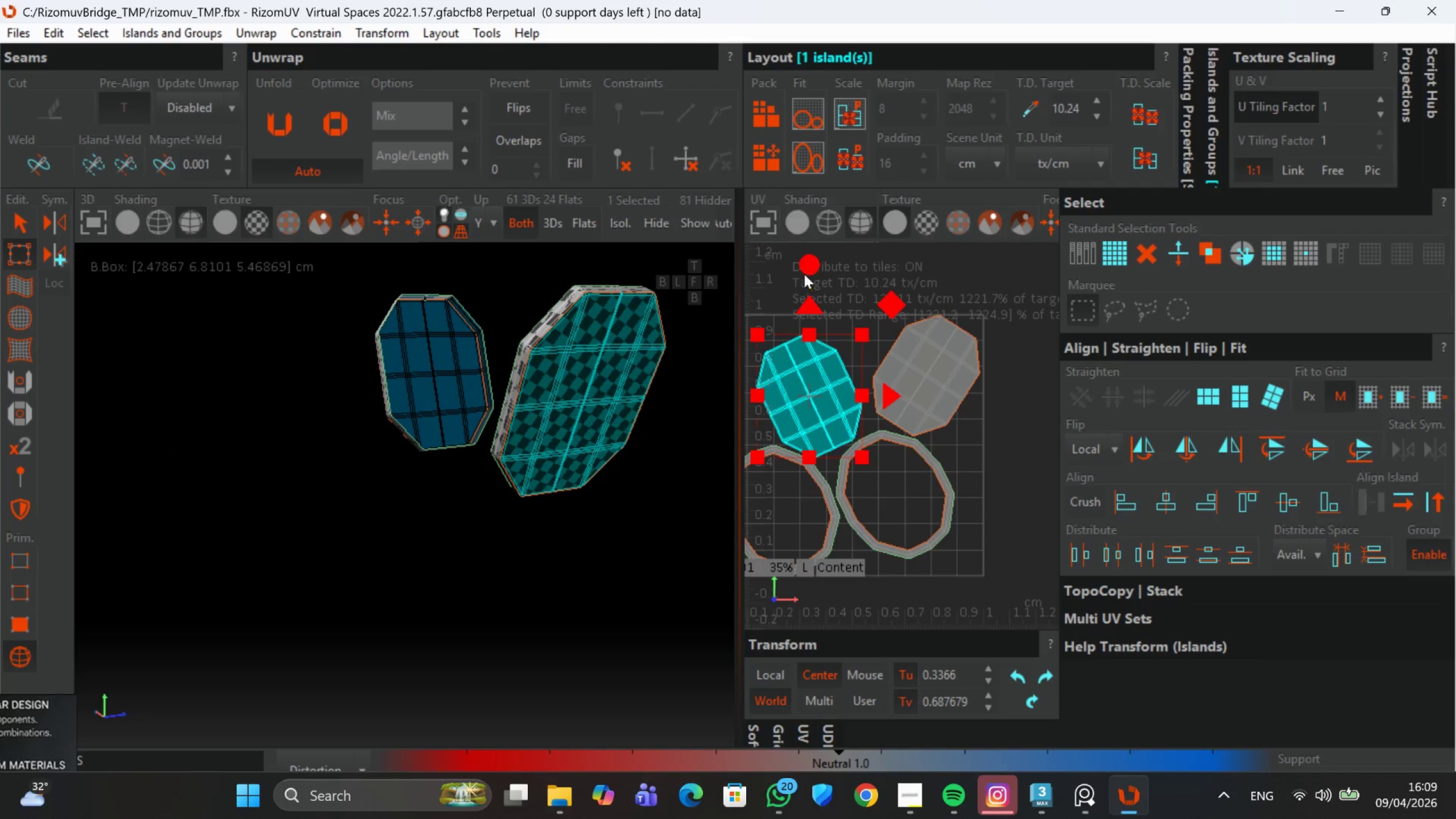 
left_click_drag(start_coordinate=[808, 263], to_coordinate=[843, 326])
 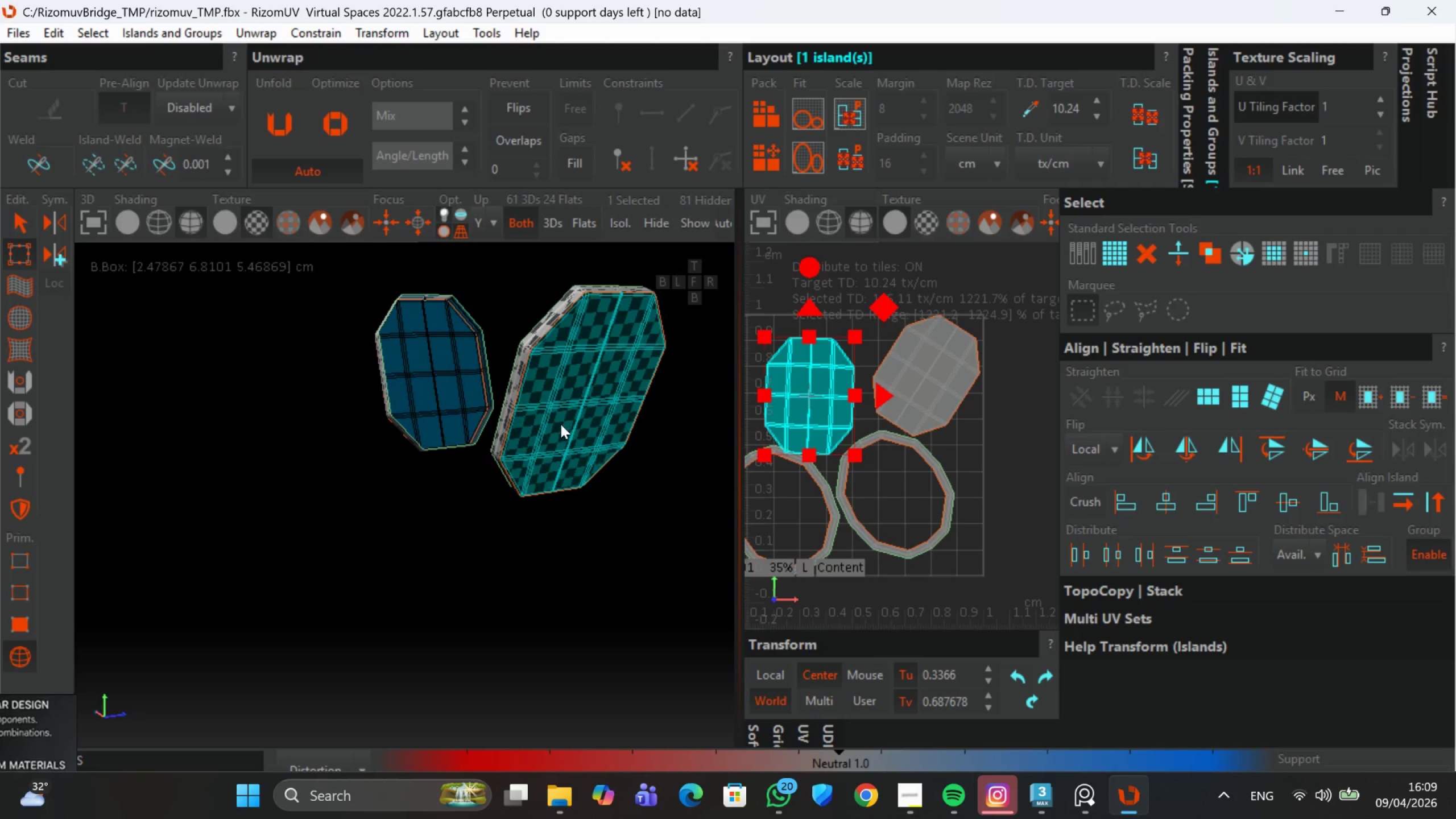 
scroll: coordinate [560, 425], scroll_direction: up, amount: 3.0
 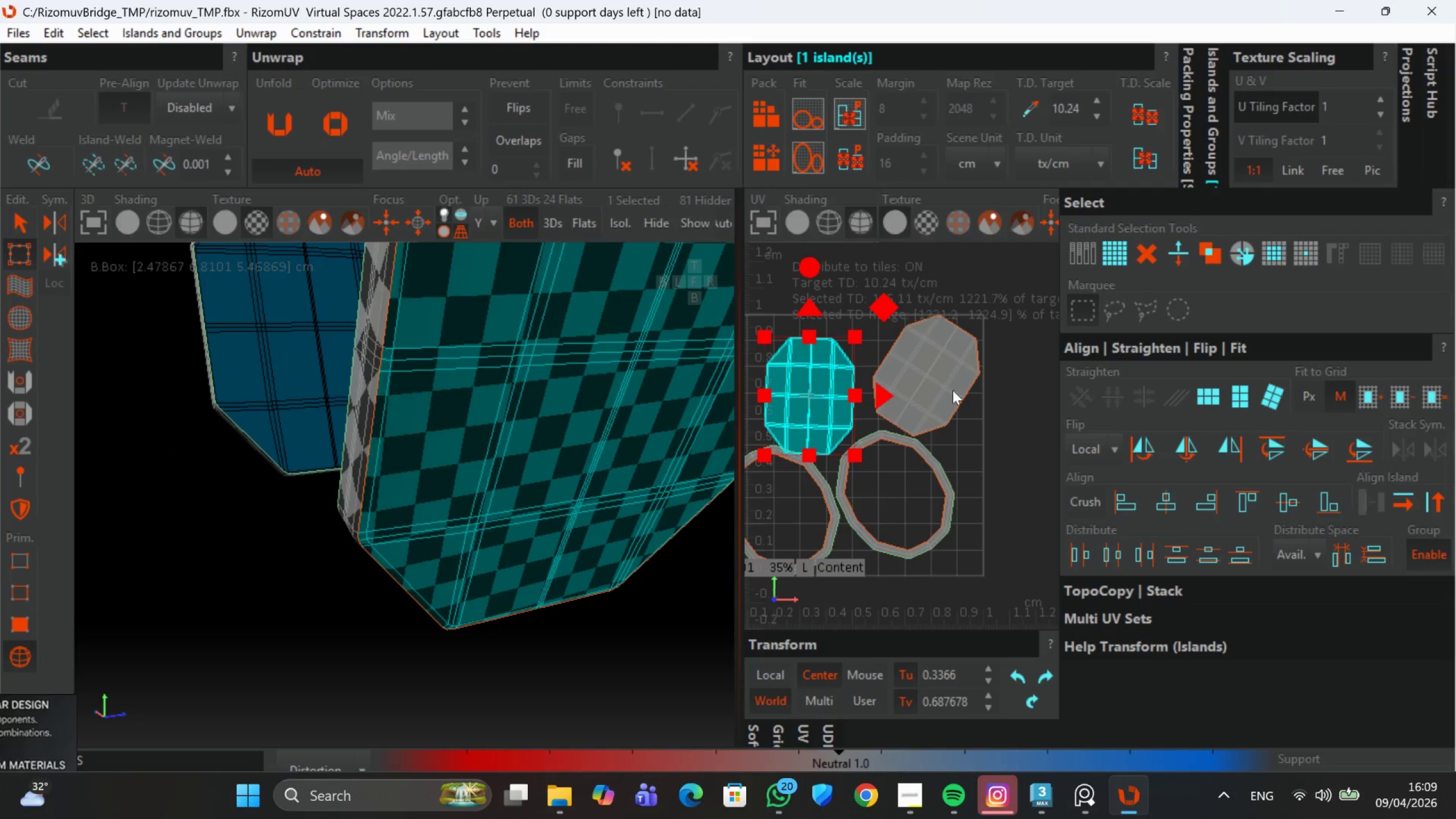 
left_click([953, 385])
 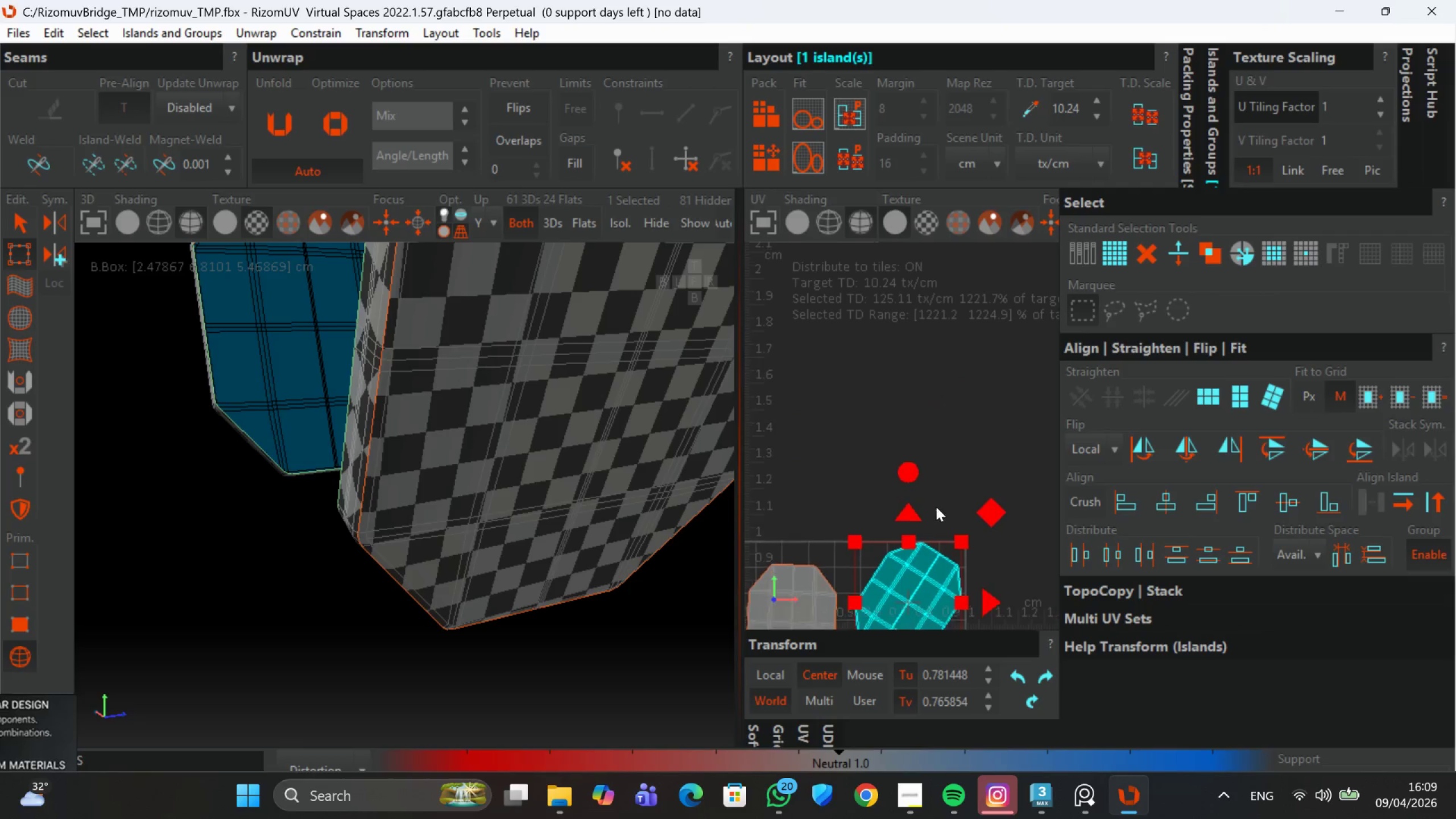 
scroll: coordinate [609, 418], scroll_direction: down, amount: 5.0
 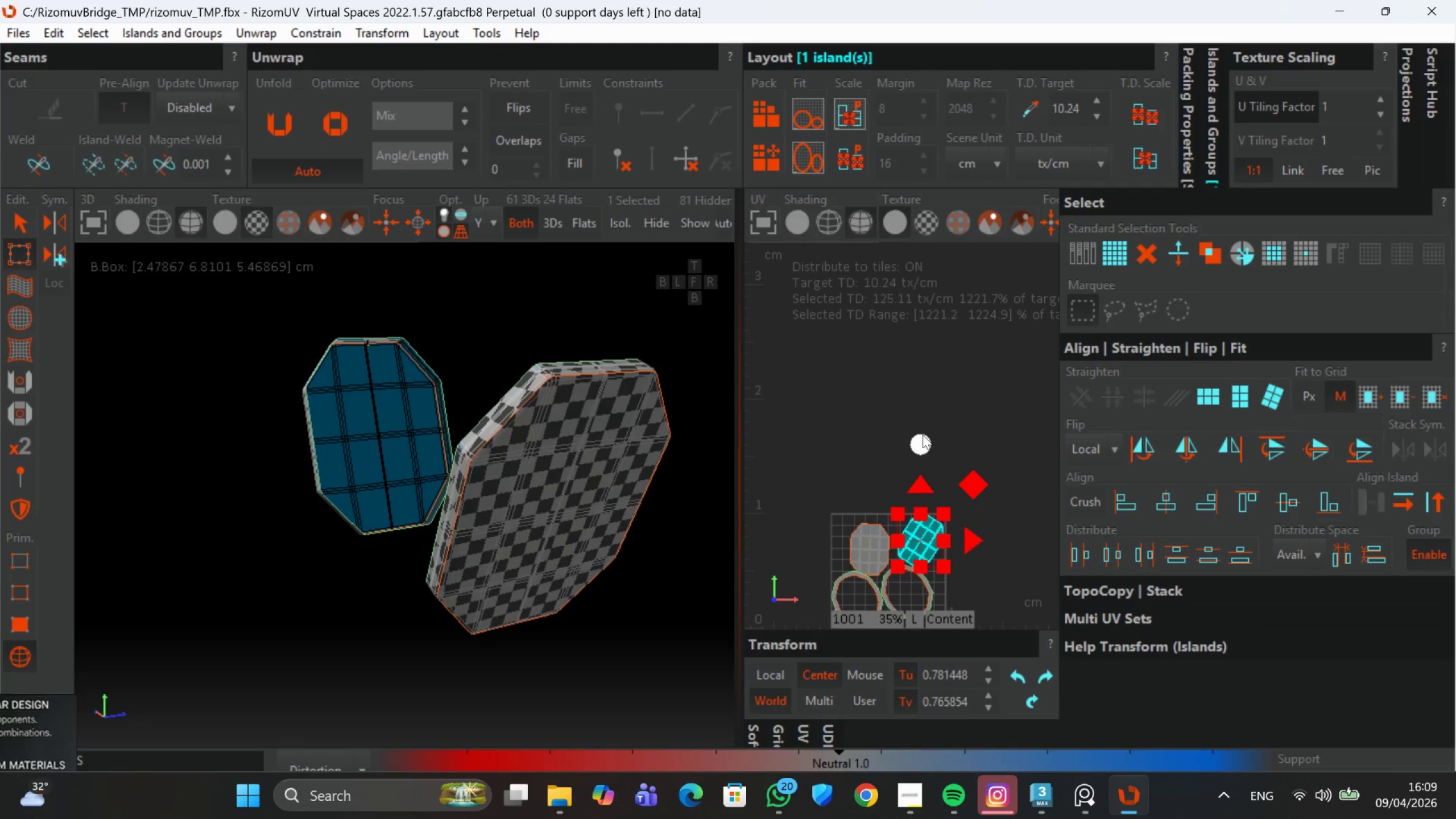 
left_click_drag(start_coordinate=[923, 435], to_coordinate=[936, 361])
 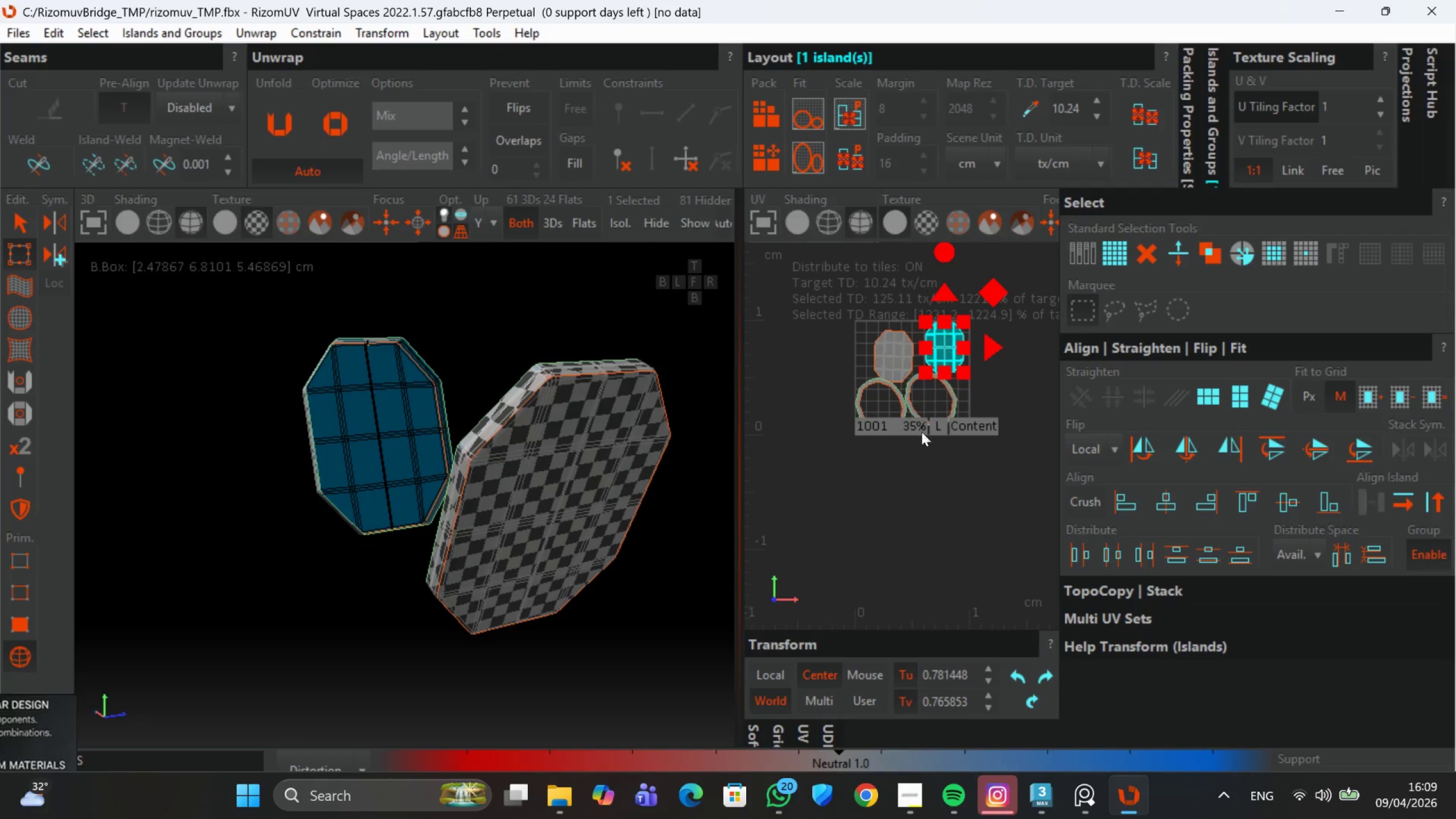 
scroll: coordinate [909, 466], scroll_direction: up, amount: 1.0
 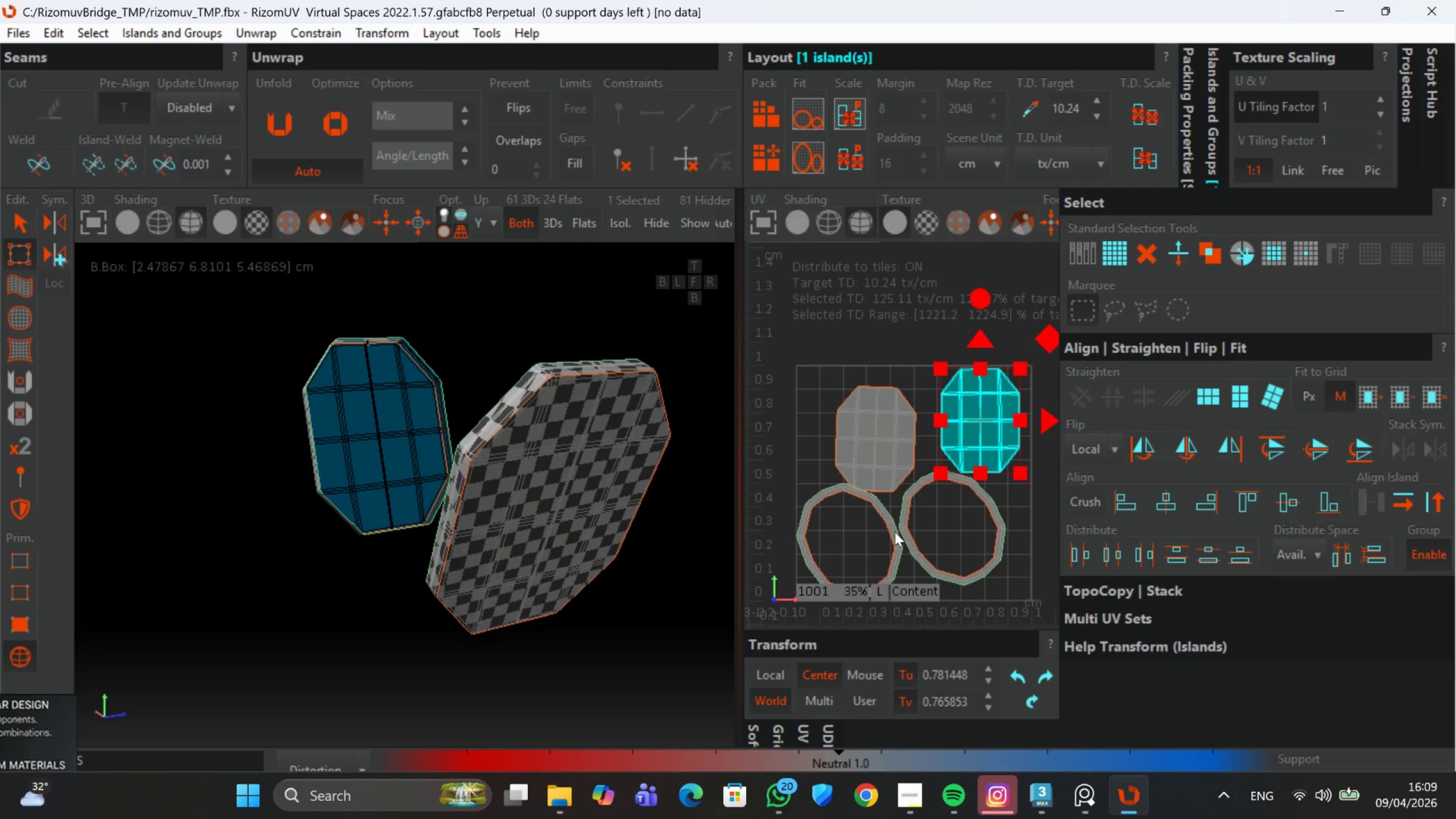 
left_click([892, 529])
 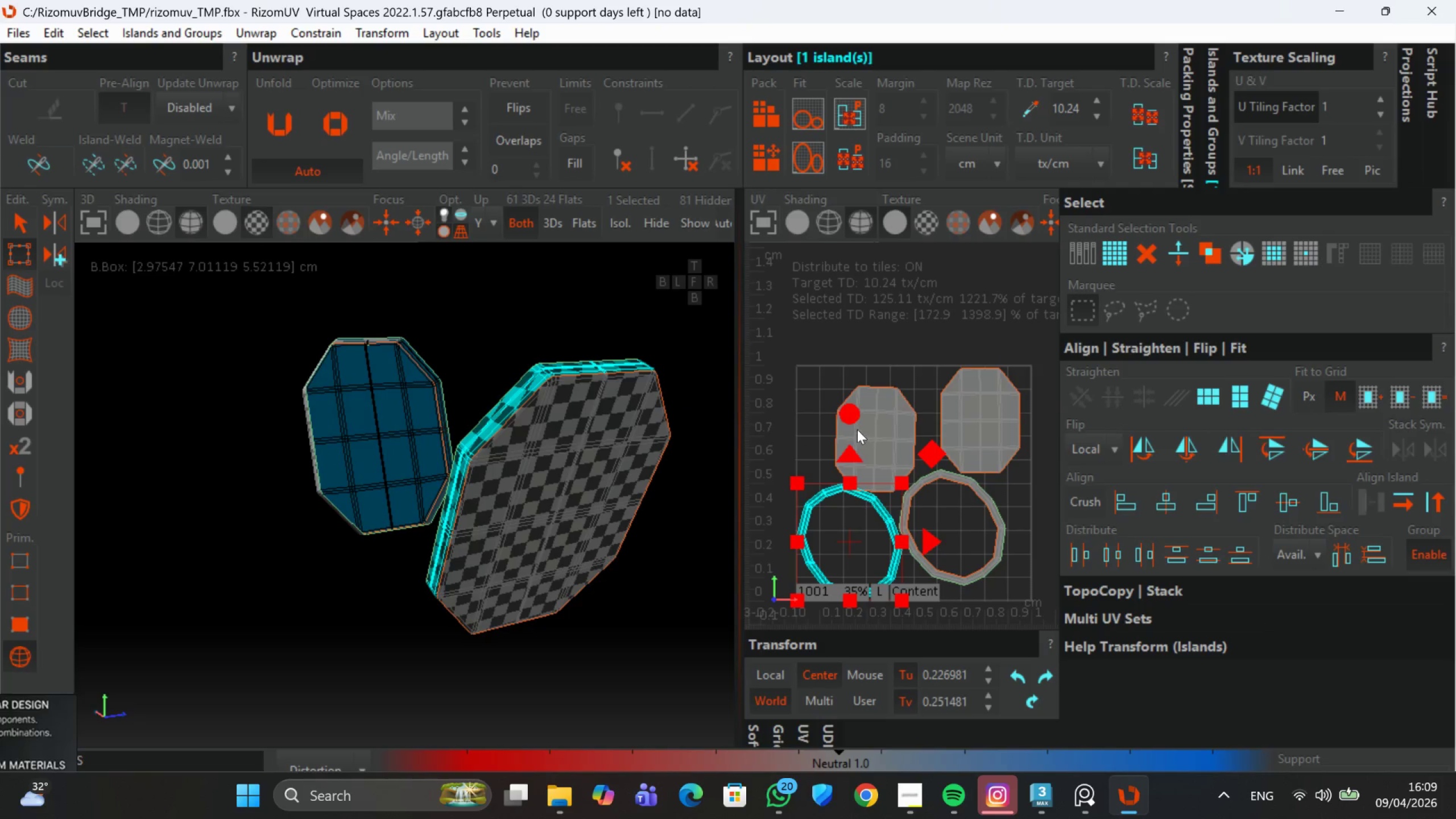 
left_click_drag(start_coordinate=[850, 412], to_coordinate=[879, 480])
 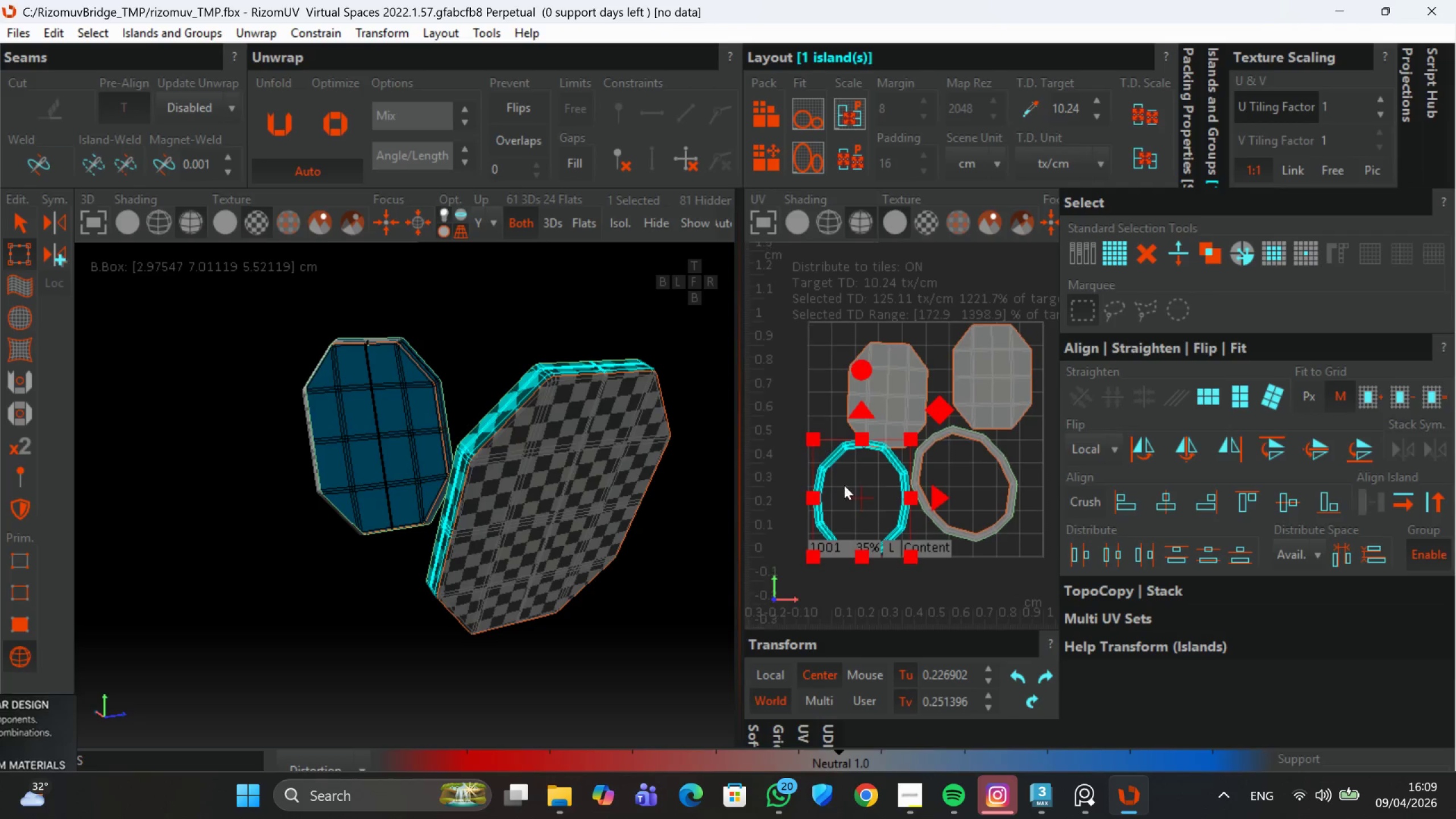 
scroll: coordinate [814, 481], scroll_direction: up, amount: 5.0
 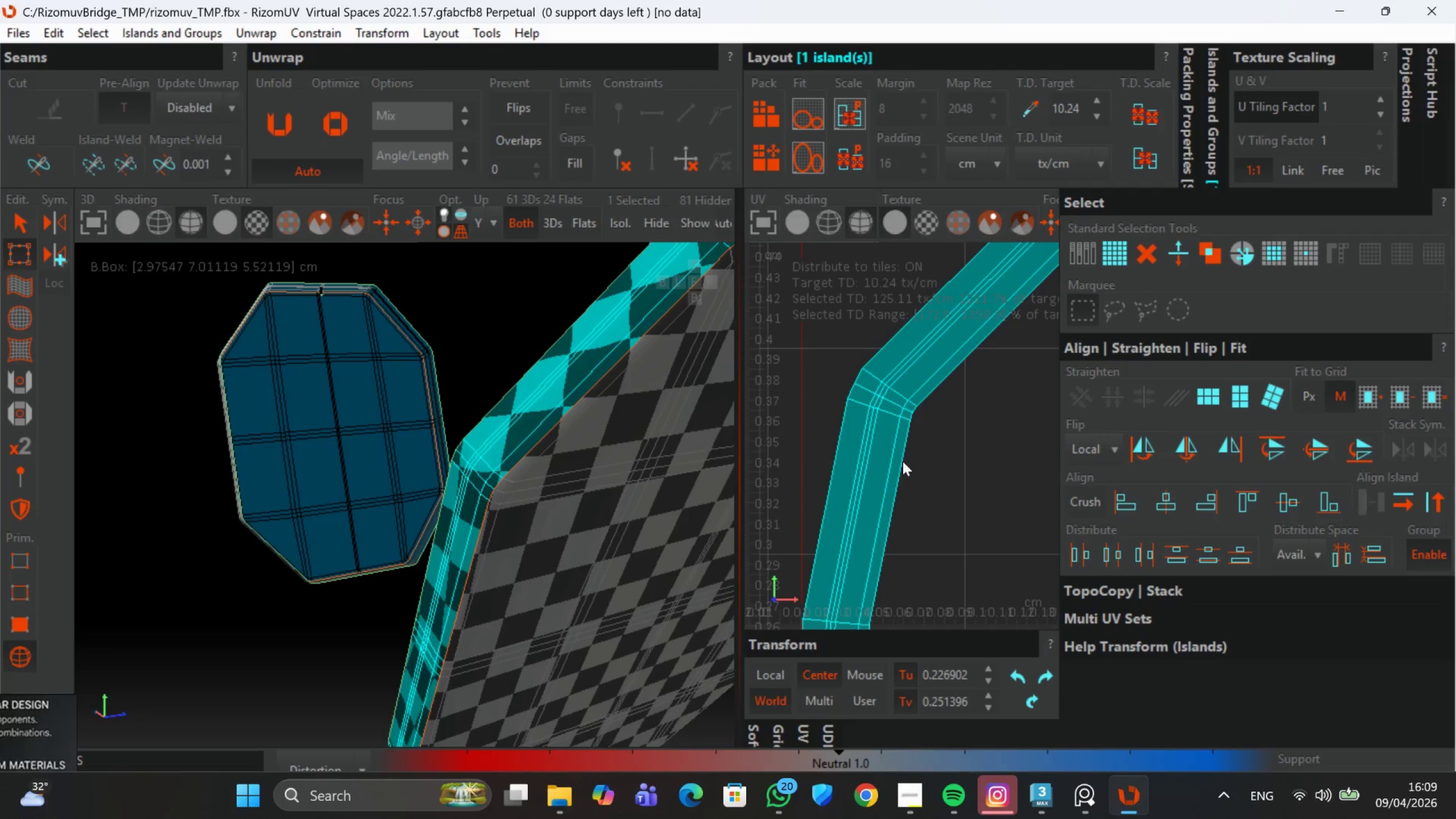 
middle_click([894, 495])
 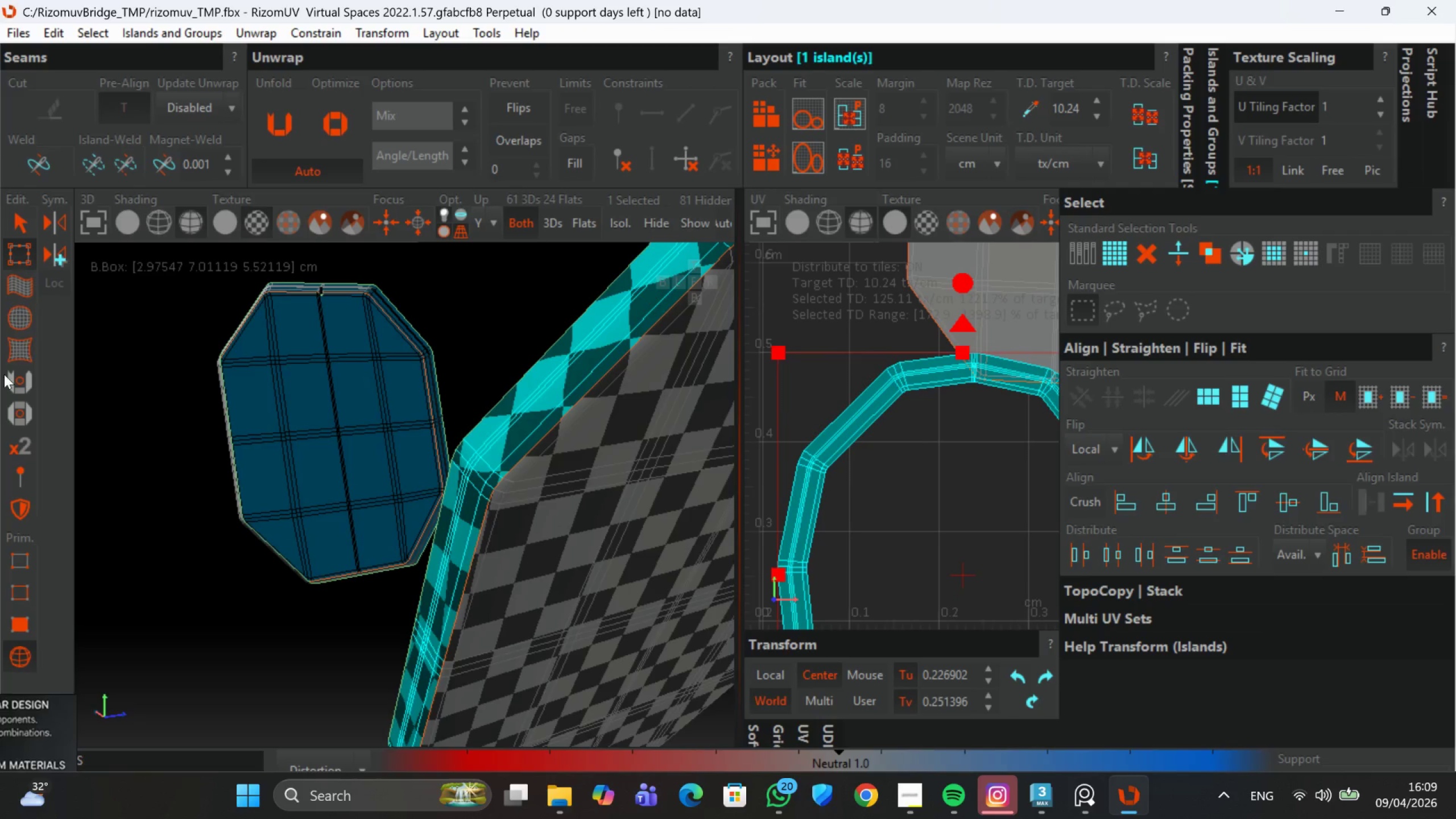 
scroll: coordinate [883, 497], scroll_direction: down, amount: 2.0
 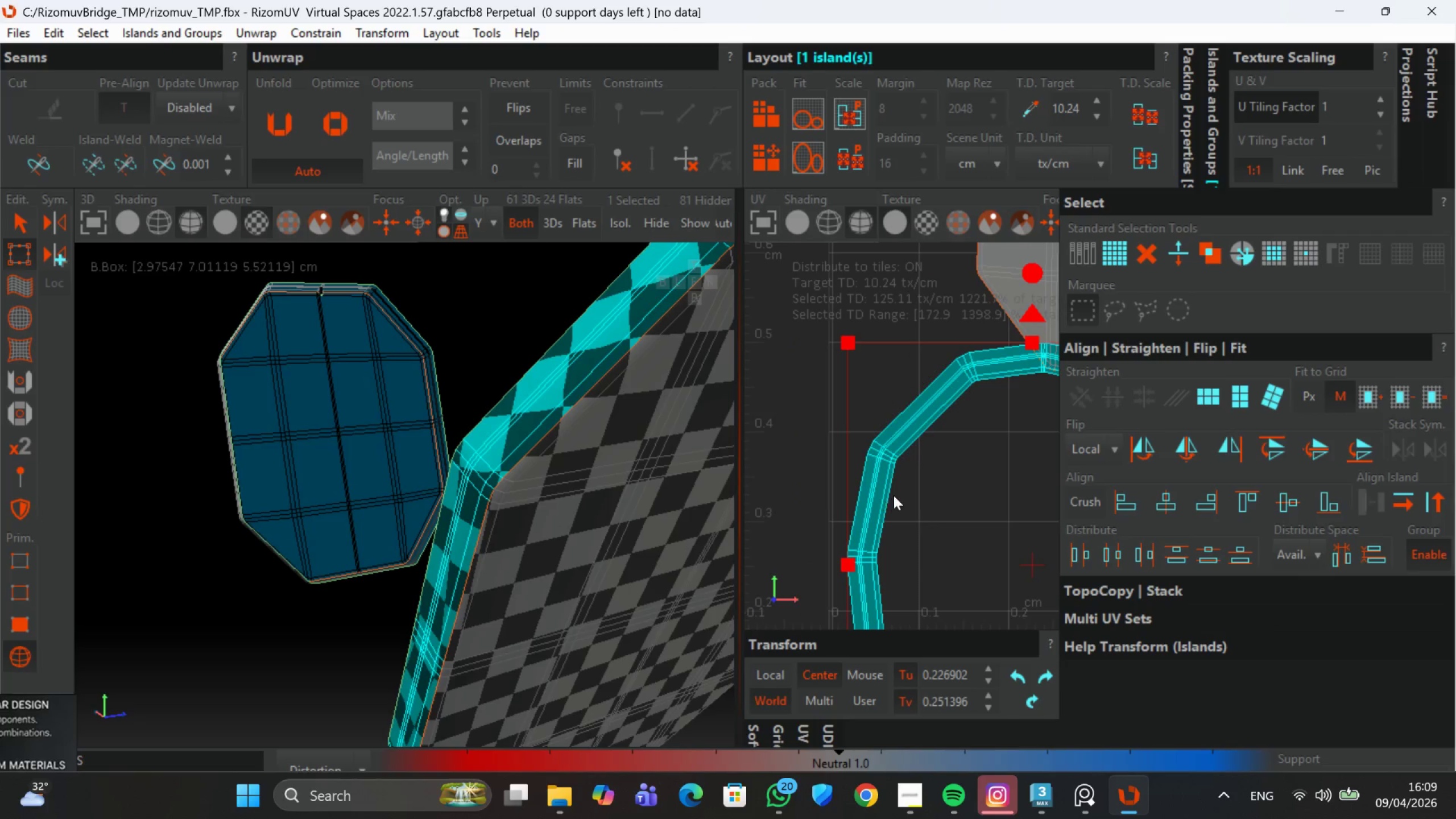 
left_click([28, 593])
 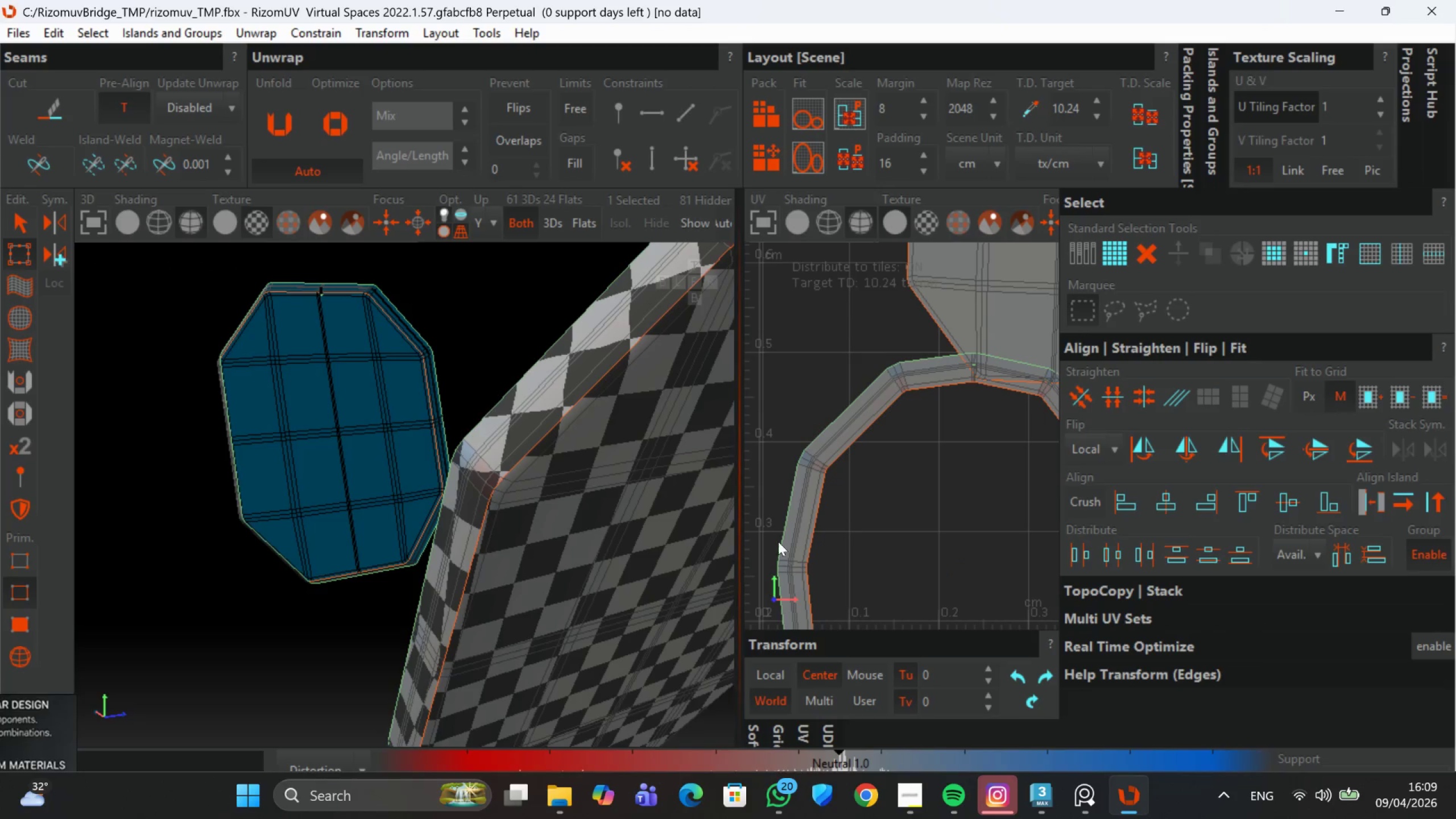 
scroll: coordinate [805, 508], scroll_direction: up, amount: 2.0
 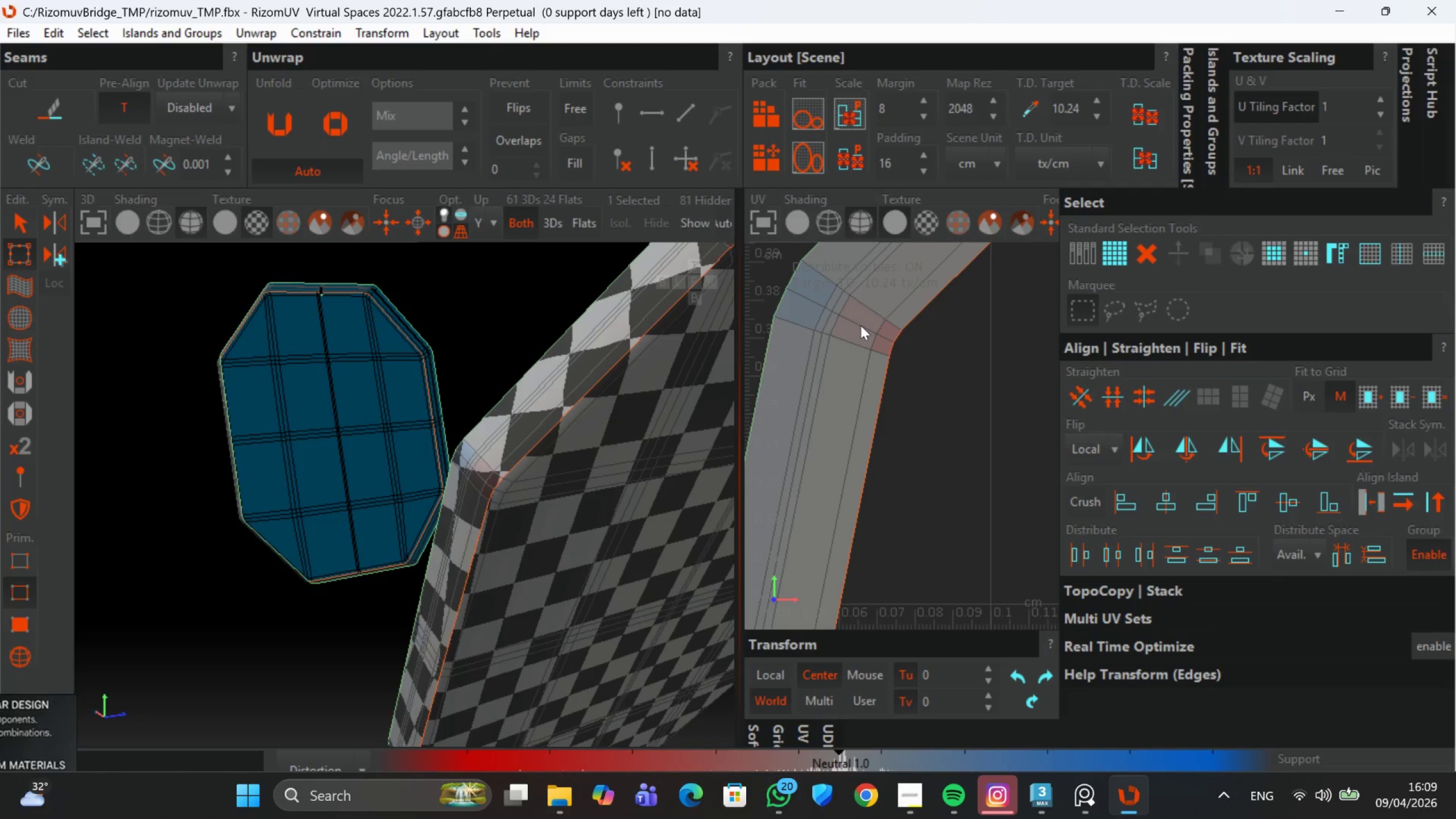 
double_click([861, 325])
 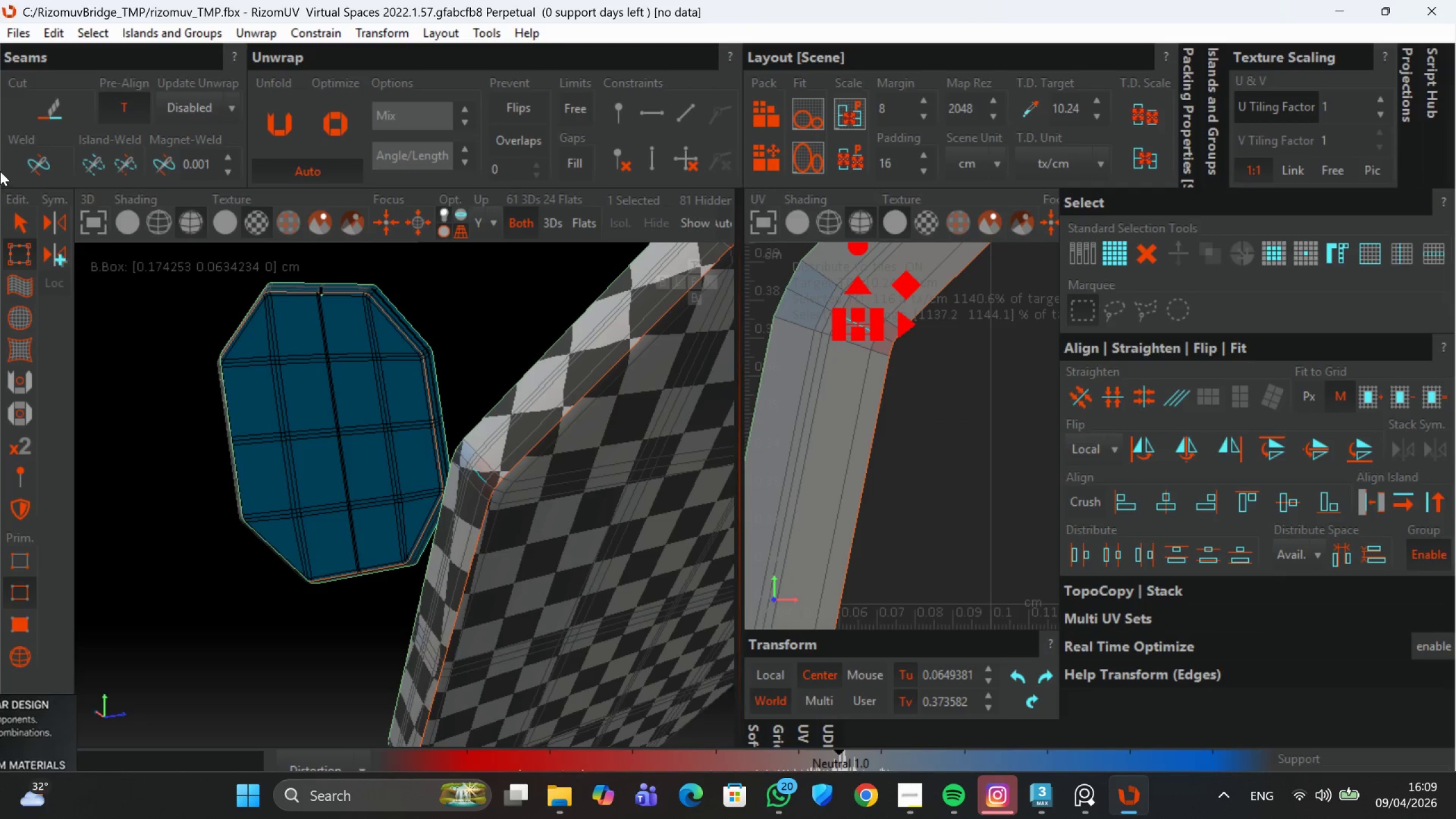 
left_click([18, 216])
 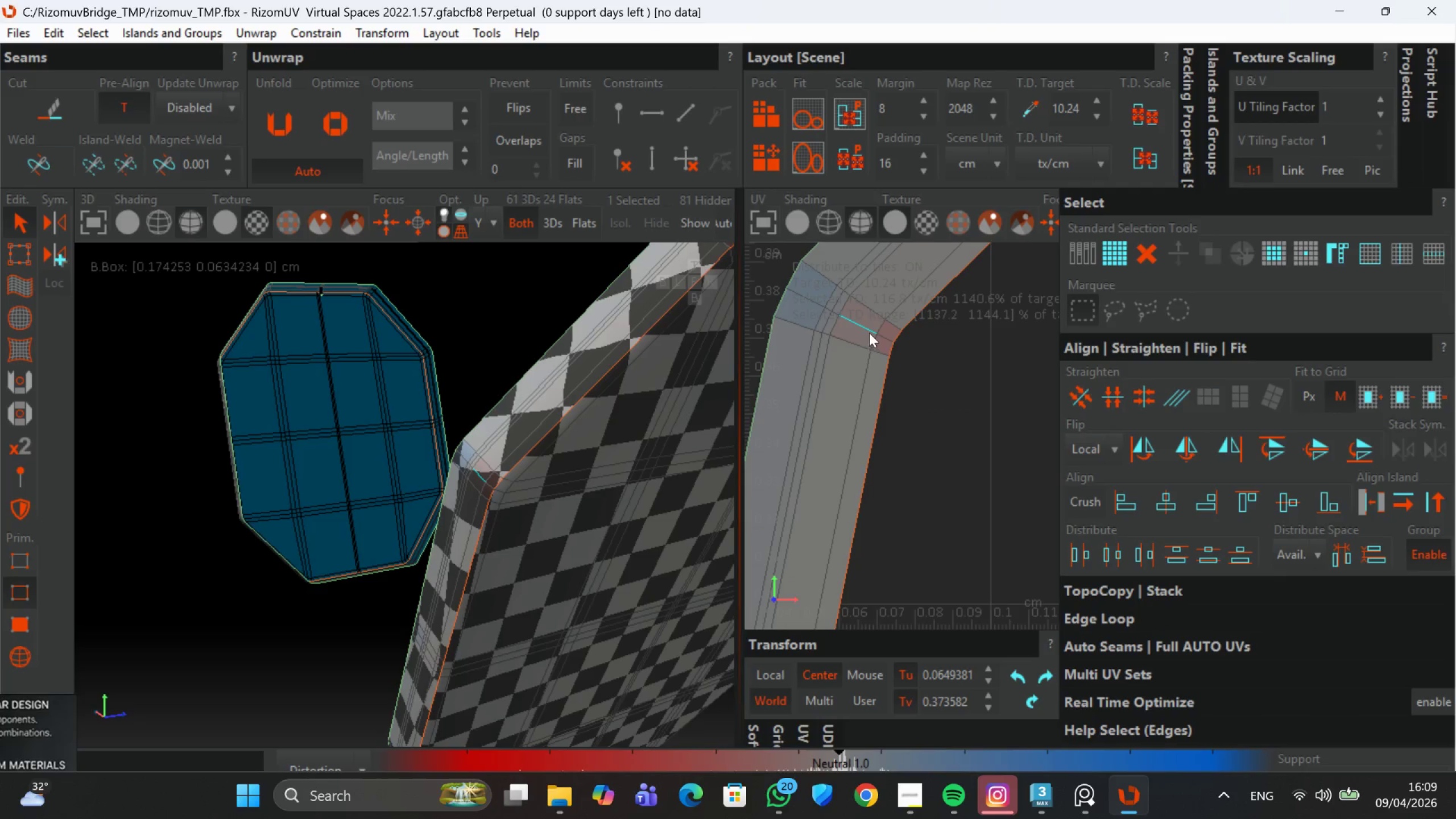 
double_click([867, 328])
 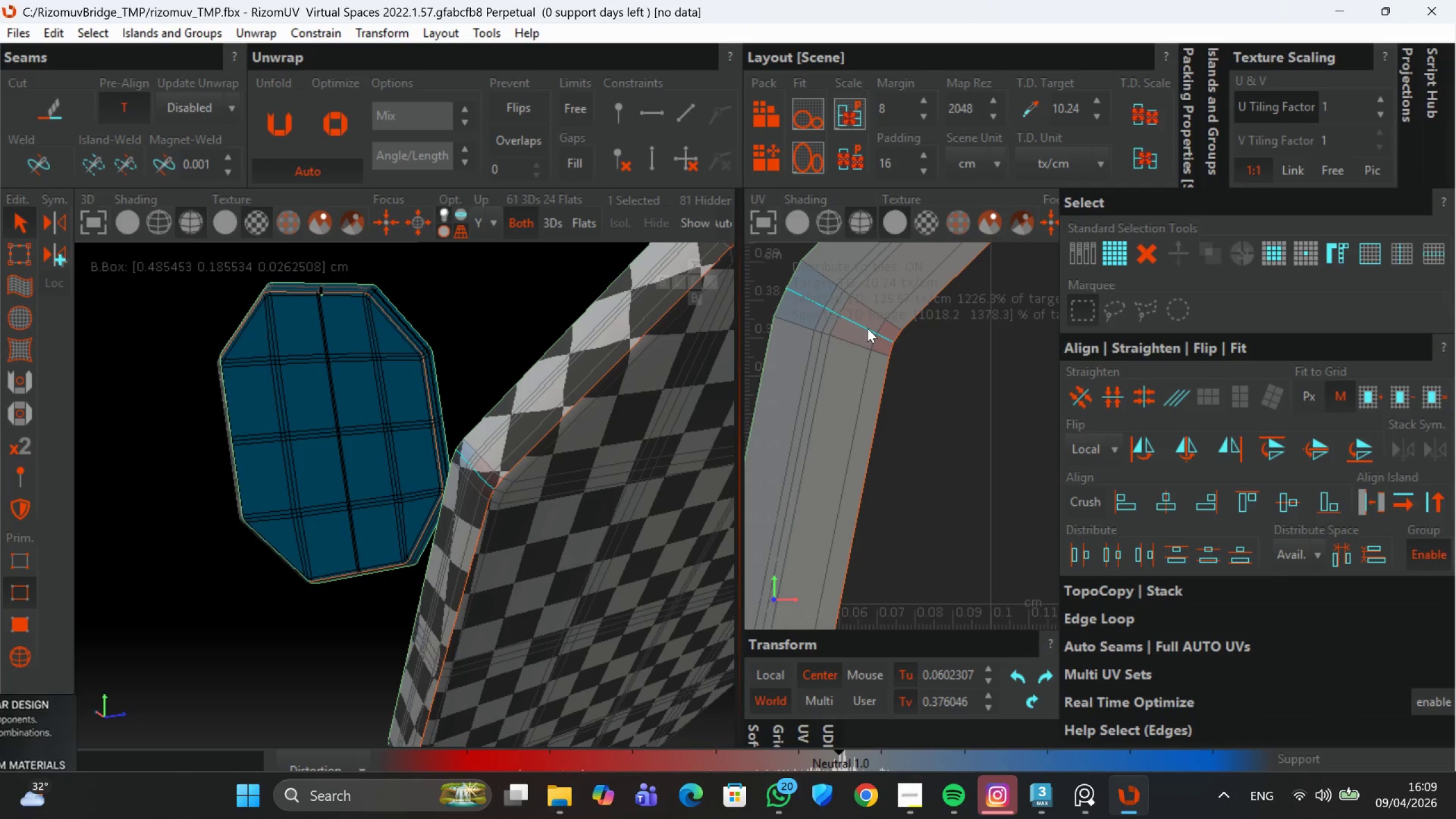 
key(C)
 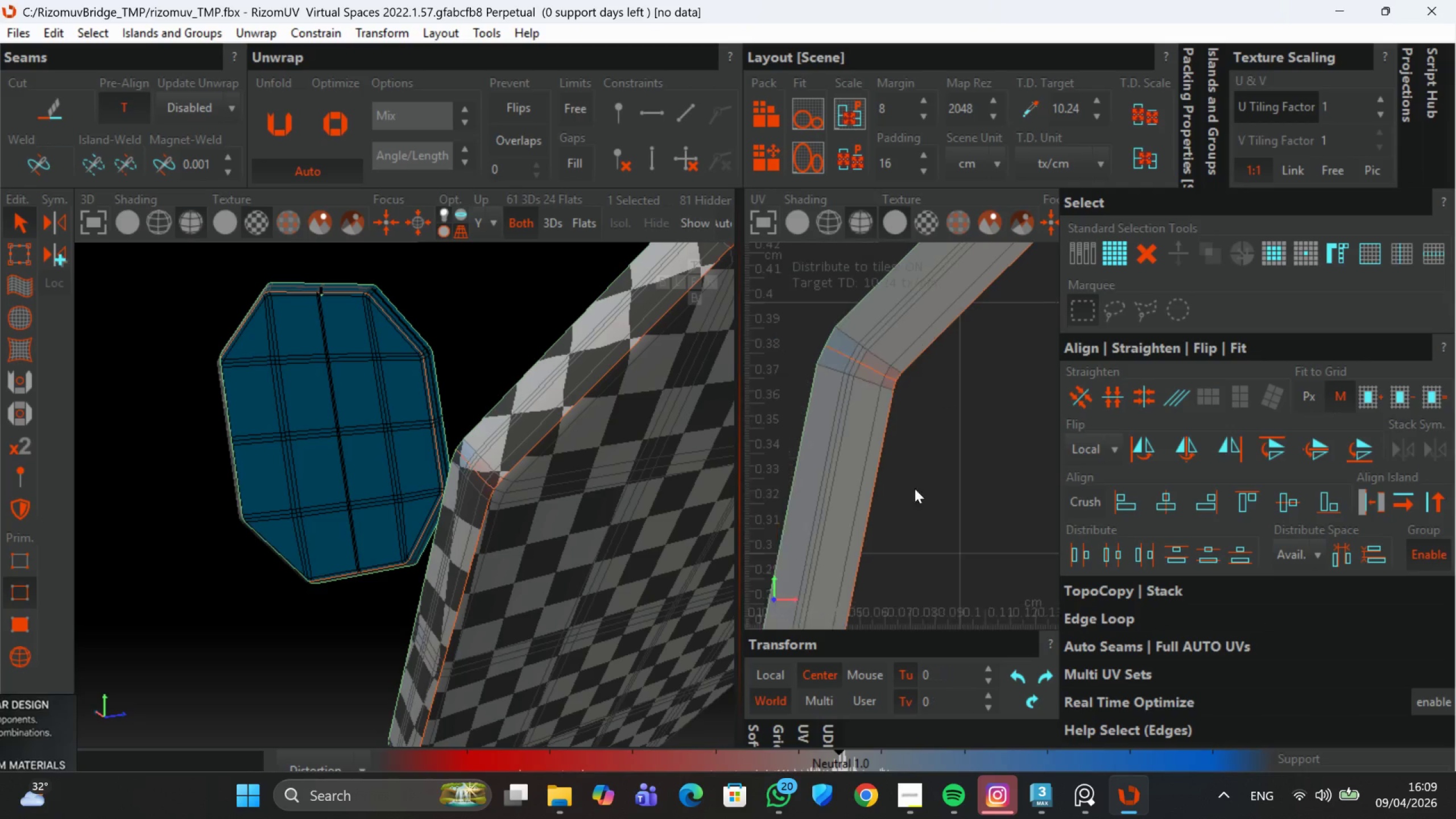 
scroll: coordinate [930, 518], scroll_direction: down, amount: 4.0
 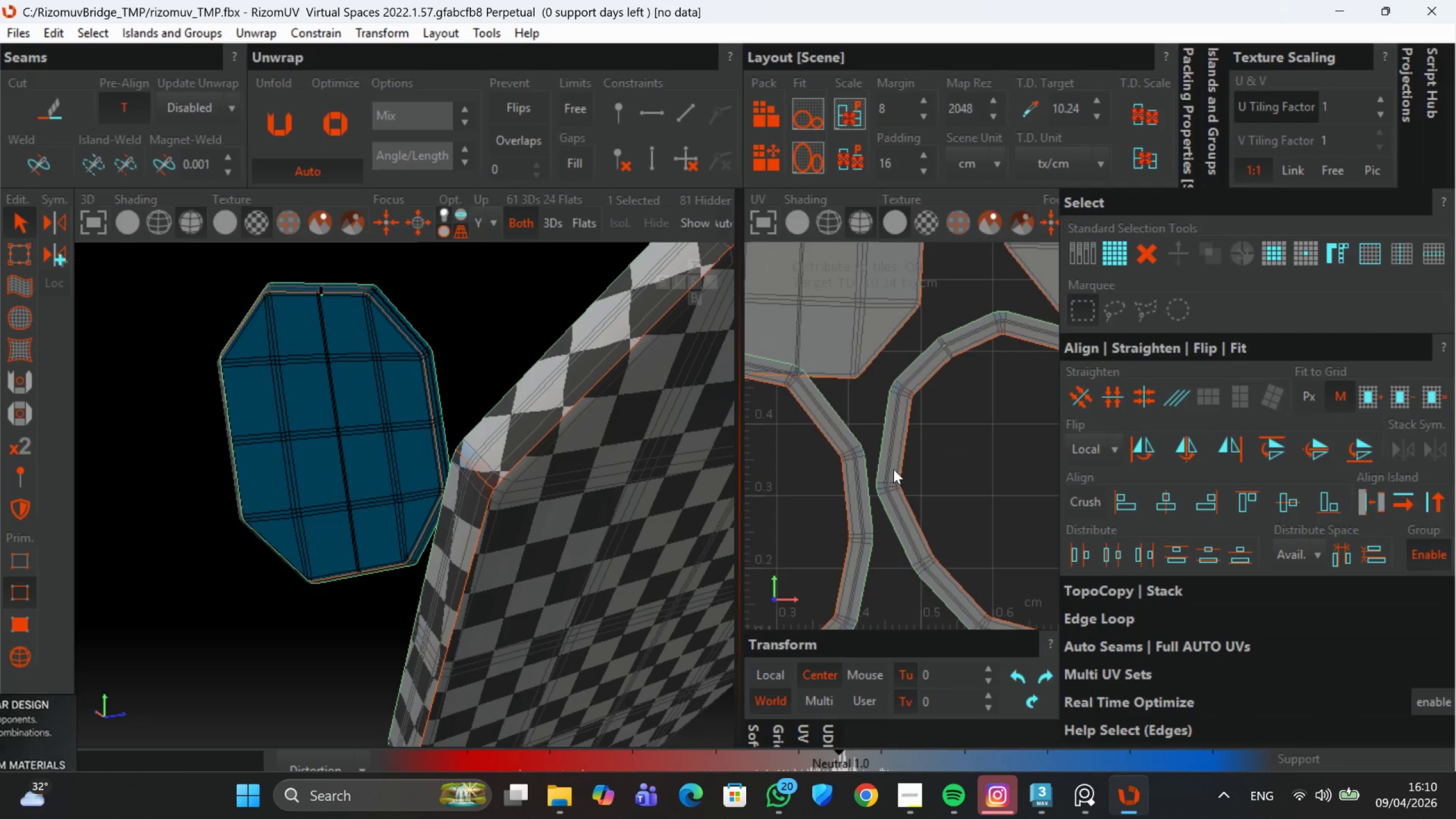 
scroll: coordinate [900, 455], scroll_direction: up, amount: 1.0
 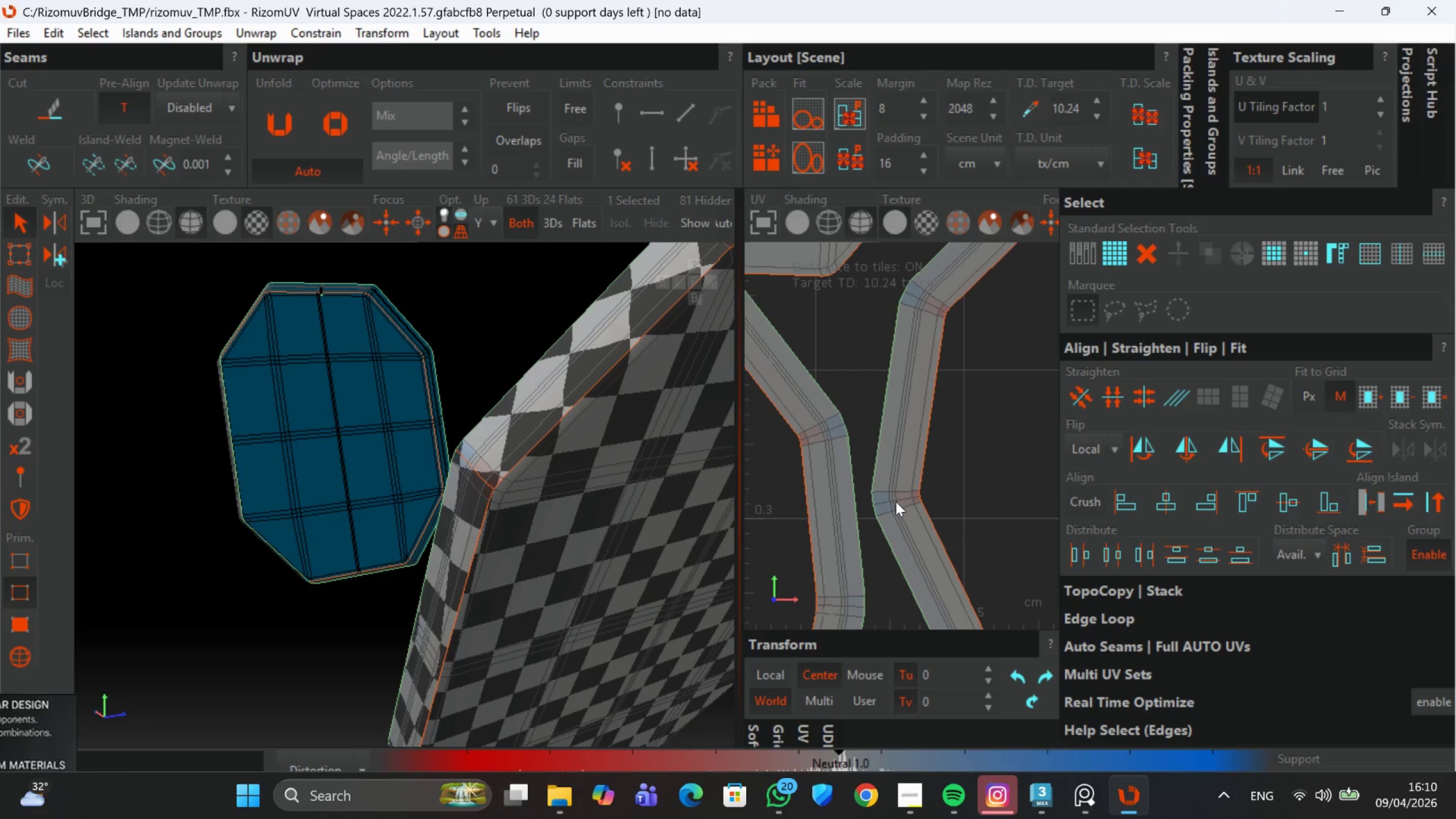 
double_click([896, 502])
 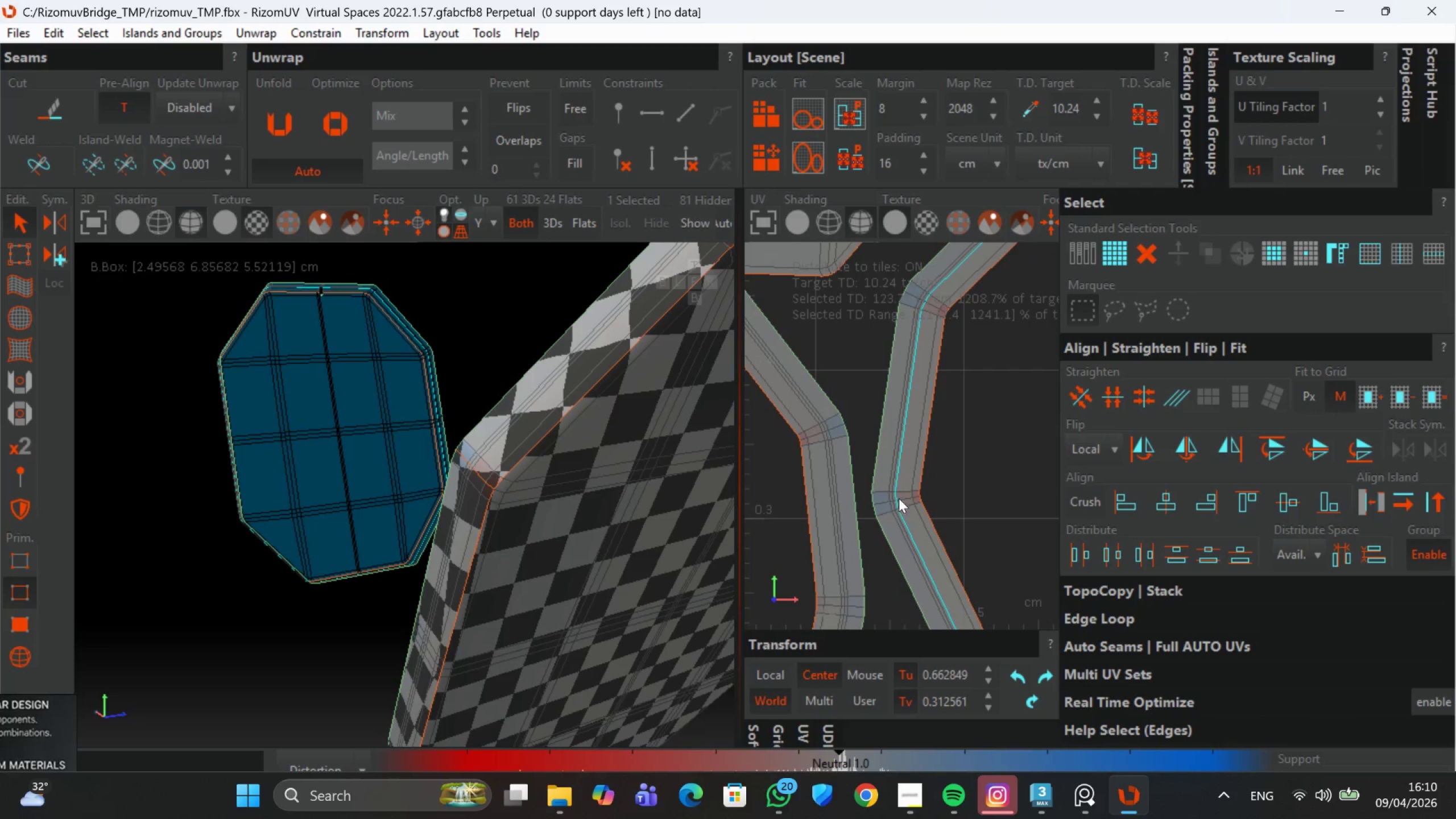 
scroll: coordinate [985, 529], scroll_direction: down, amount: 3.0
 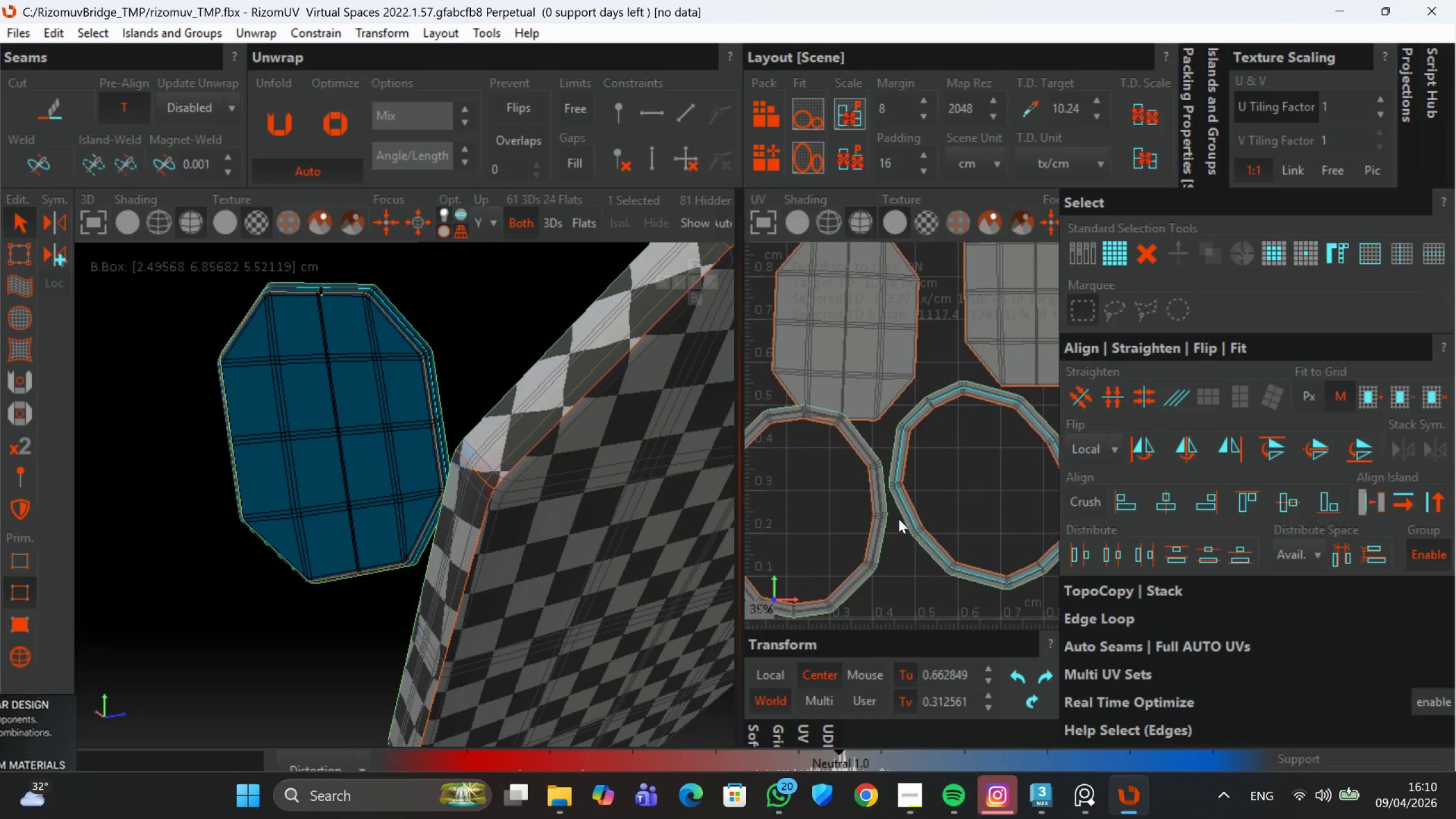 
scroll: coordinate [900, 483], scroll_direction: up, amount: 2.0
 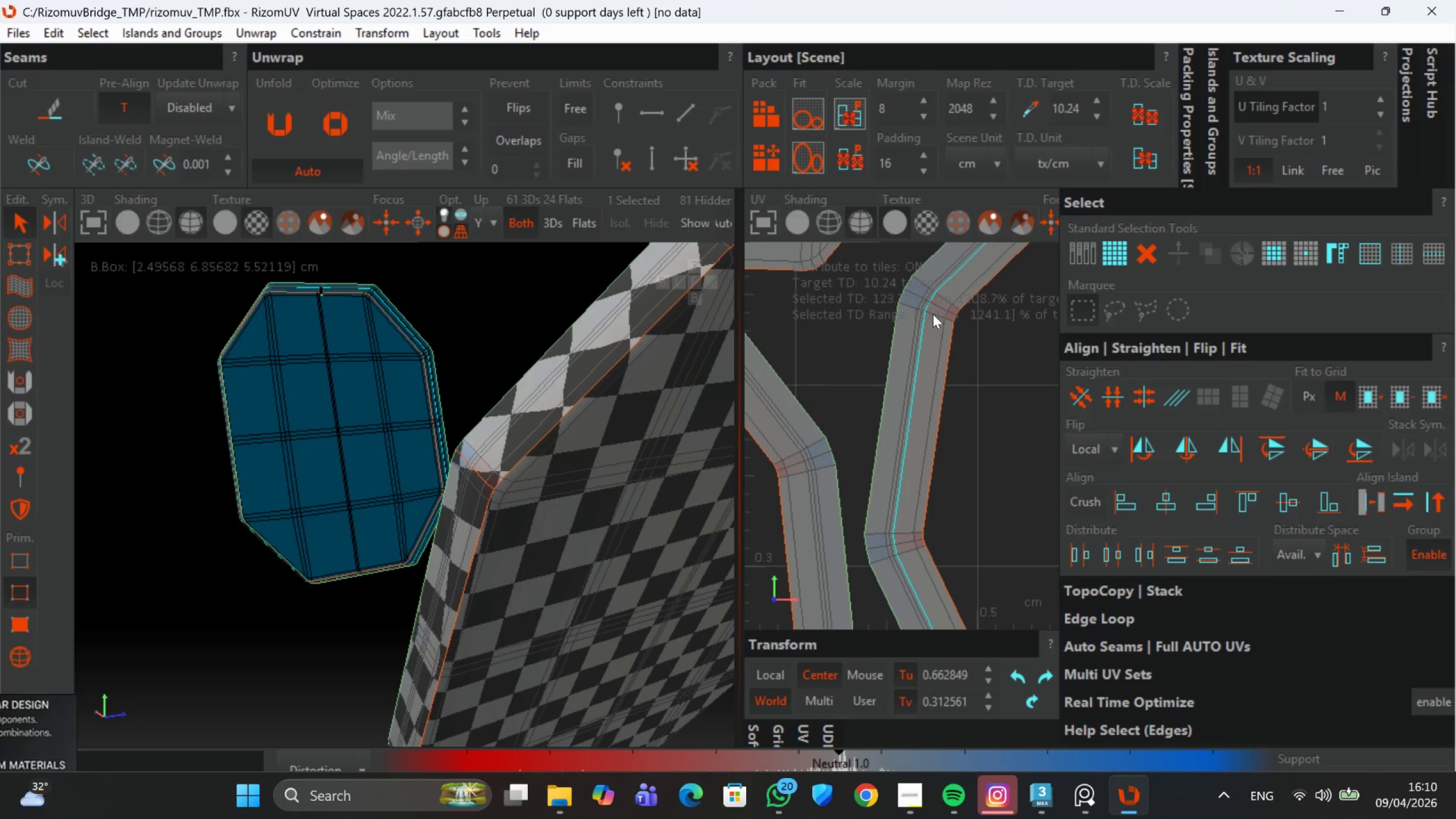 
double_click([918, 295])
 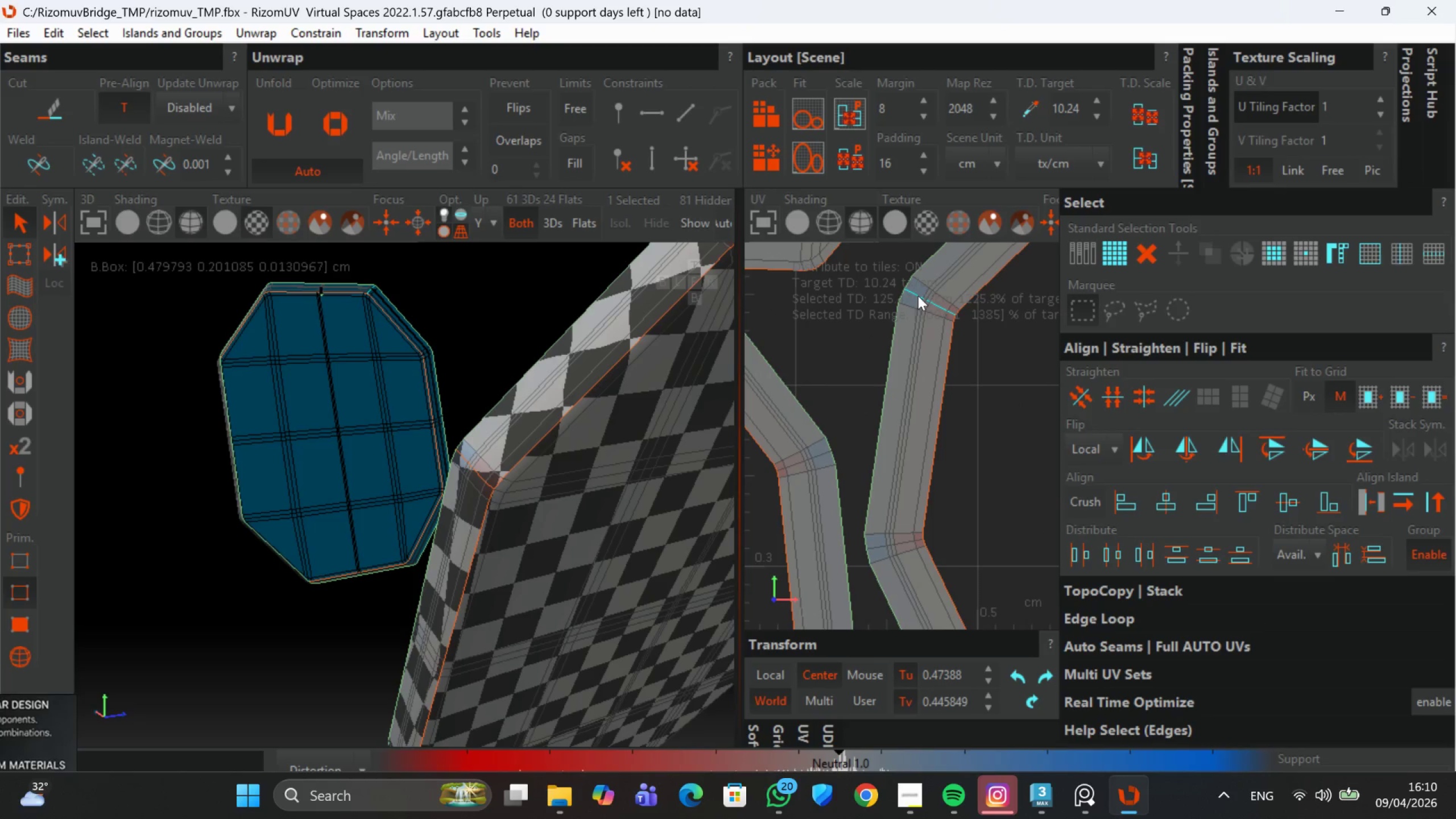 
key(C)
 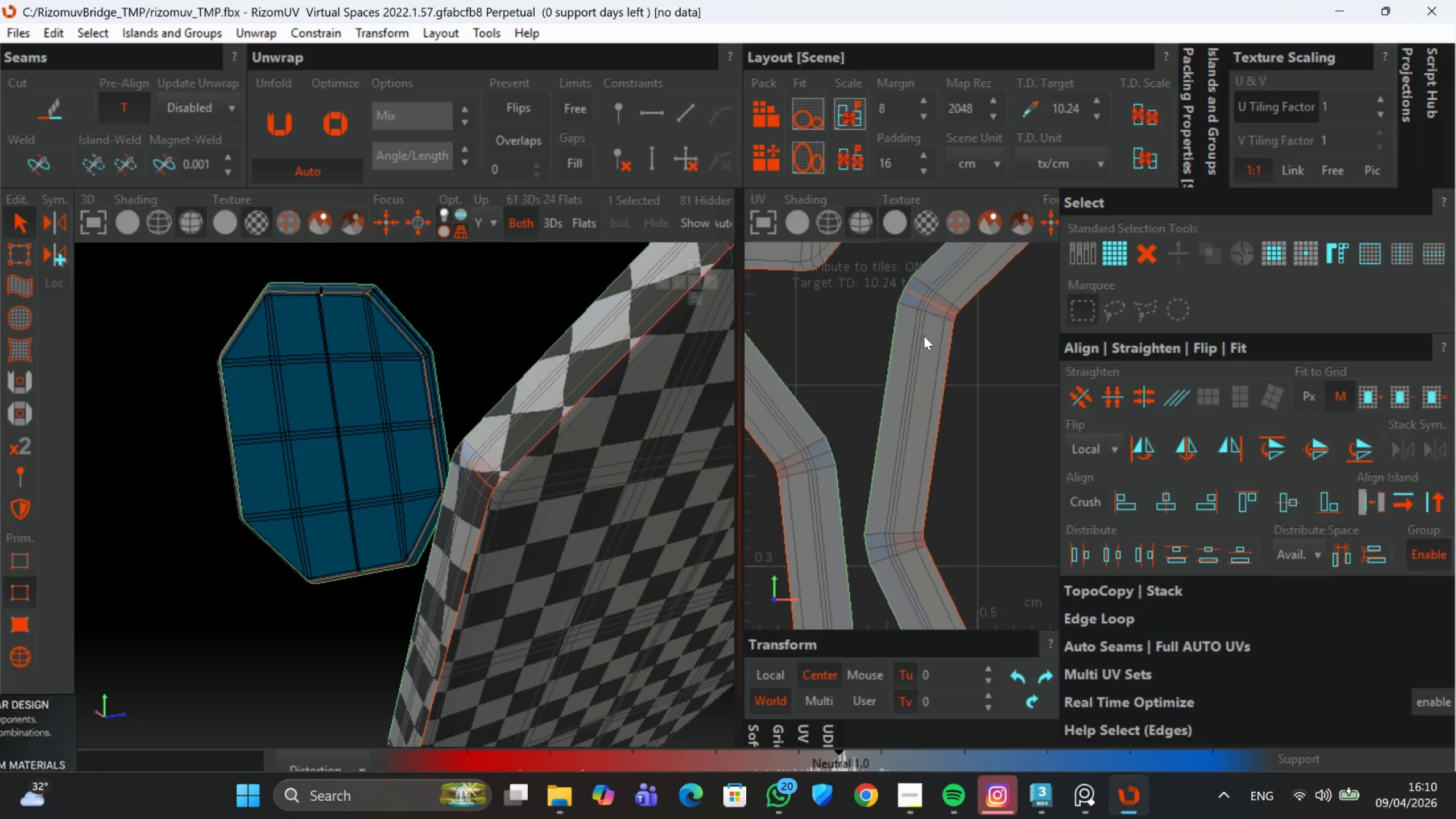 
scroll: coordinate [928, 396], scroll_direction: down, amount: 5.0
 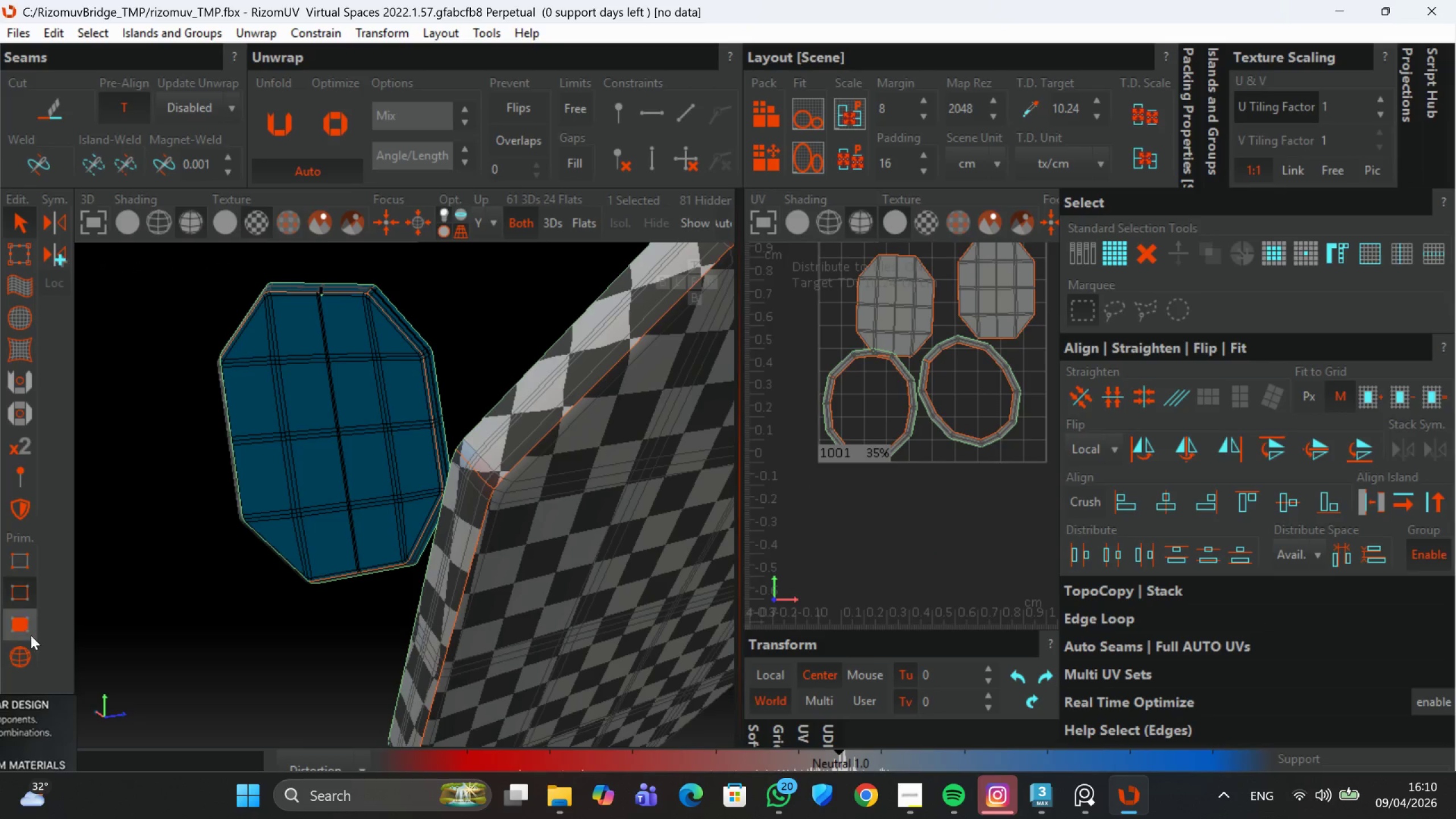 
left_click([32, 643])
 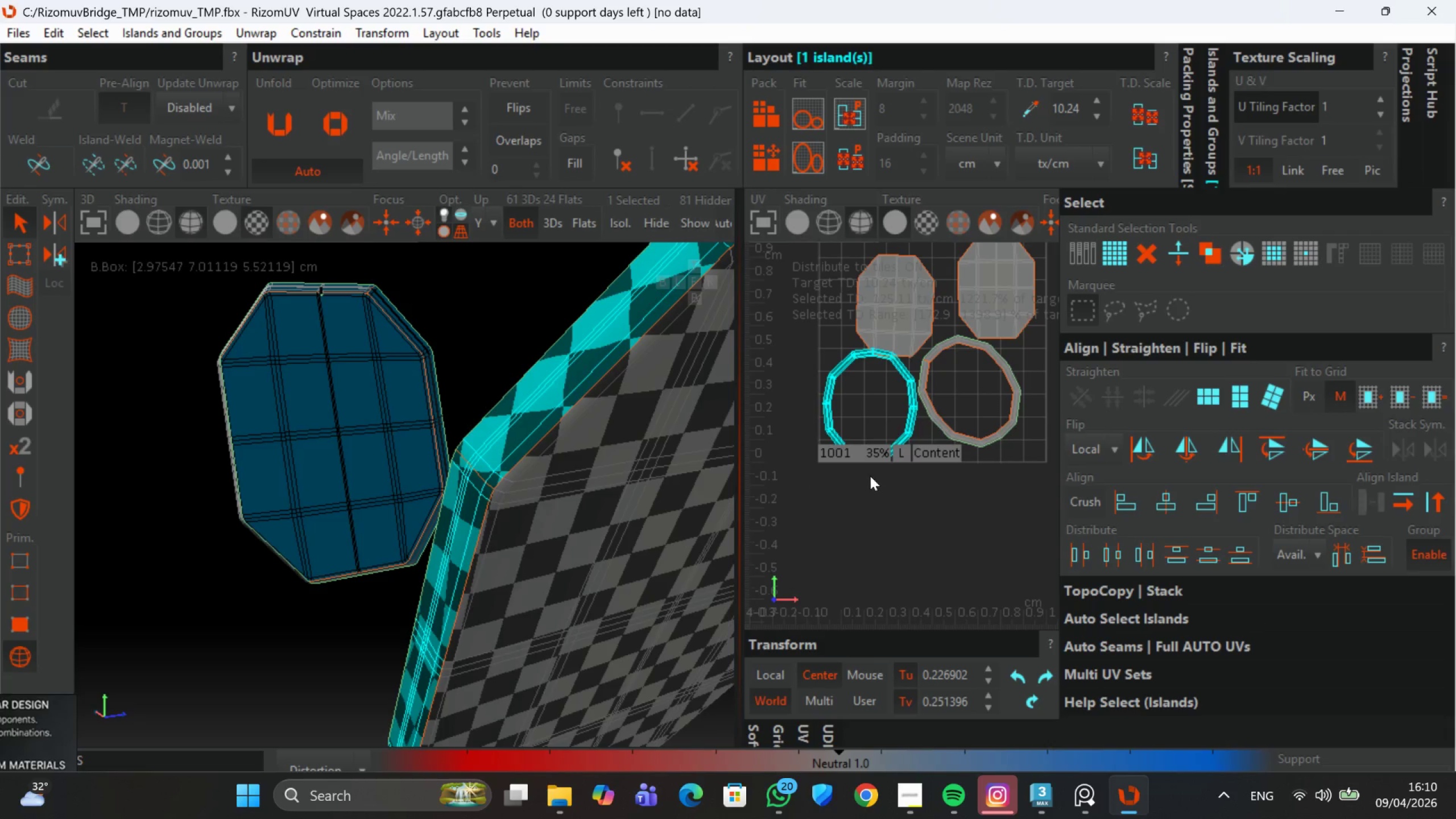 
hold_key(key=ControlLeft, duration=0.78)
left_click([940, 423])
 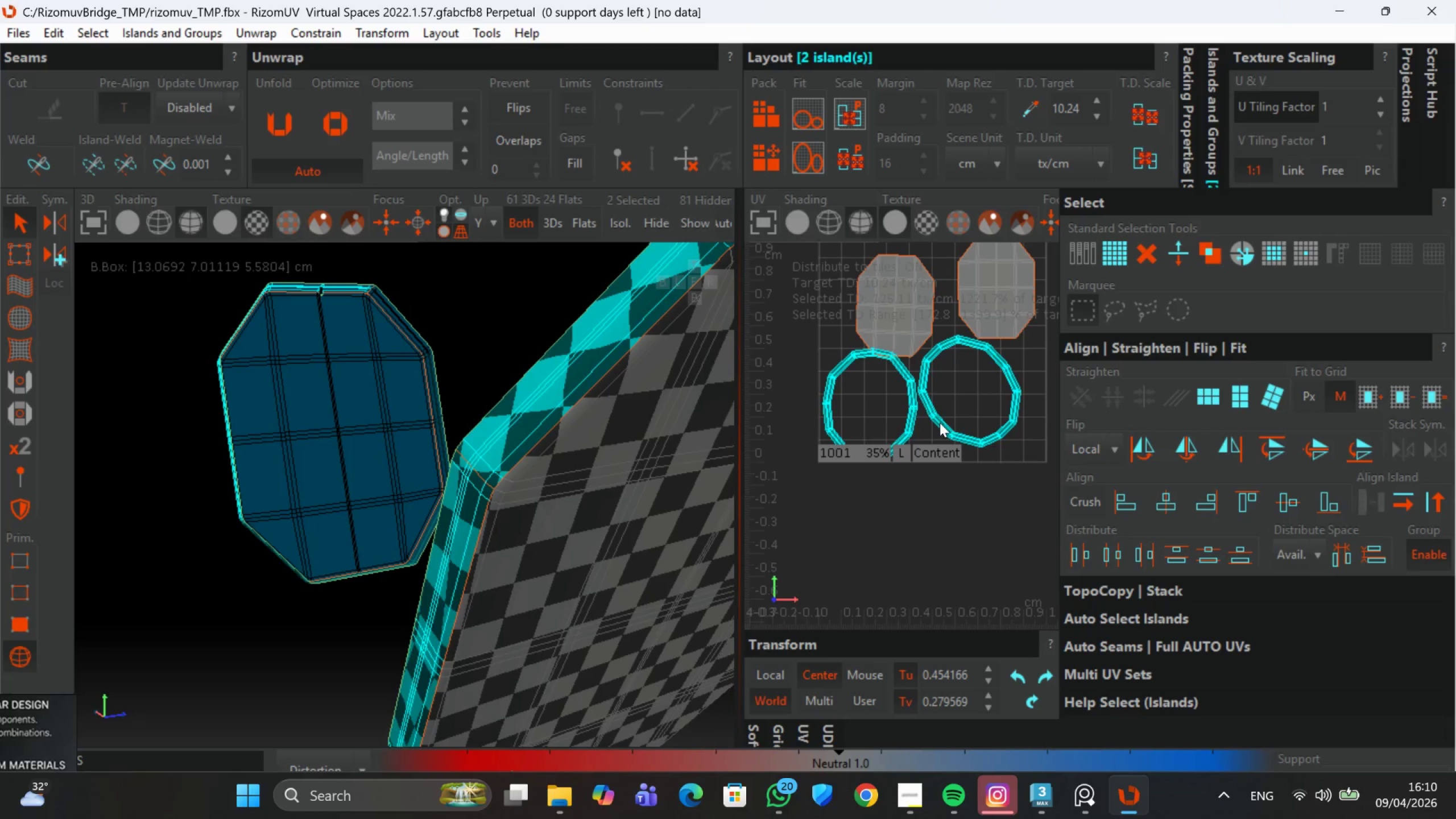 
type(up)
 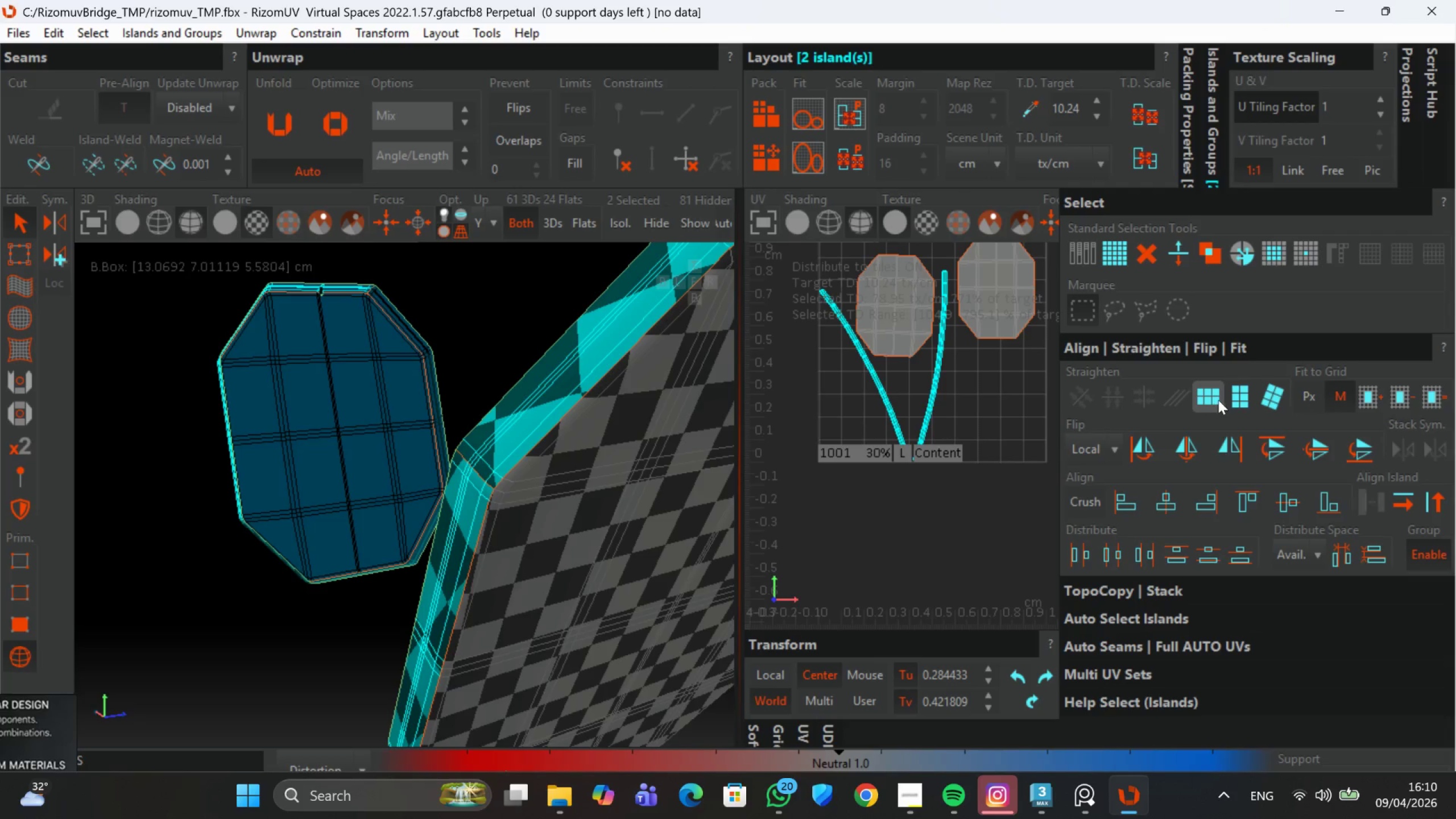 
left_click([1231, 395])
 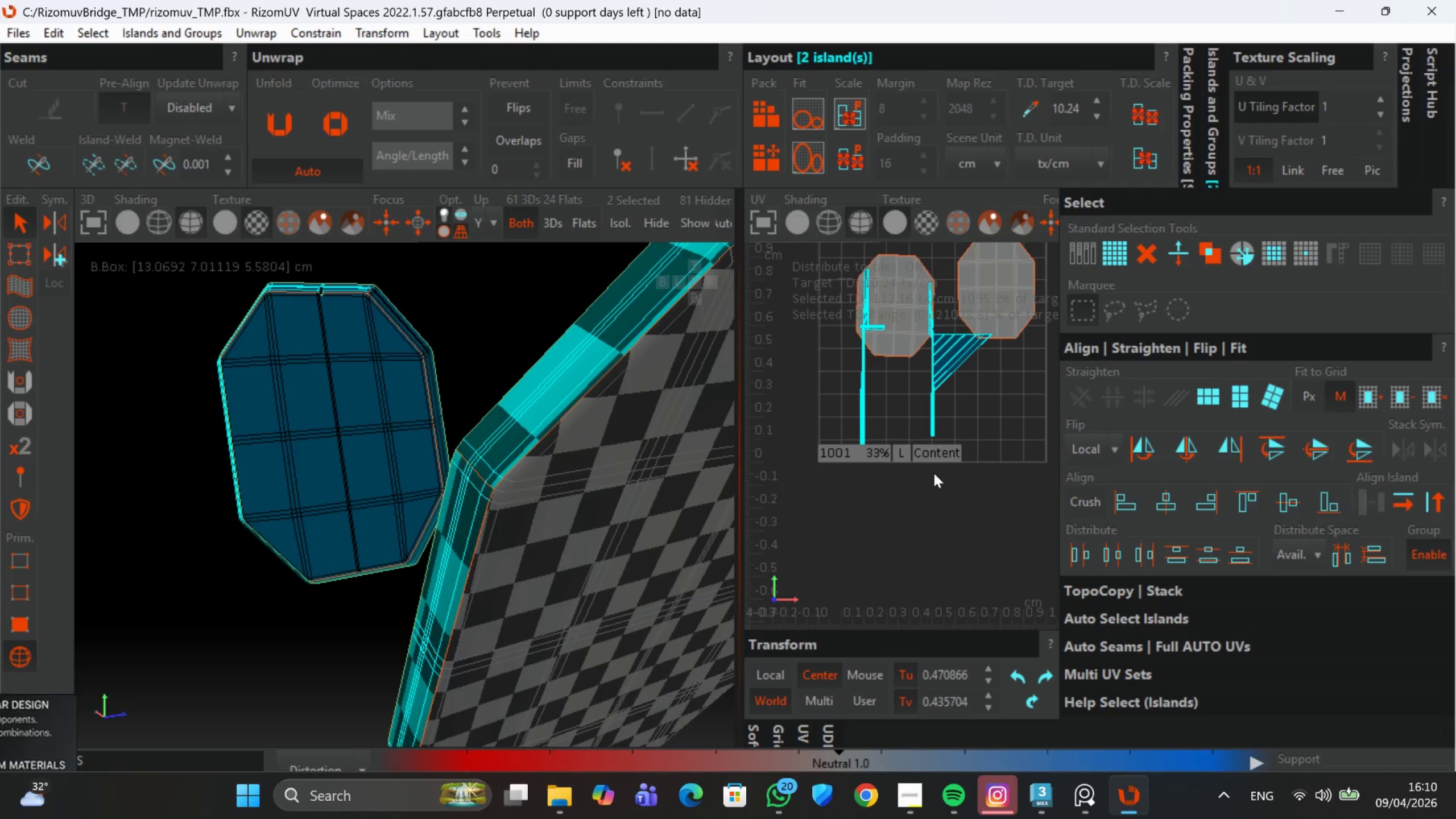 
key(Control+Z)
 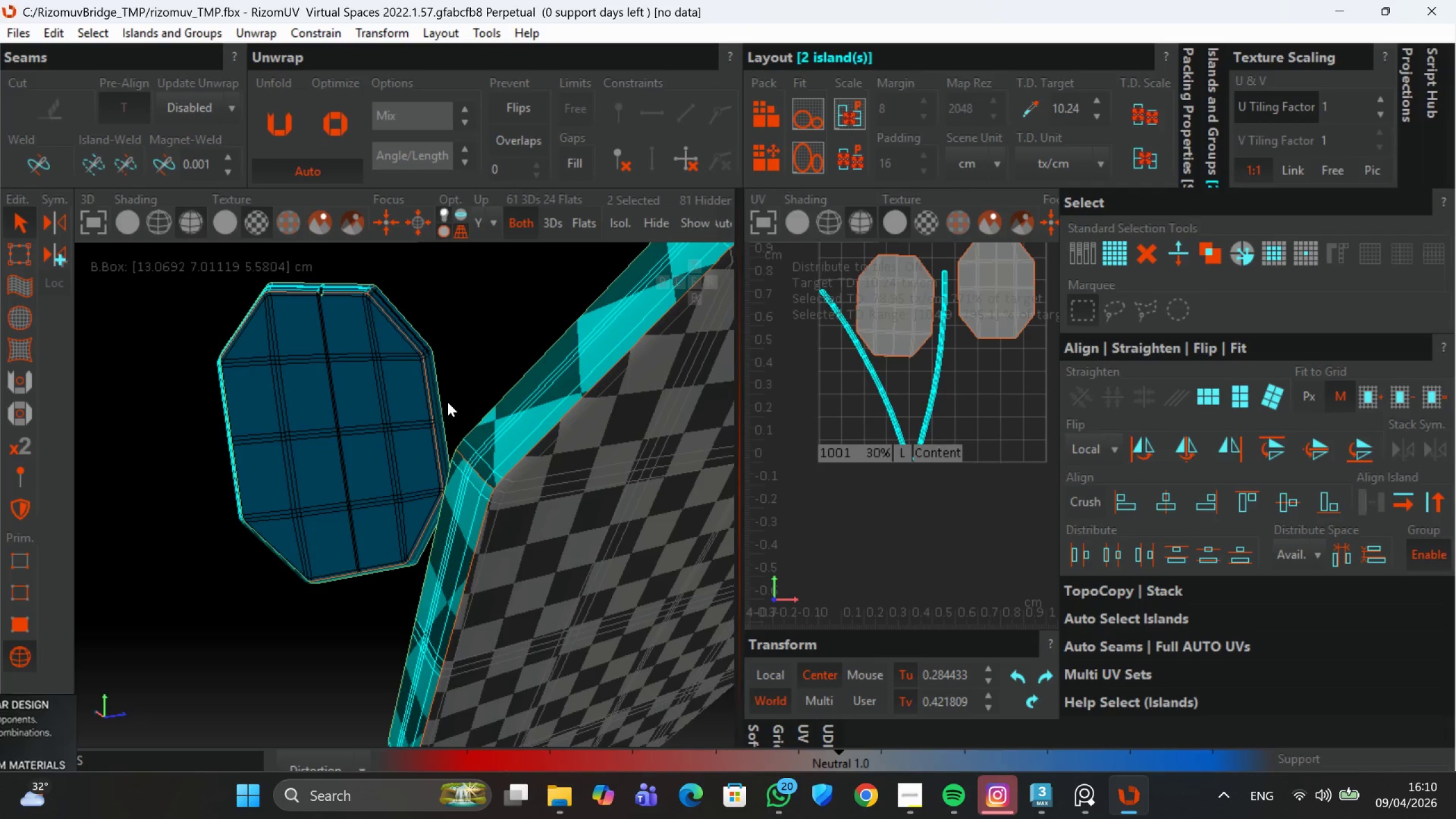 
left_click([915, 536])
 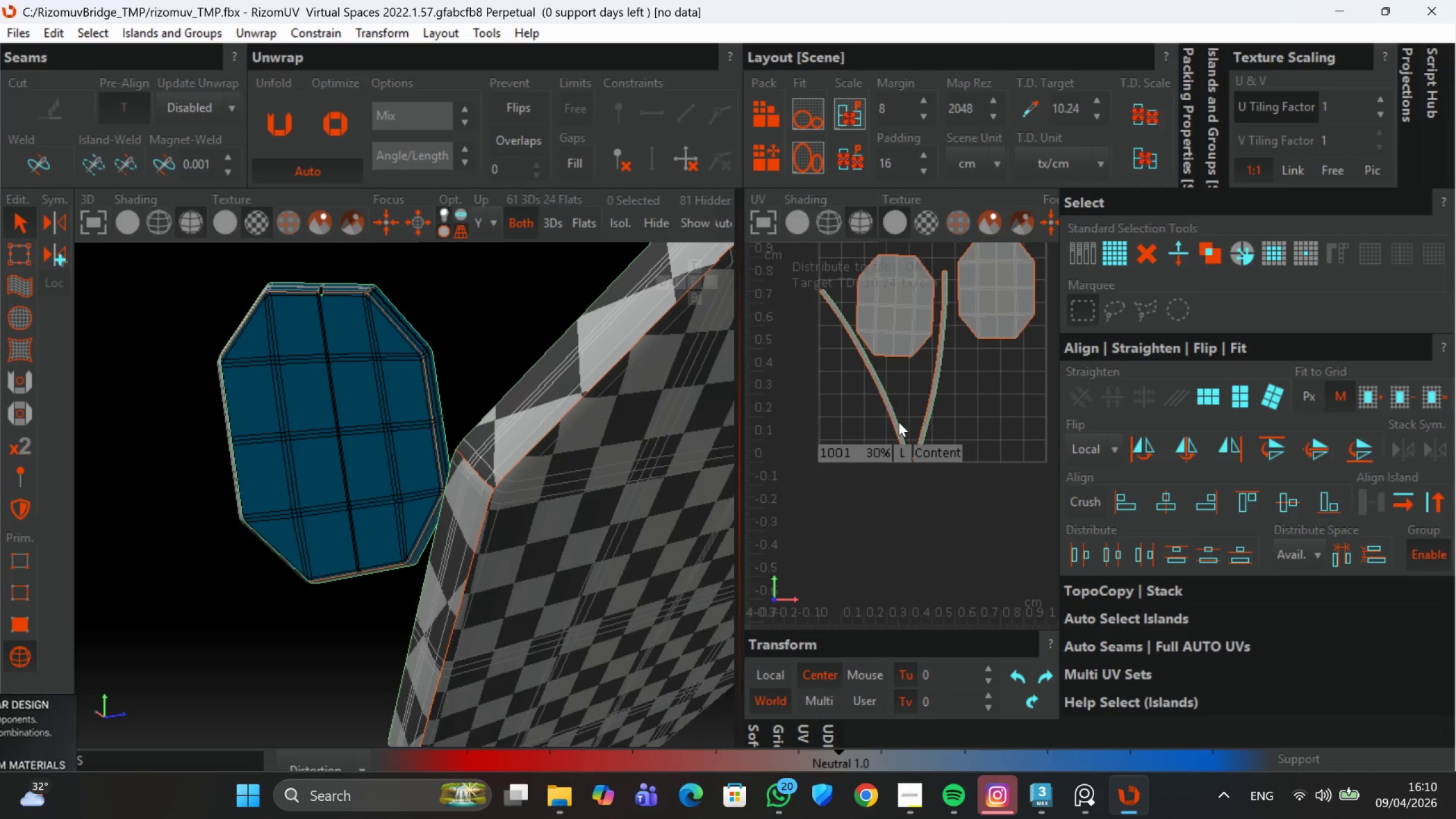 
left_click([897, 424])
 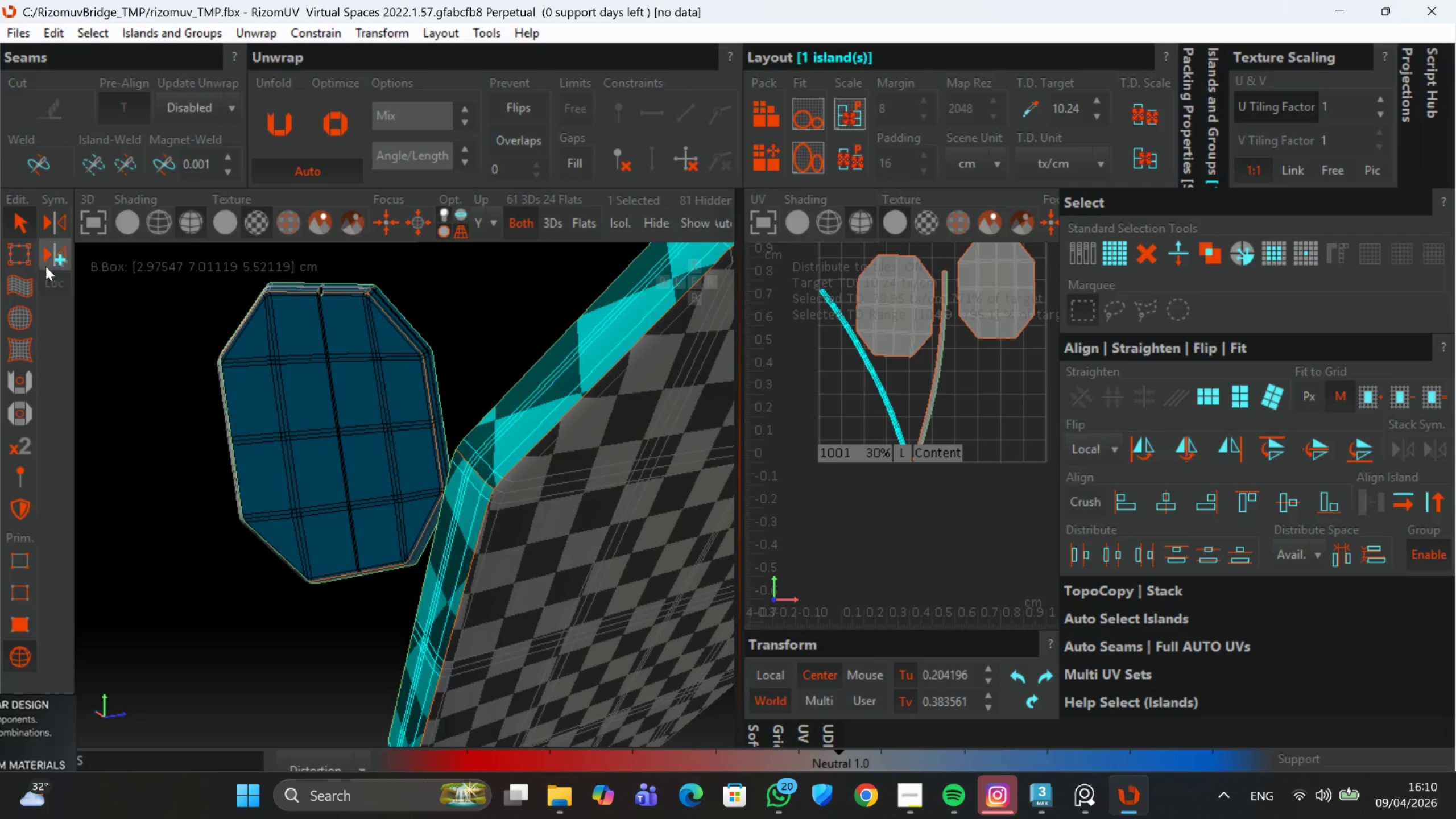 
left_click([35, 255])
 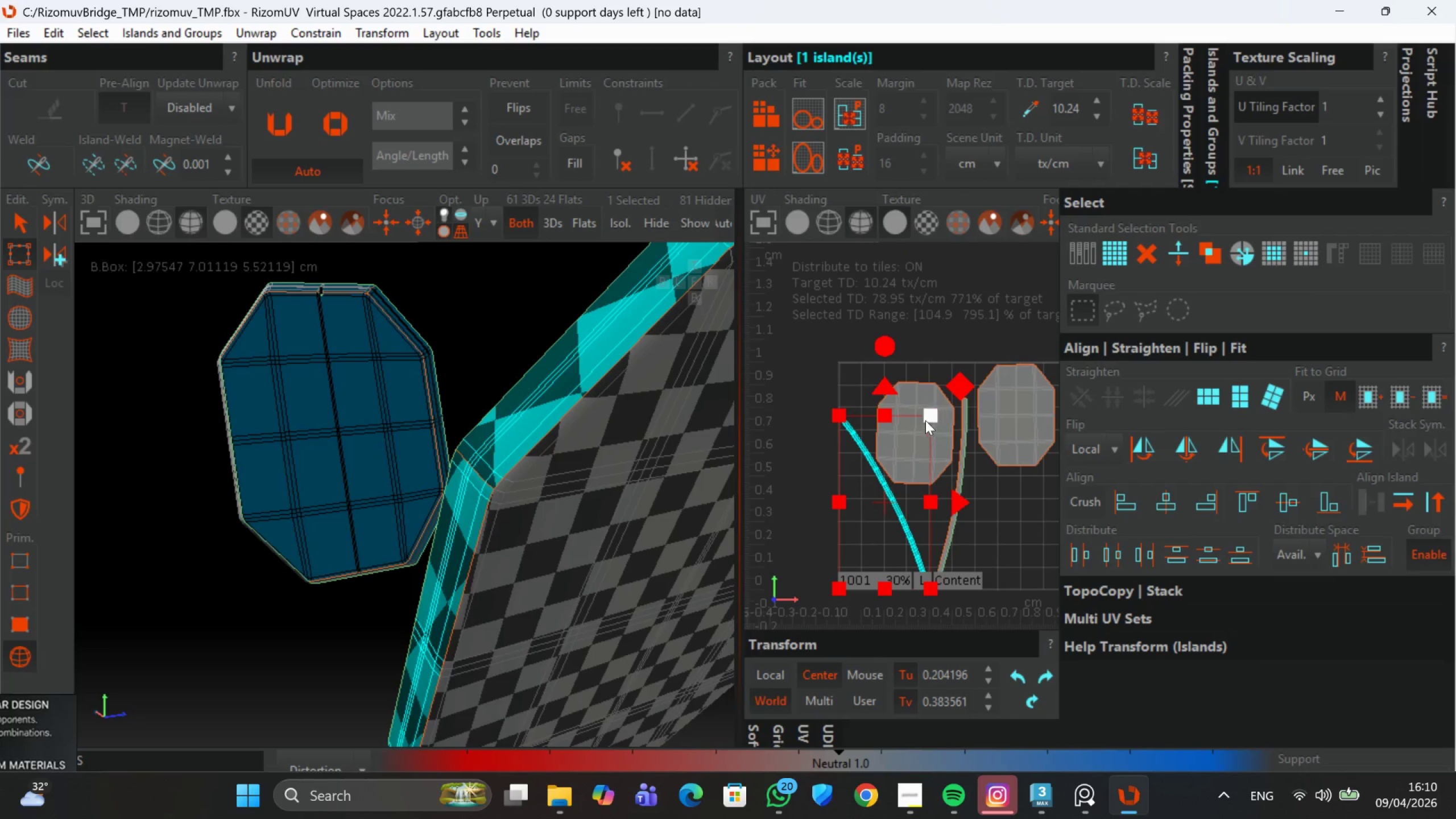 
left_click_drag(start_coordinate=[887, 347], to_coordinate=[907, 411])
 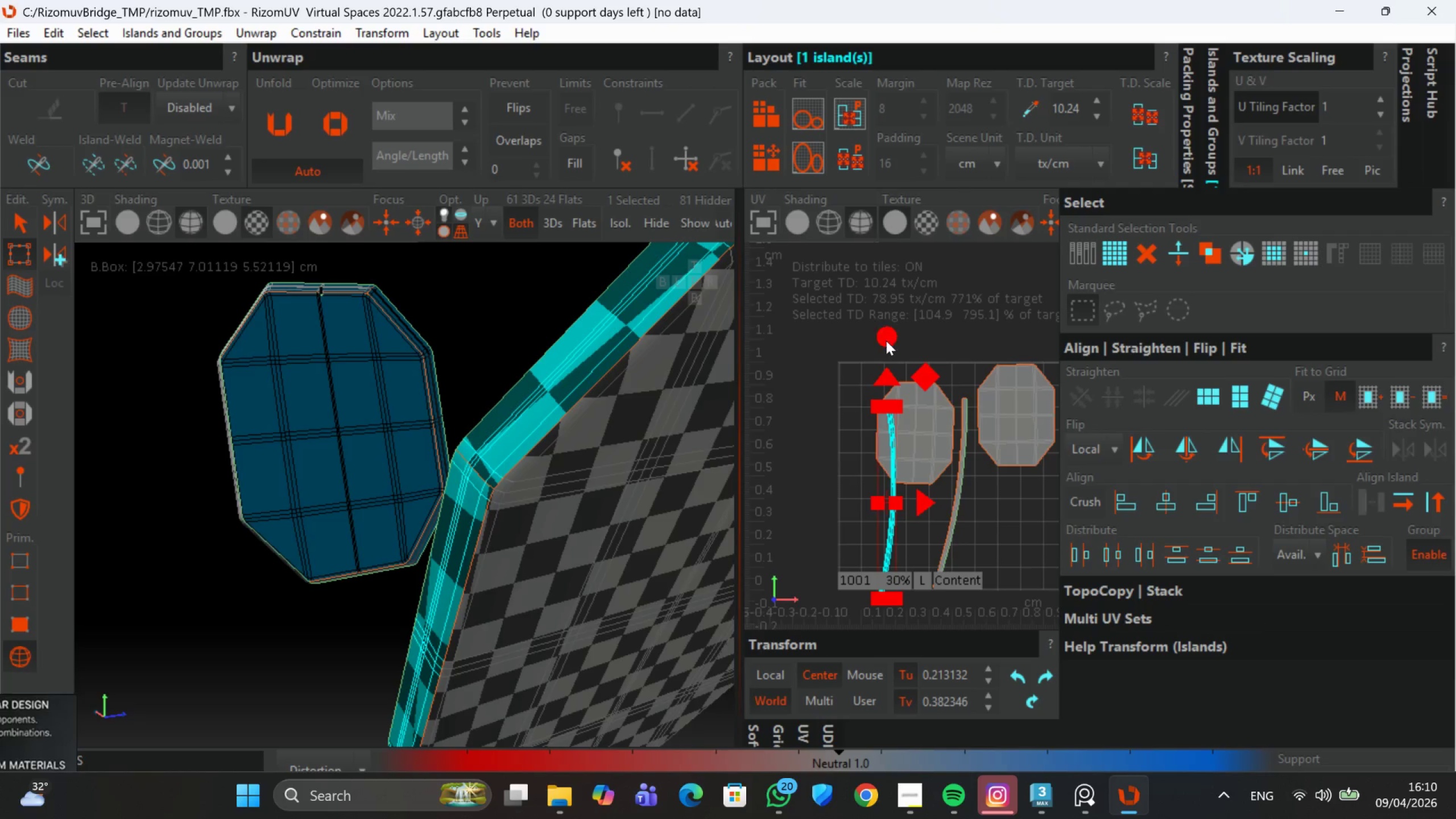 
left_click([886, 341])
 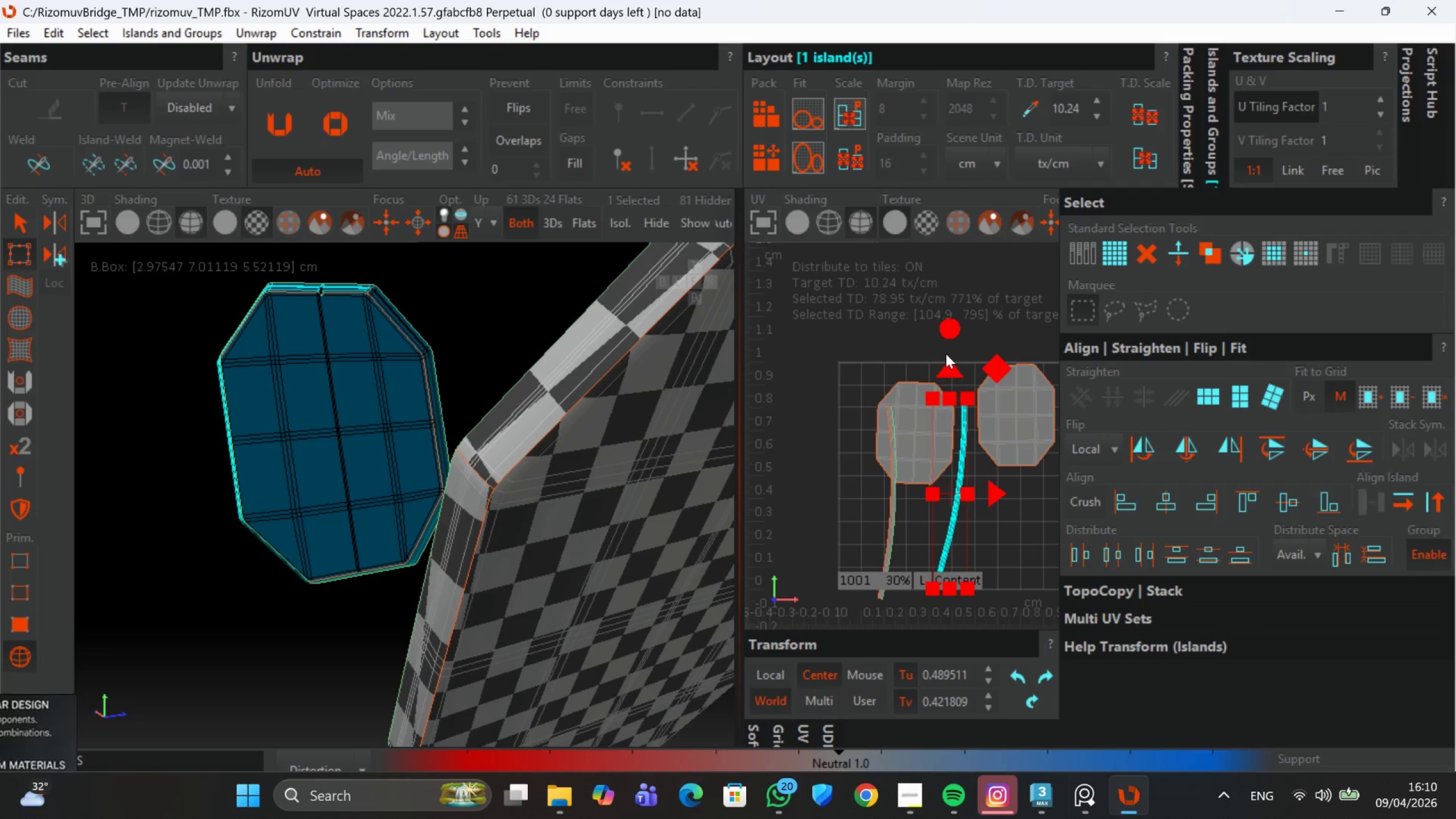 
left_click_drag(start_coordinate=[943, 336], to_coordinate=[942, 318])
 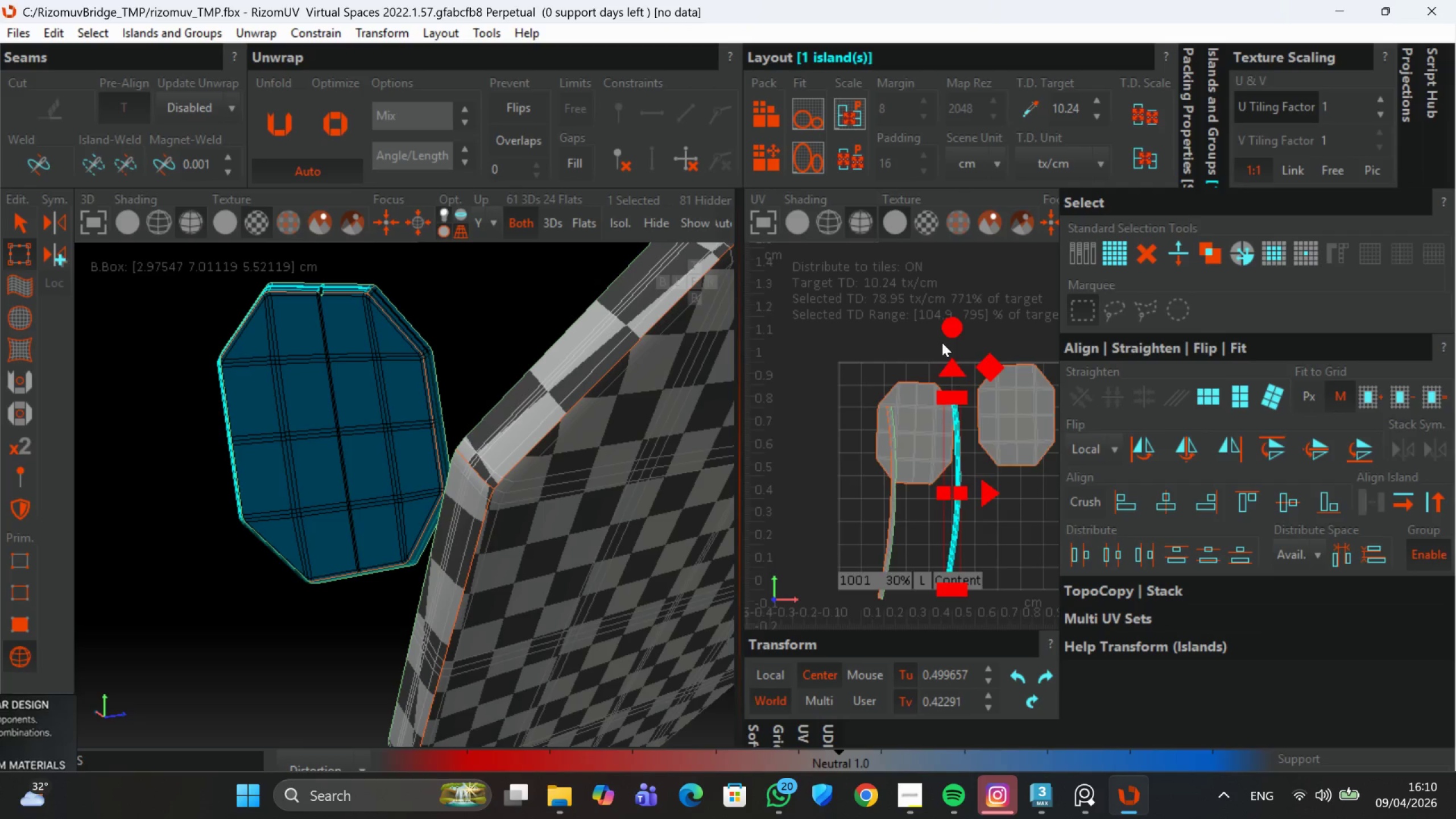 
scroll: coordinate [948, 415], scroll_direction: down, amount: 2.0
 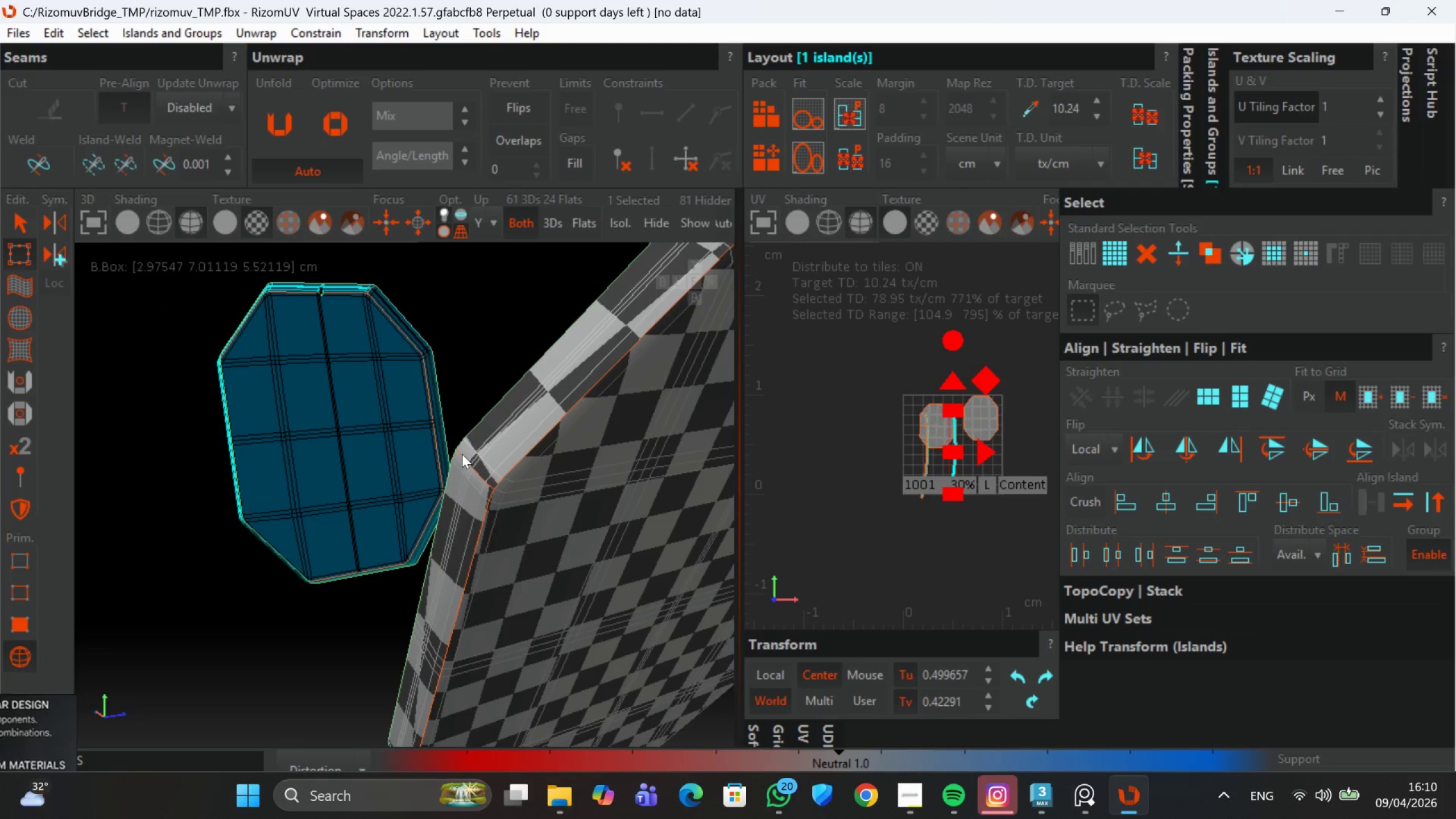 
scroll: coordinate [843, 524], scroll_direction: up, amount: 1.0
 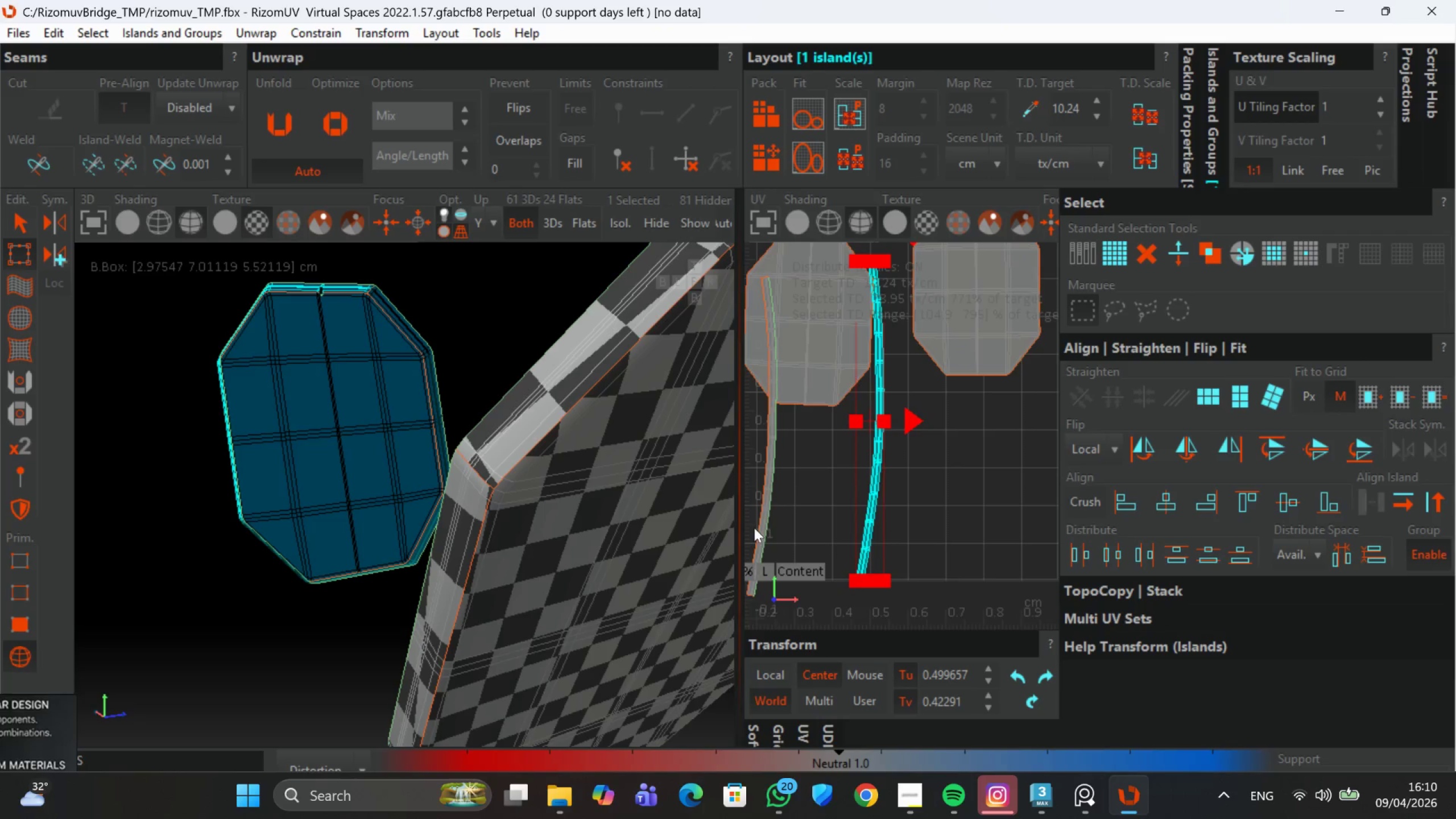 
scroll: coordinate [779, 514], scroll_direction: down, amount: 2.0
 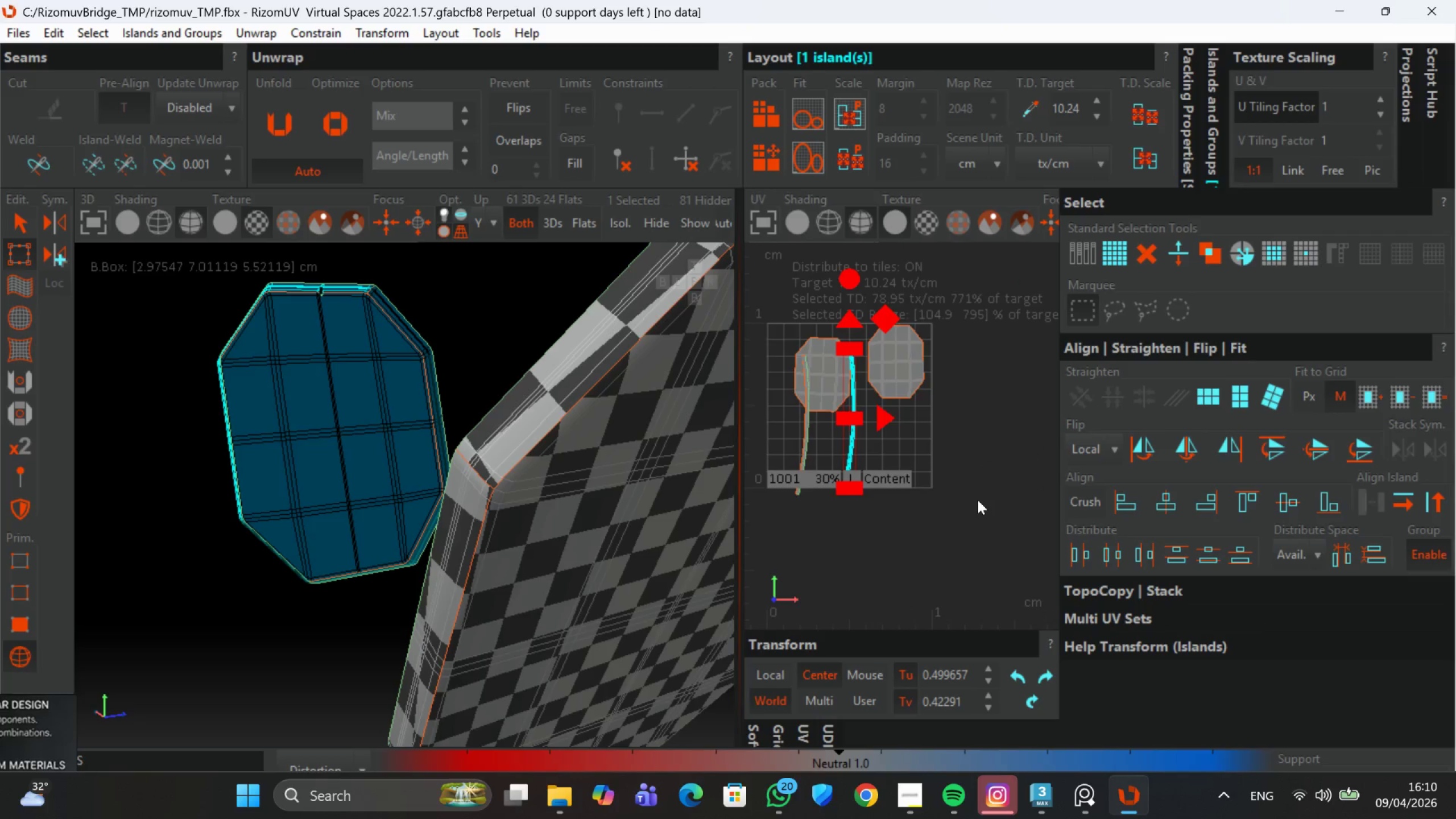 
wait(5.71)
 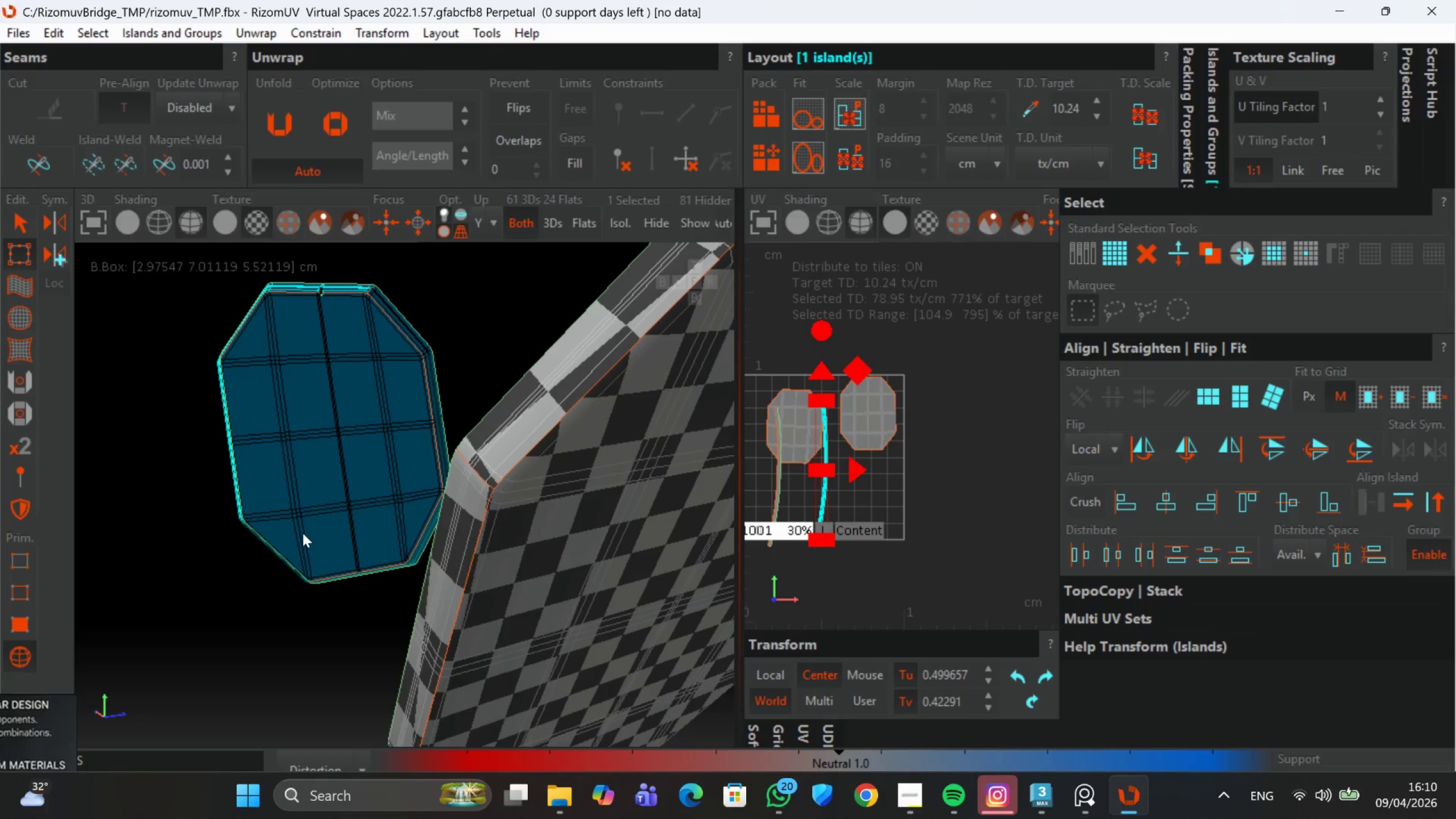 
left_click([1013, 574])
 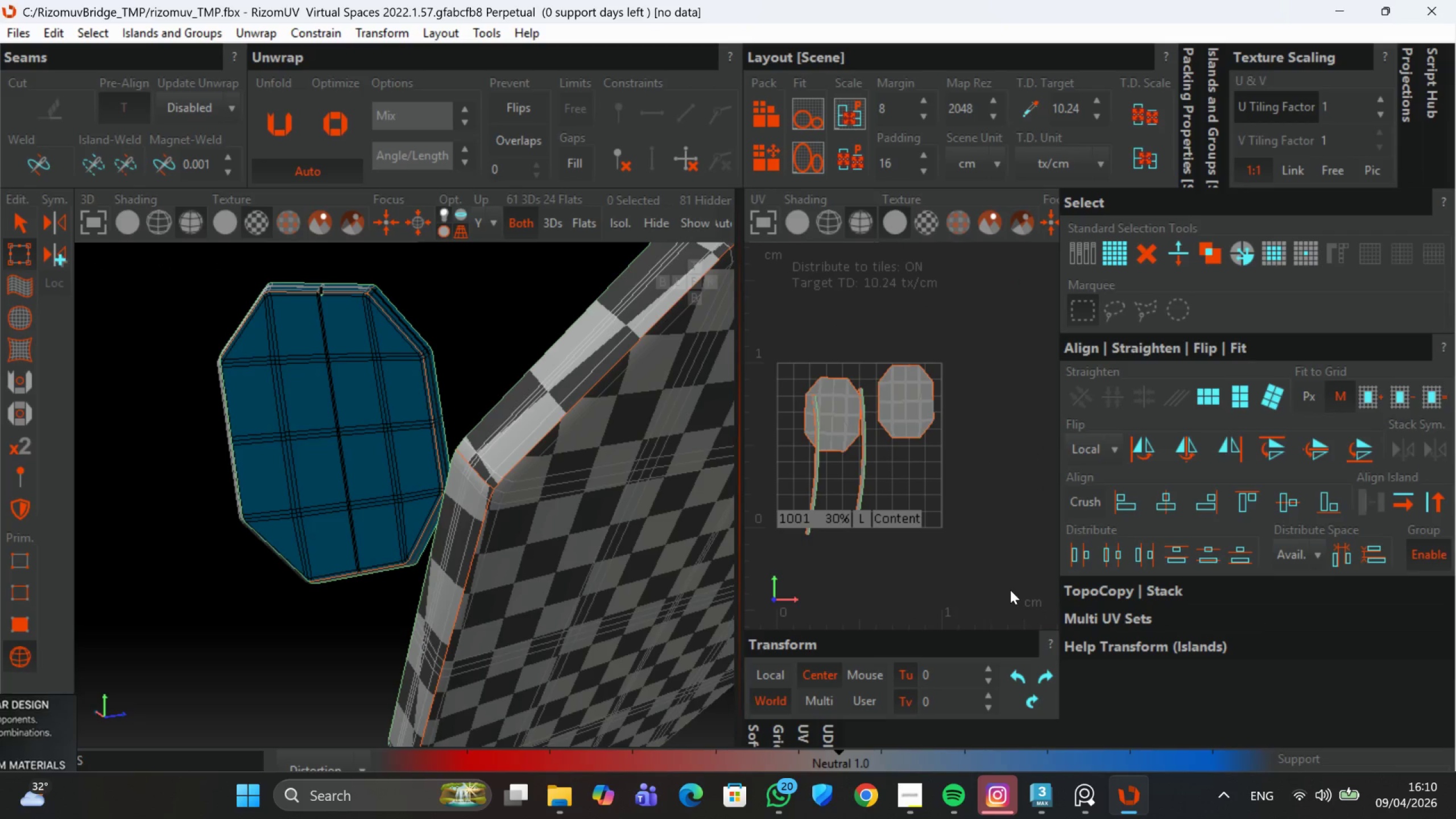 
middle_click([1010, 590])
 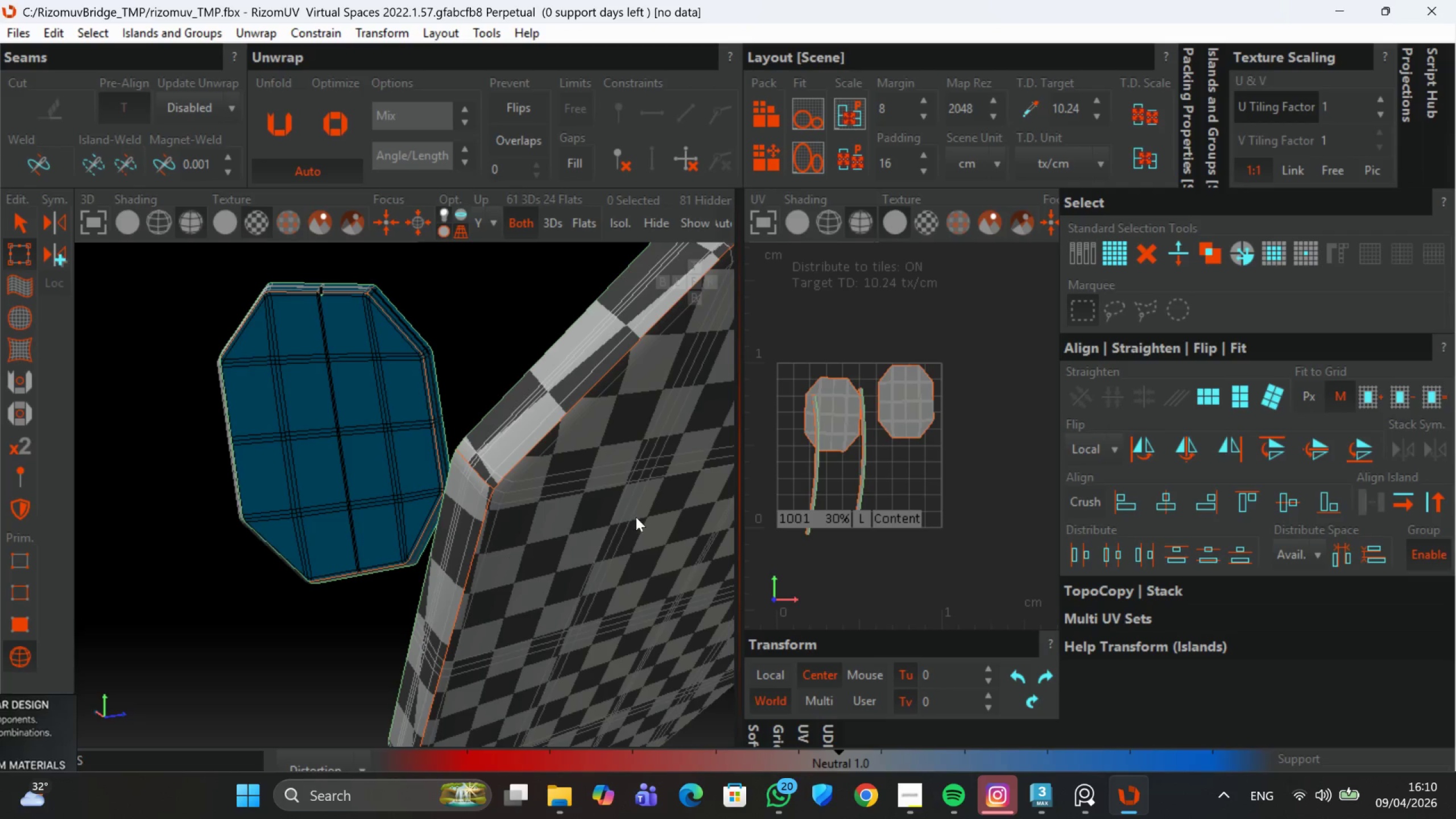 
wait(5.45)
 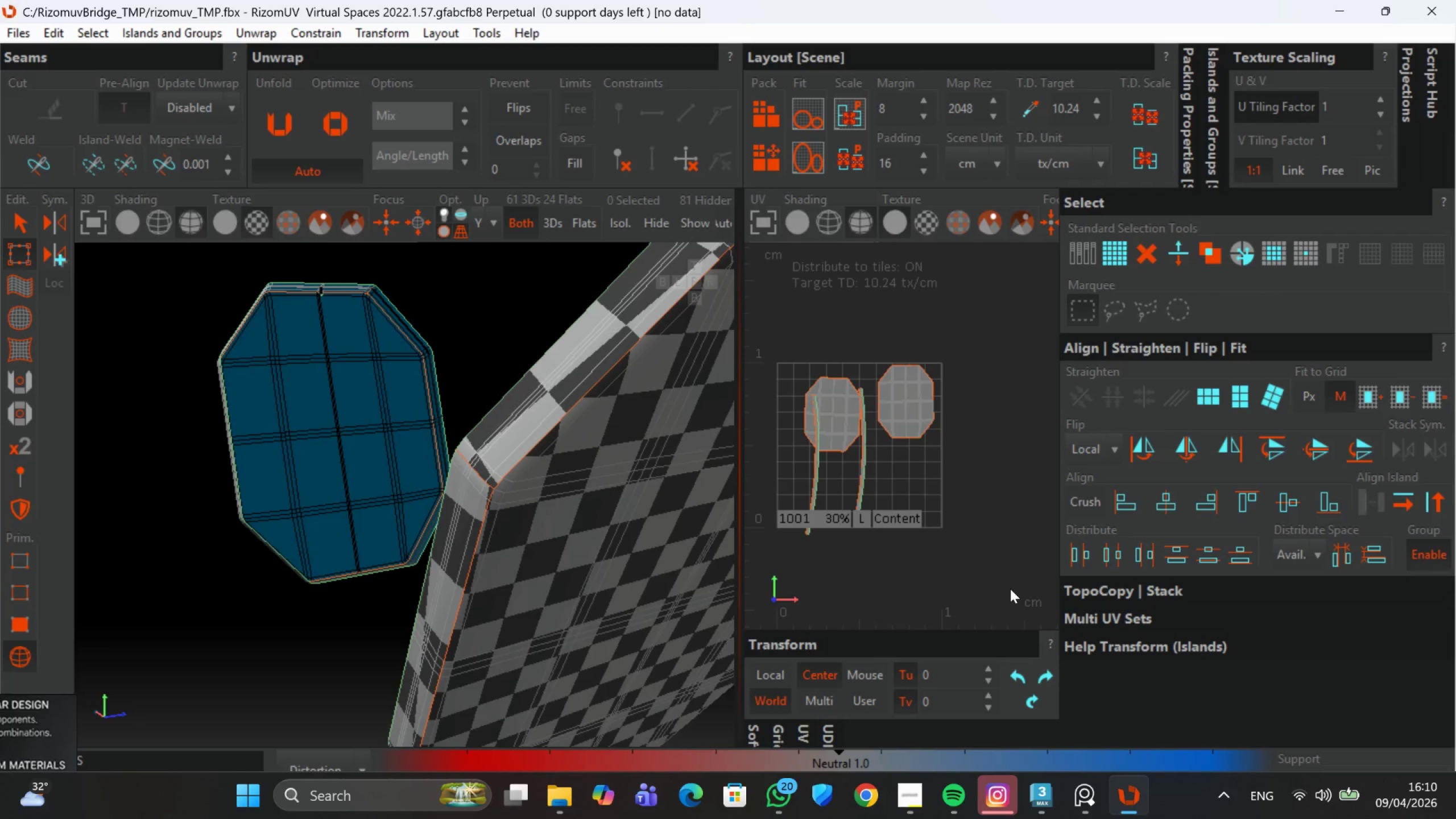 
left_click_drag(start_coordinate=[1000, 557], to_coordinate=[719, 308])
 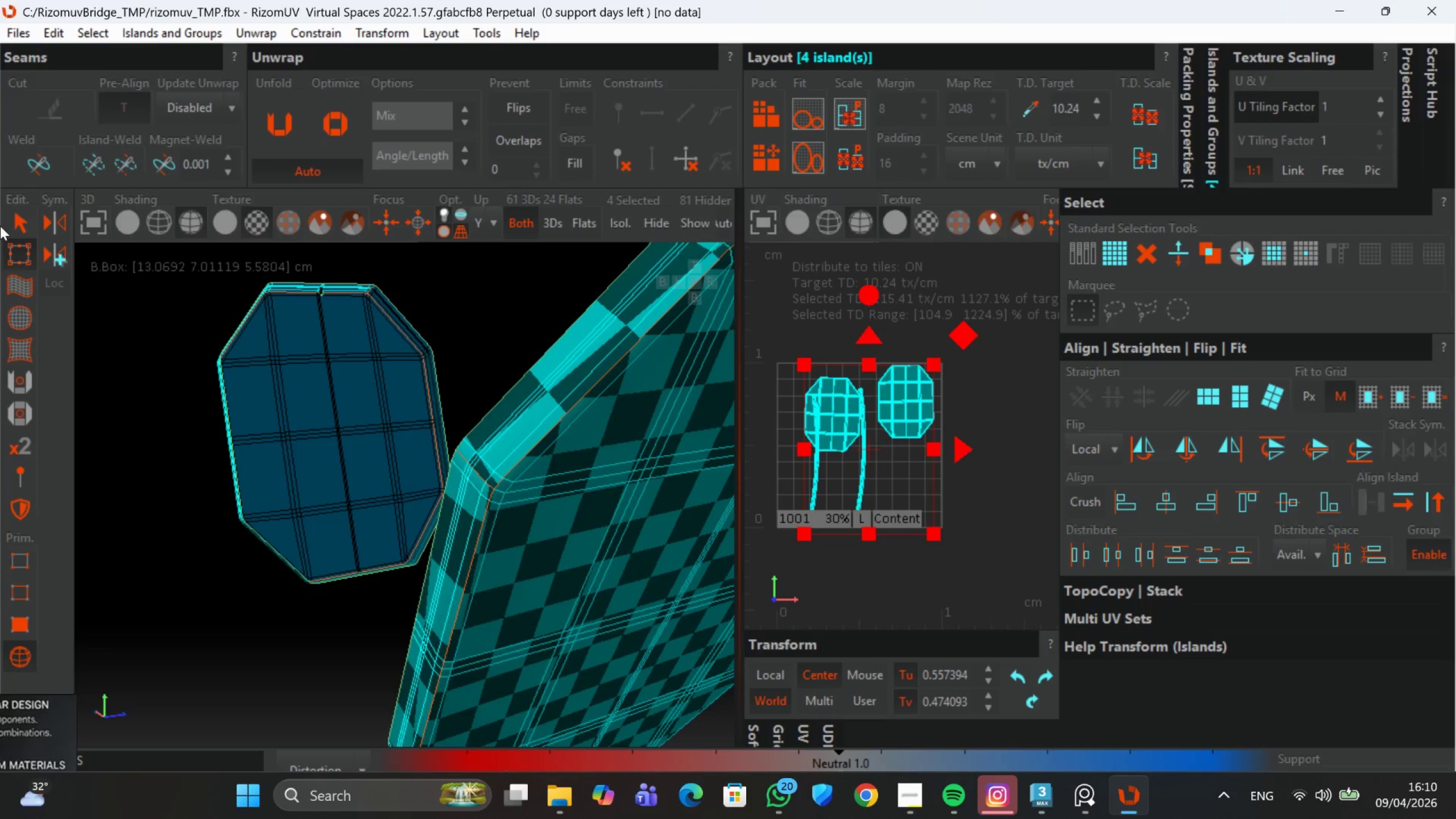 
left_click([21, 224])
 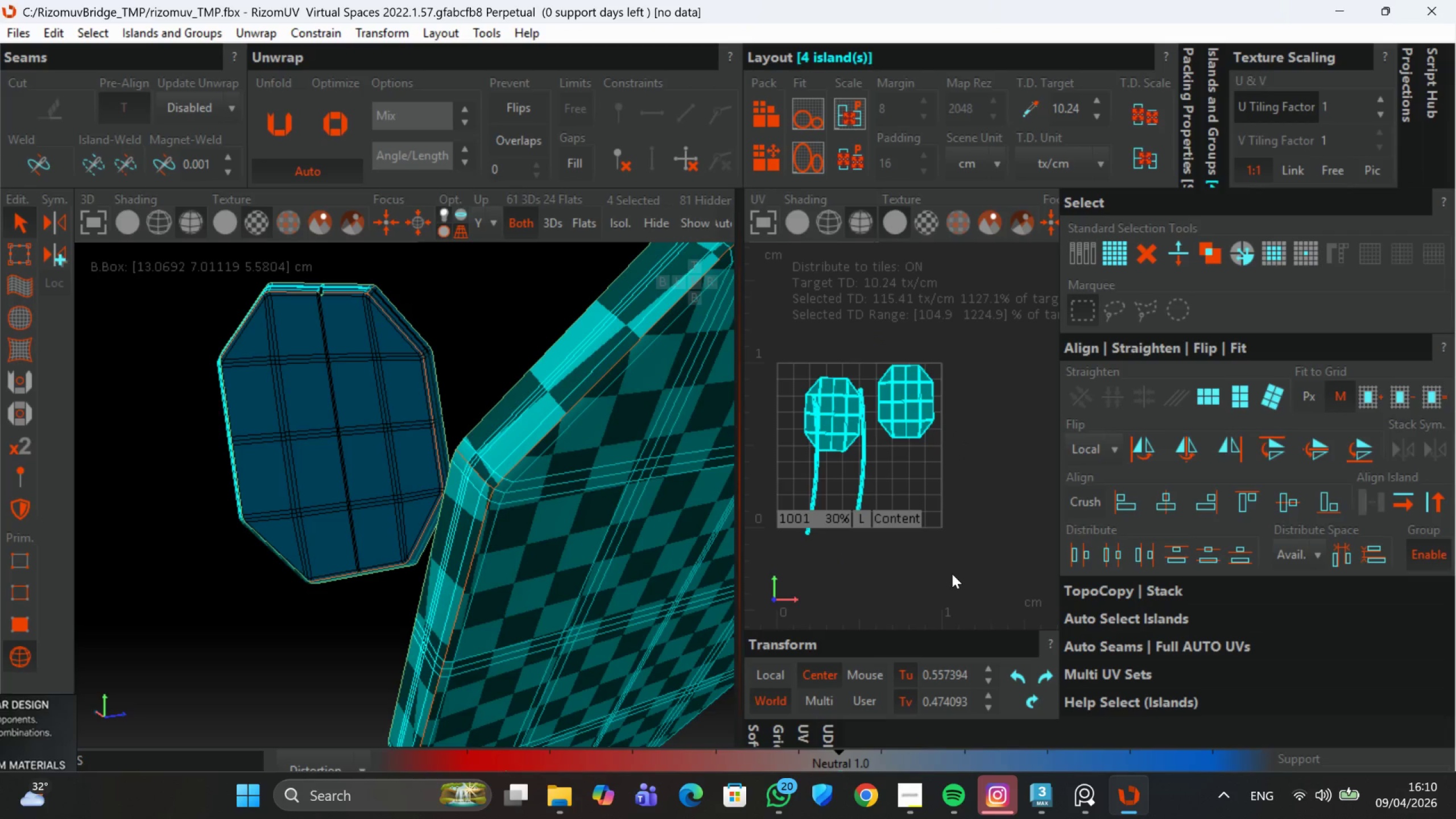 
left_click([771, 158])
 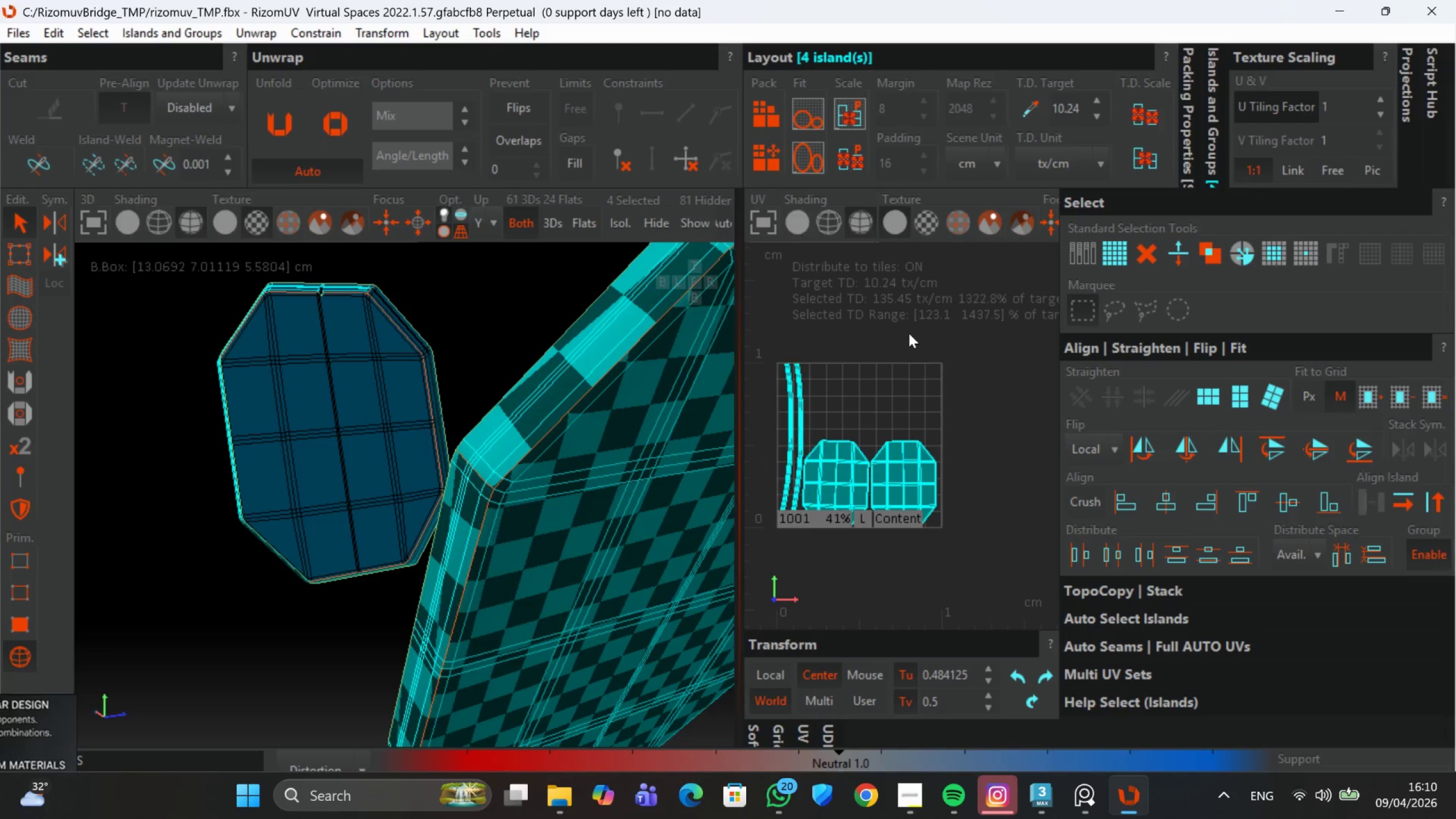 
scroll: coordinate [536, 375], scroll_direction: down, amount: 3.0
 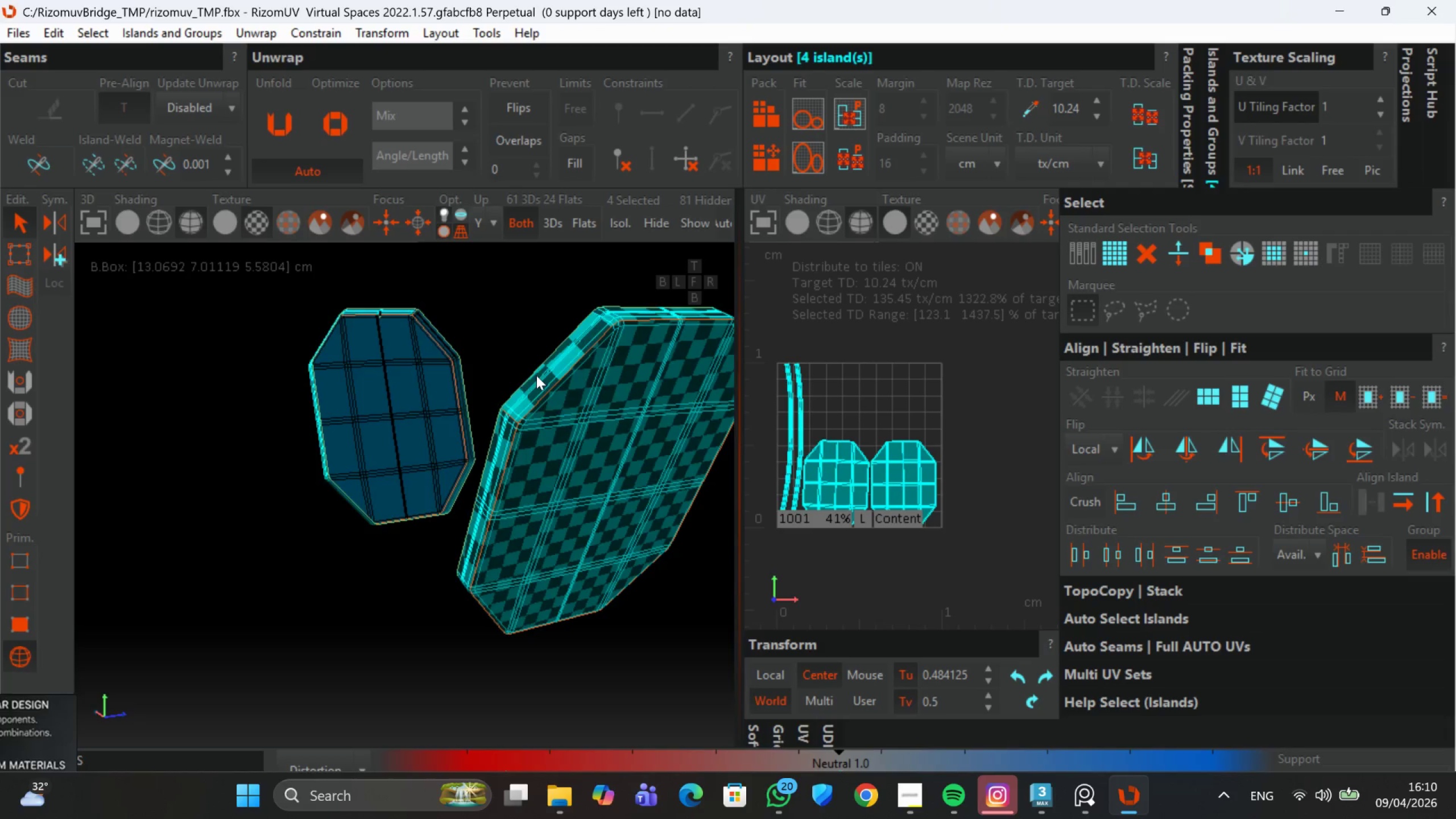 
hold_key(key=AltLeft, duration=0.85)
 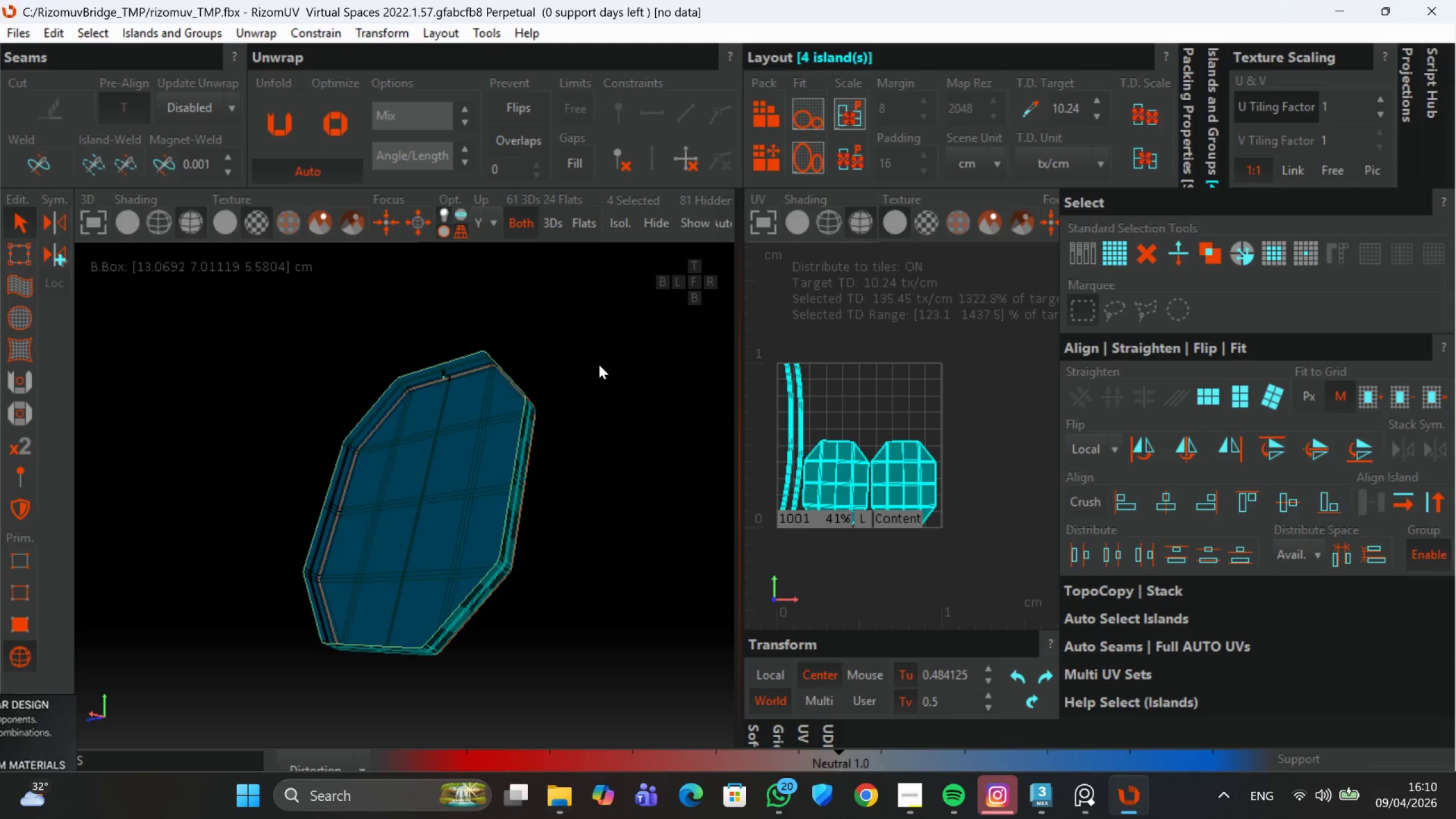 
scroll: coordinate [595, 373], scroll_direction: down, amount: 5.0
 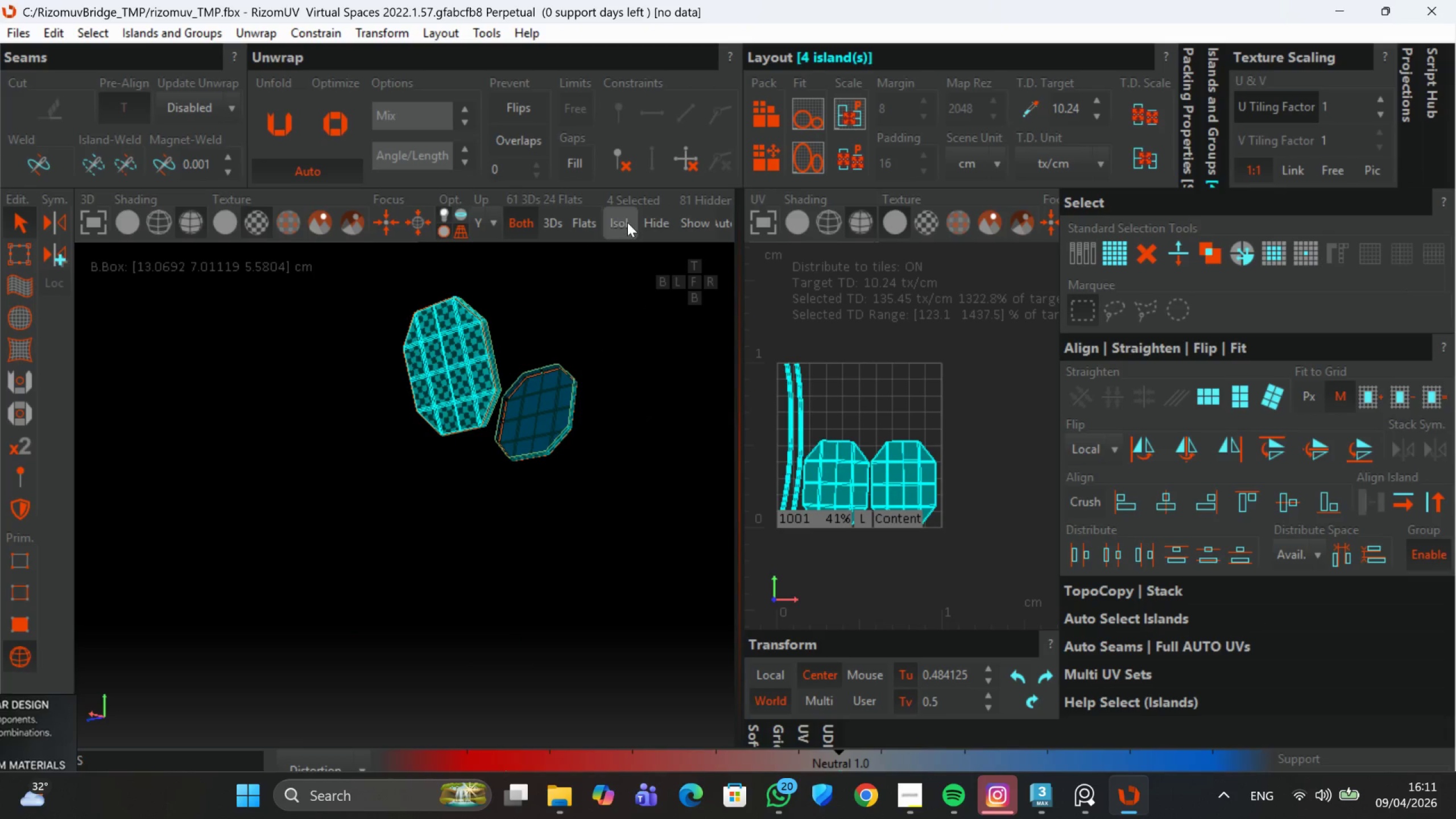 
left_click([680, 225])
 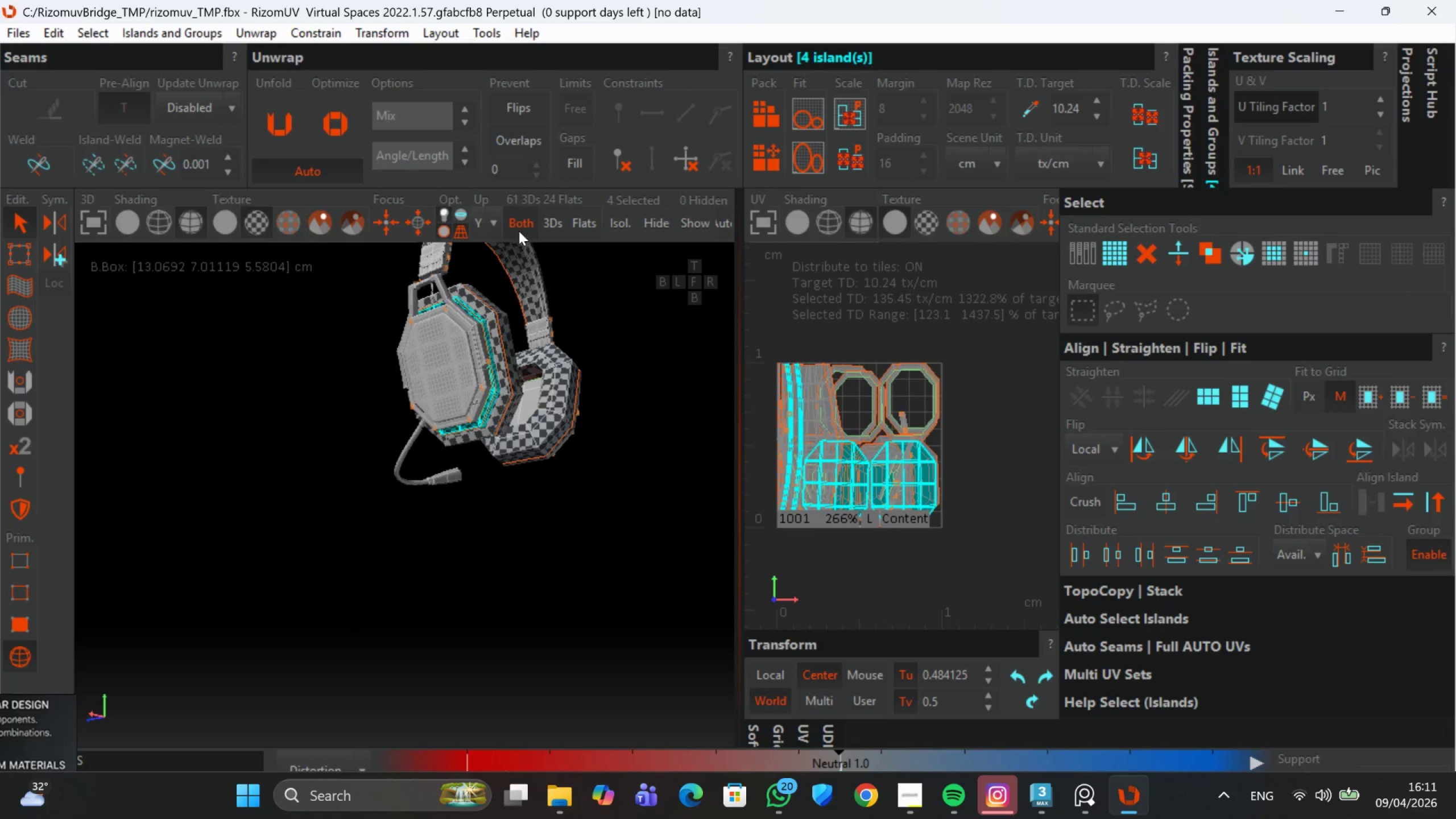 
left_click([544, 226])
 